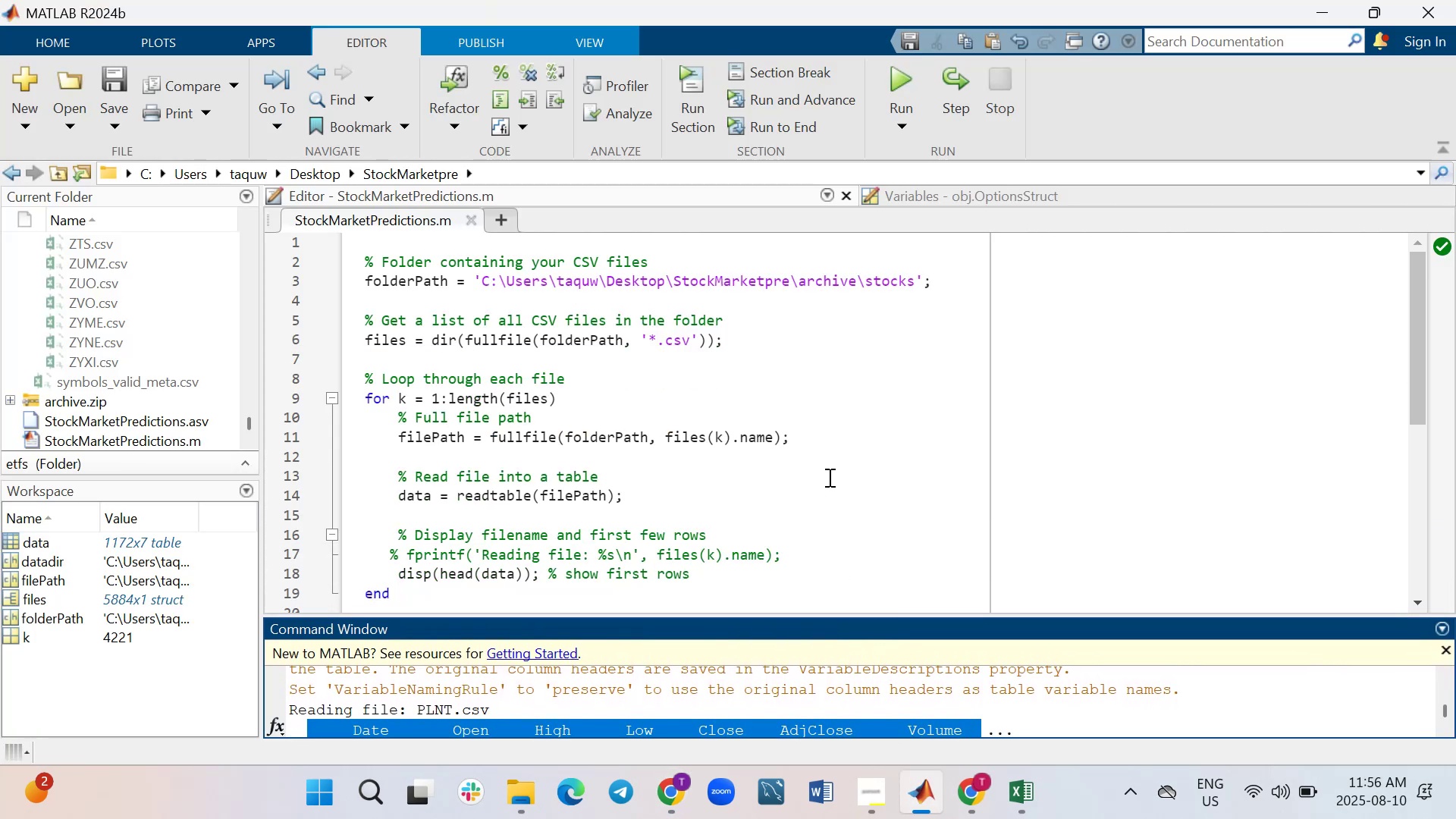 
left_click([828, 475])
 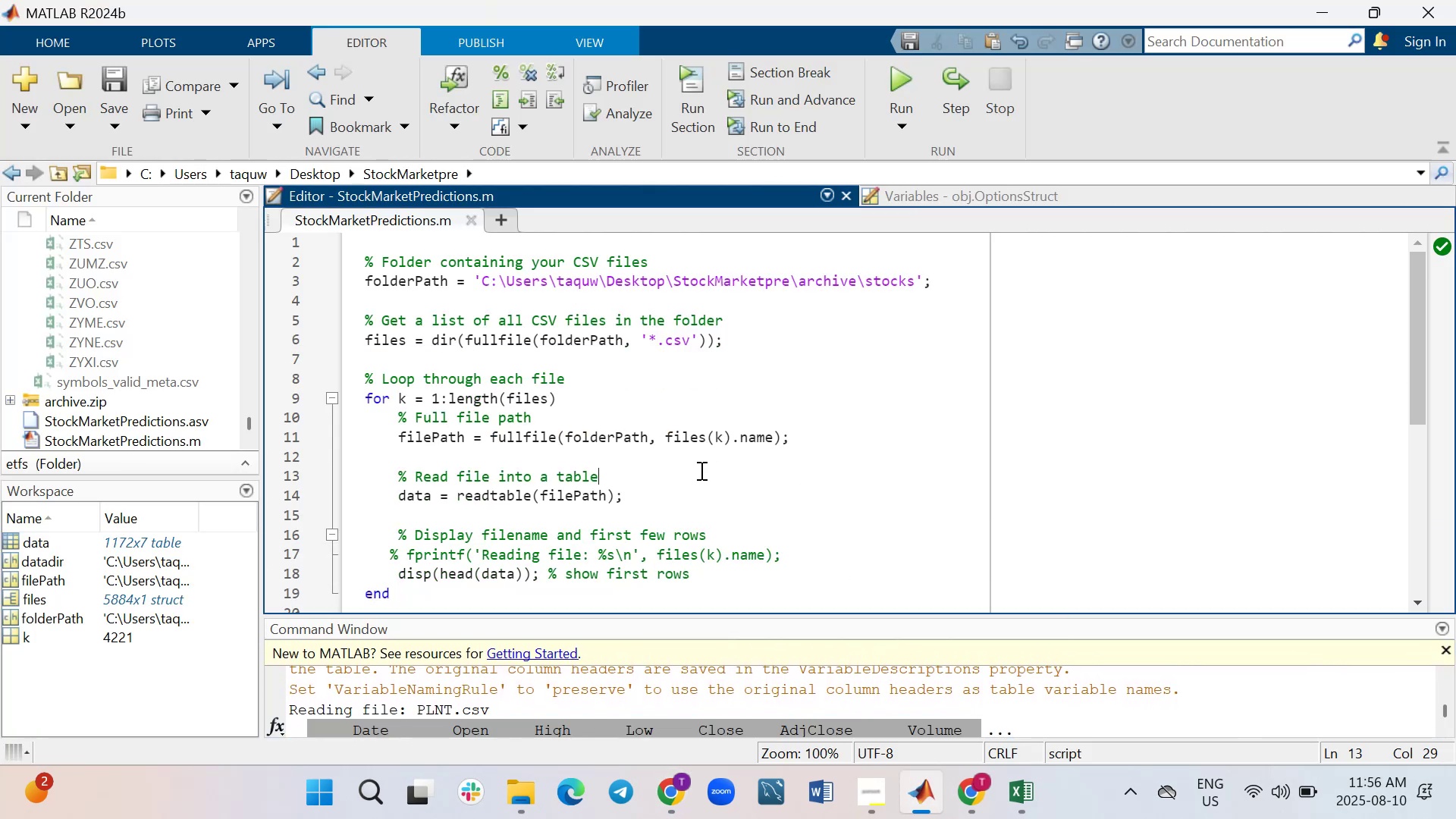 
key(Control+A)
 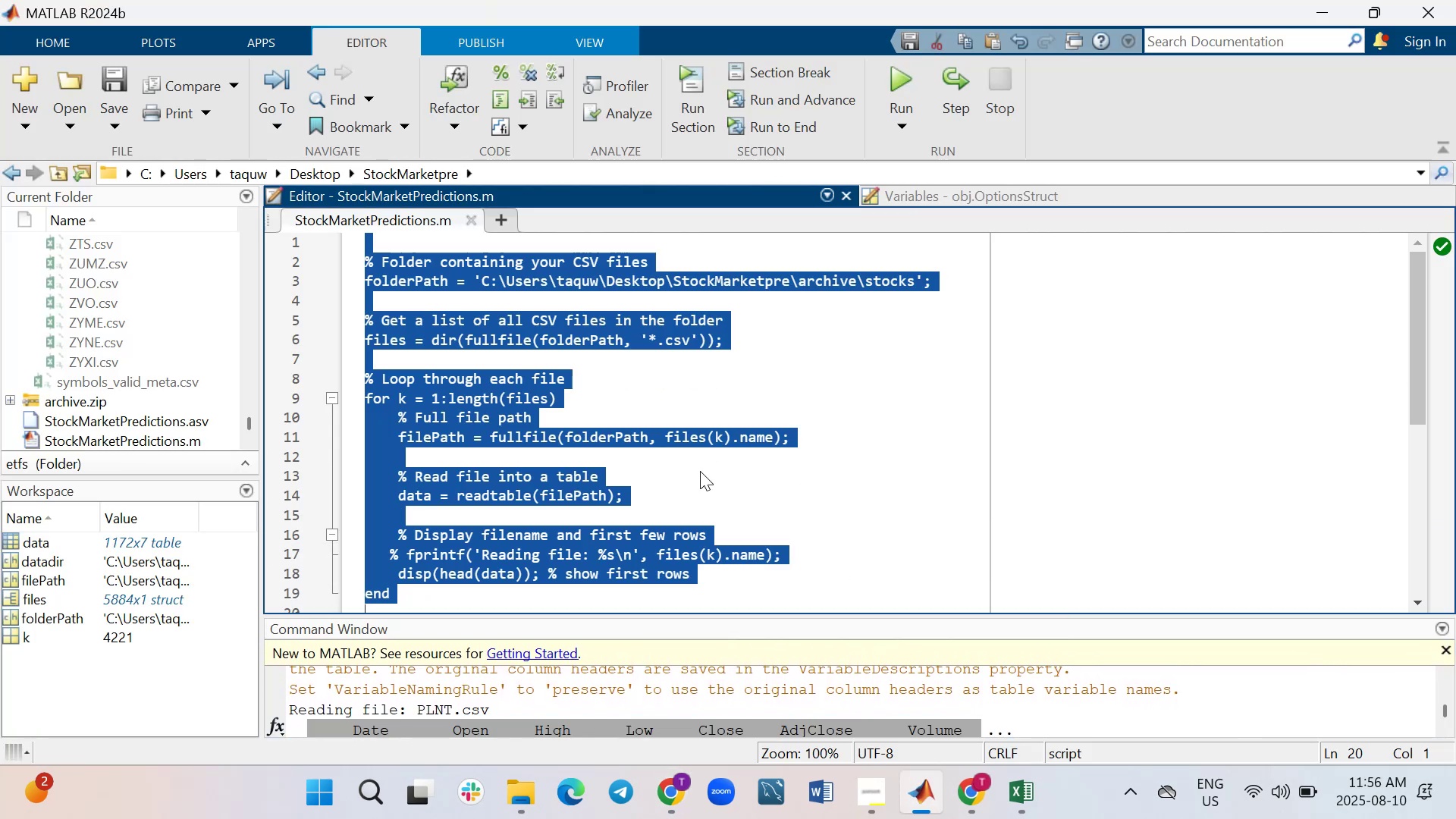 
key(Control+V)
 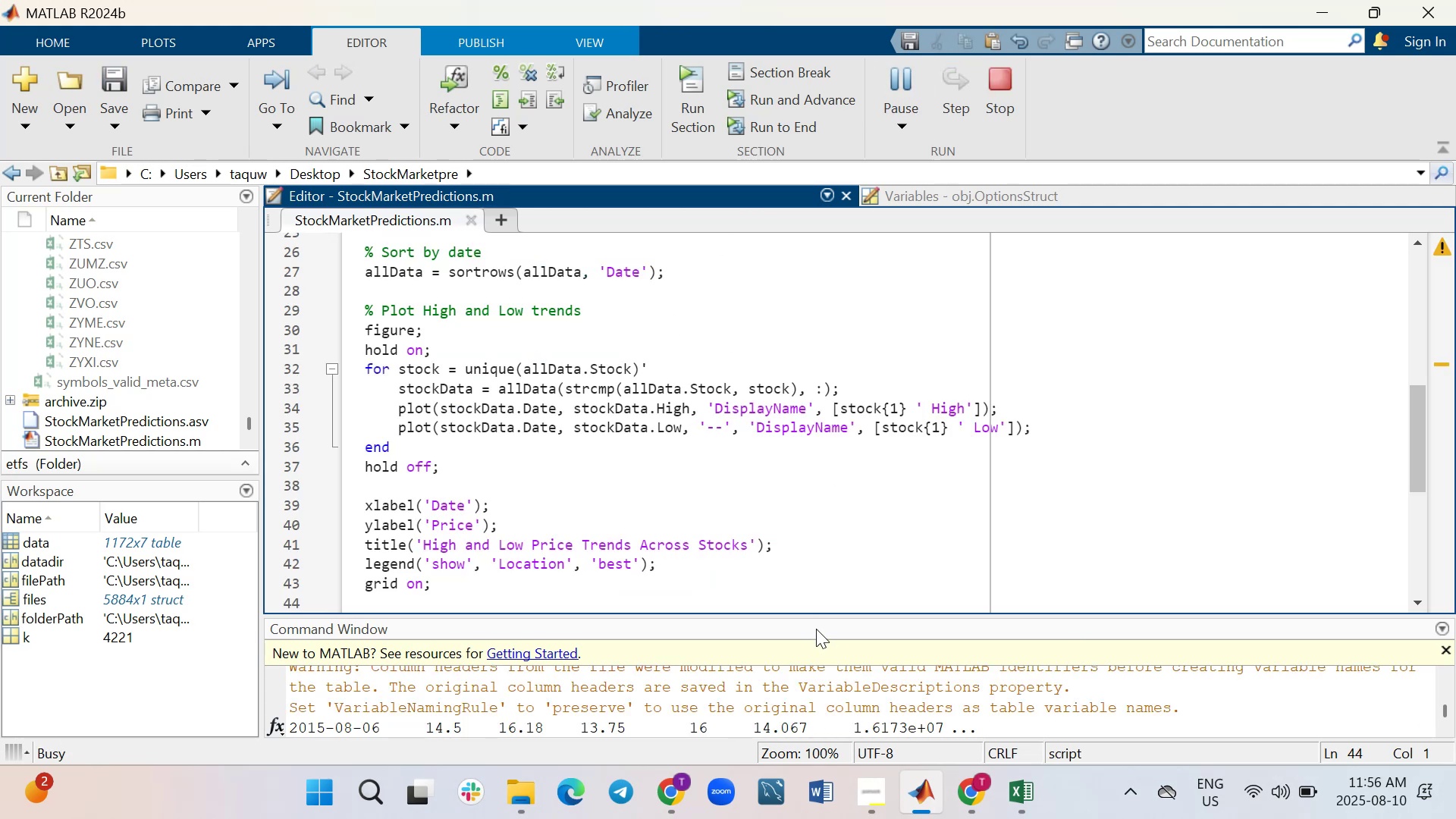 
wait(9.42)
 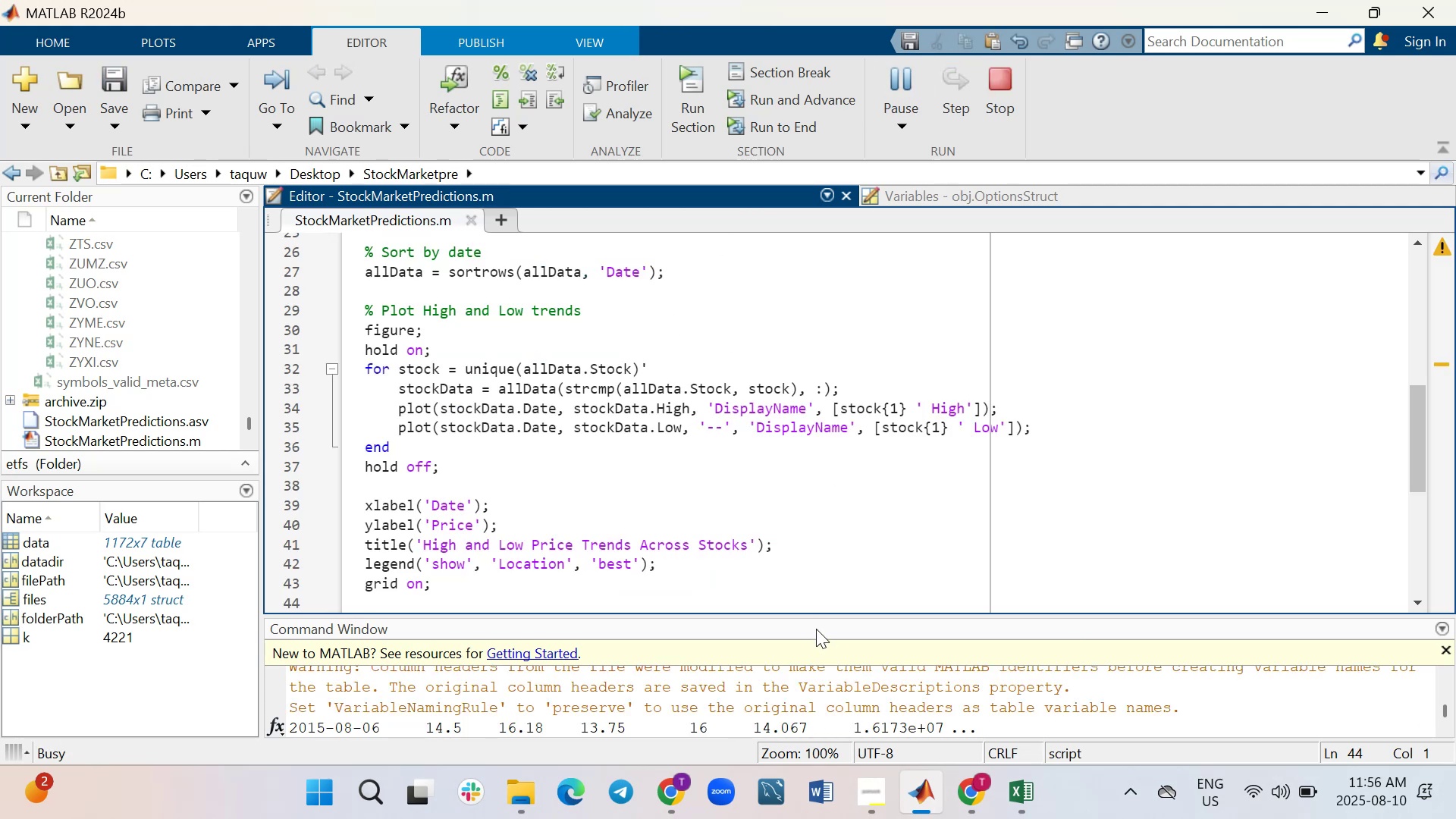 
left_click_drag(start_coordinate=[824, 614], to_coordinate=[855, 402])
 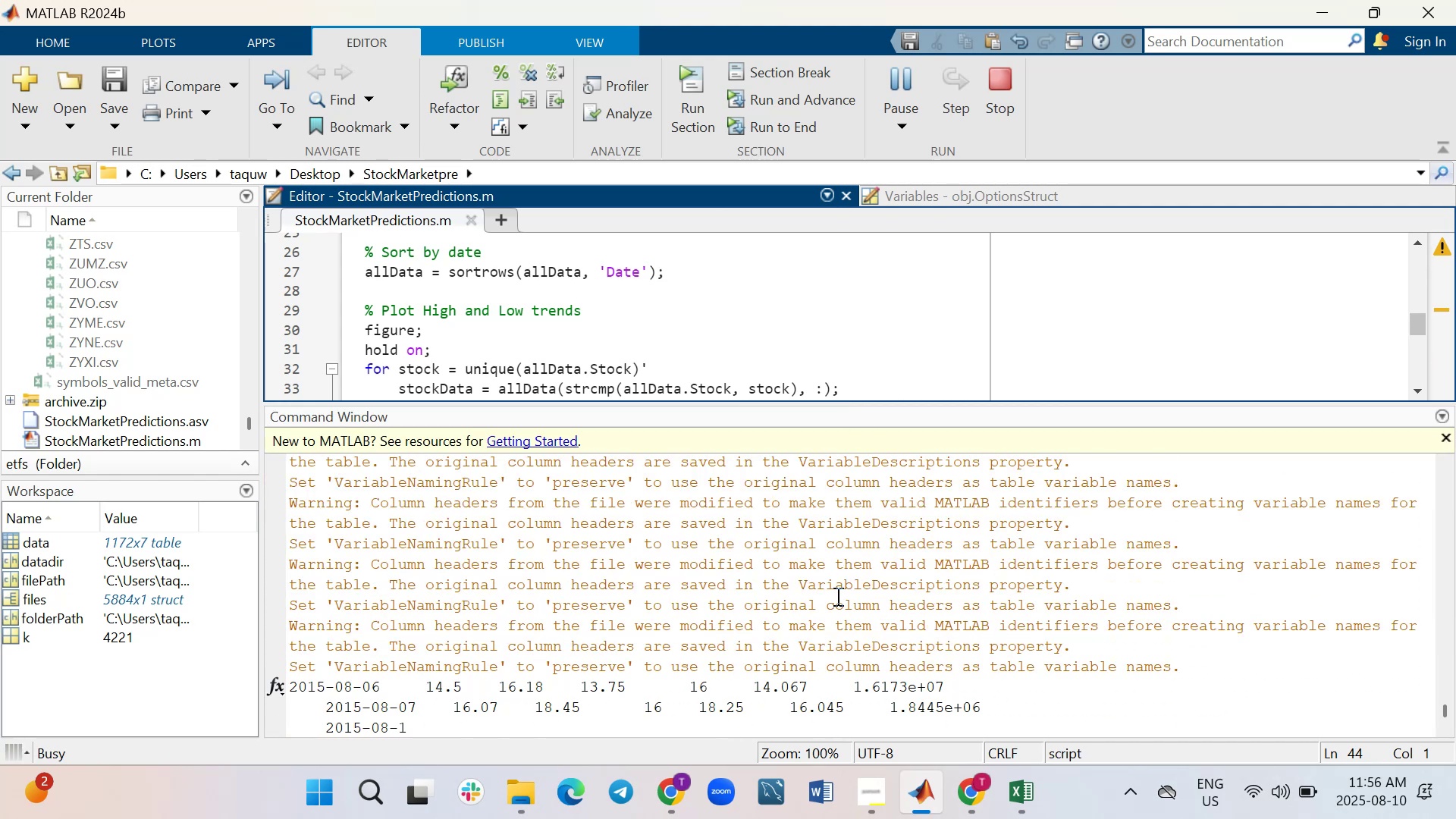 
scroll: coordinate [836, 590], scroll_direction: down, amount: 6.0
 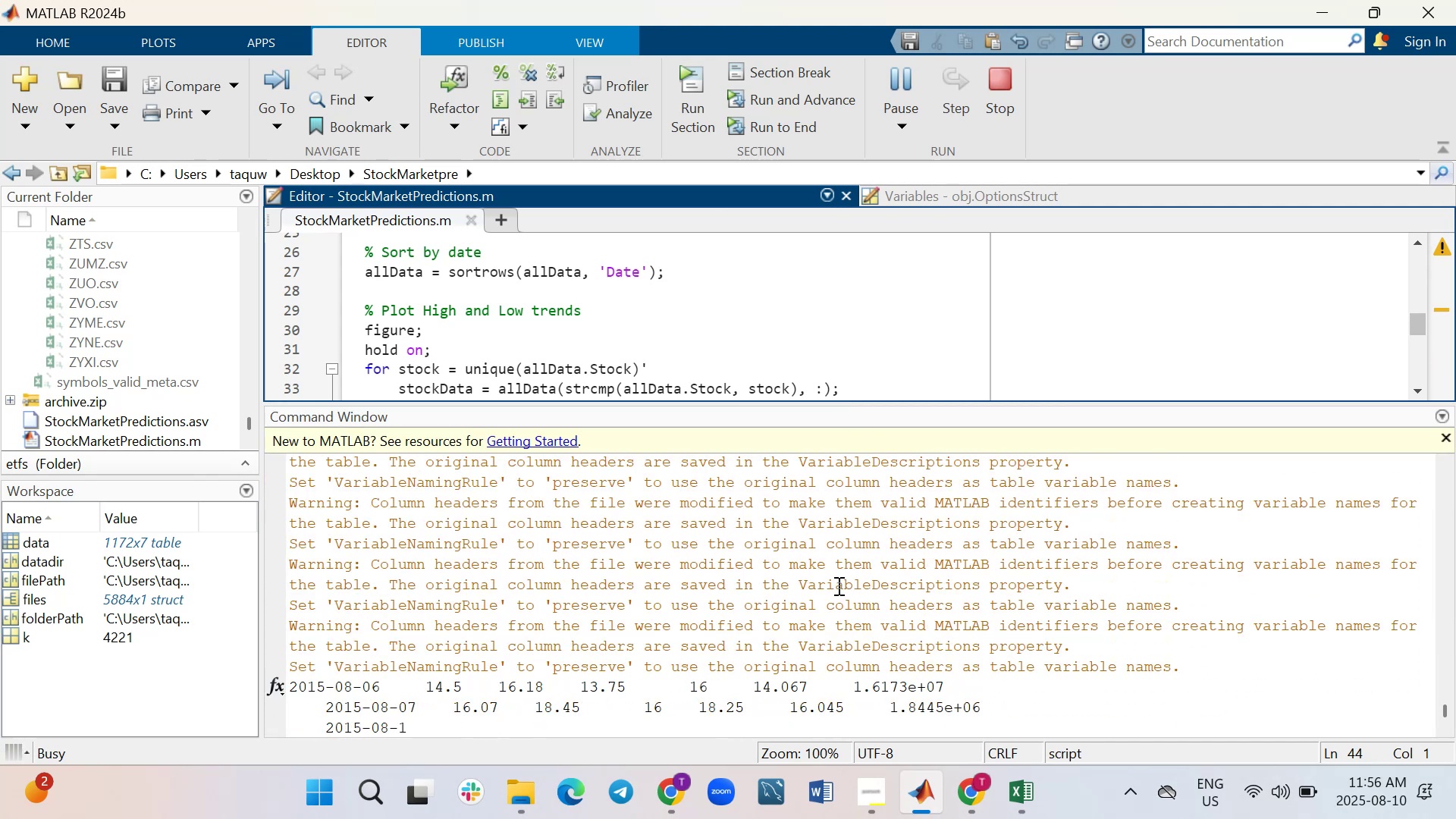 
wait(12.31)
 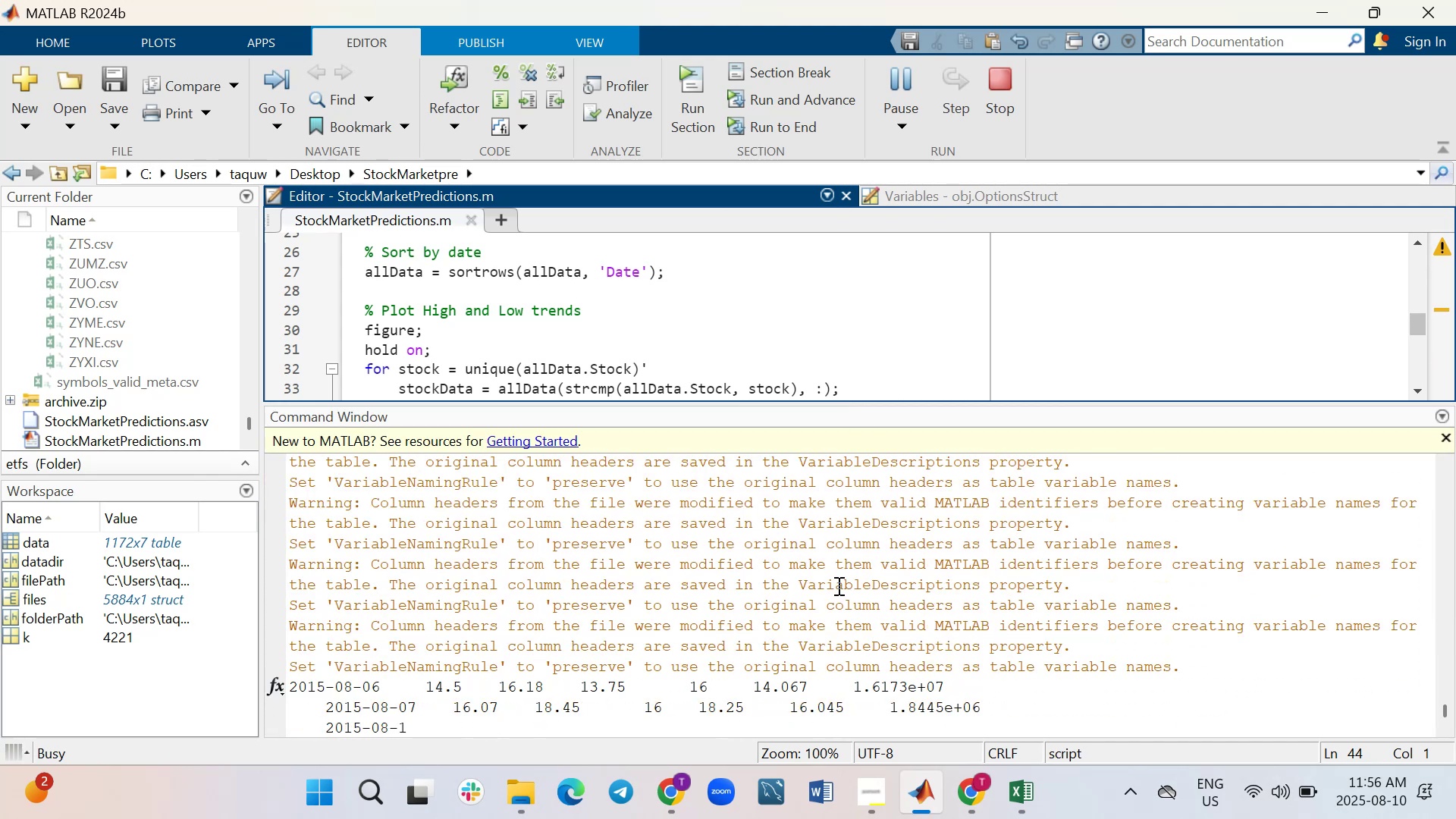 
scroll: coordinate [1302, 579], scroll_direction: down, amount: 10.0
 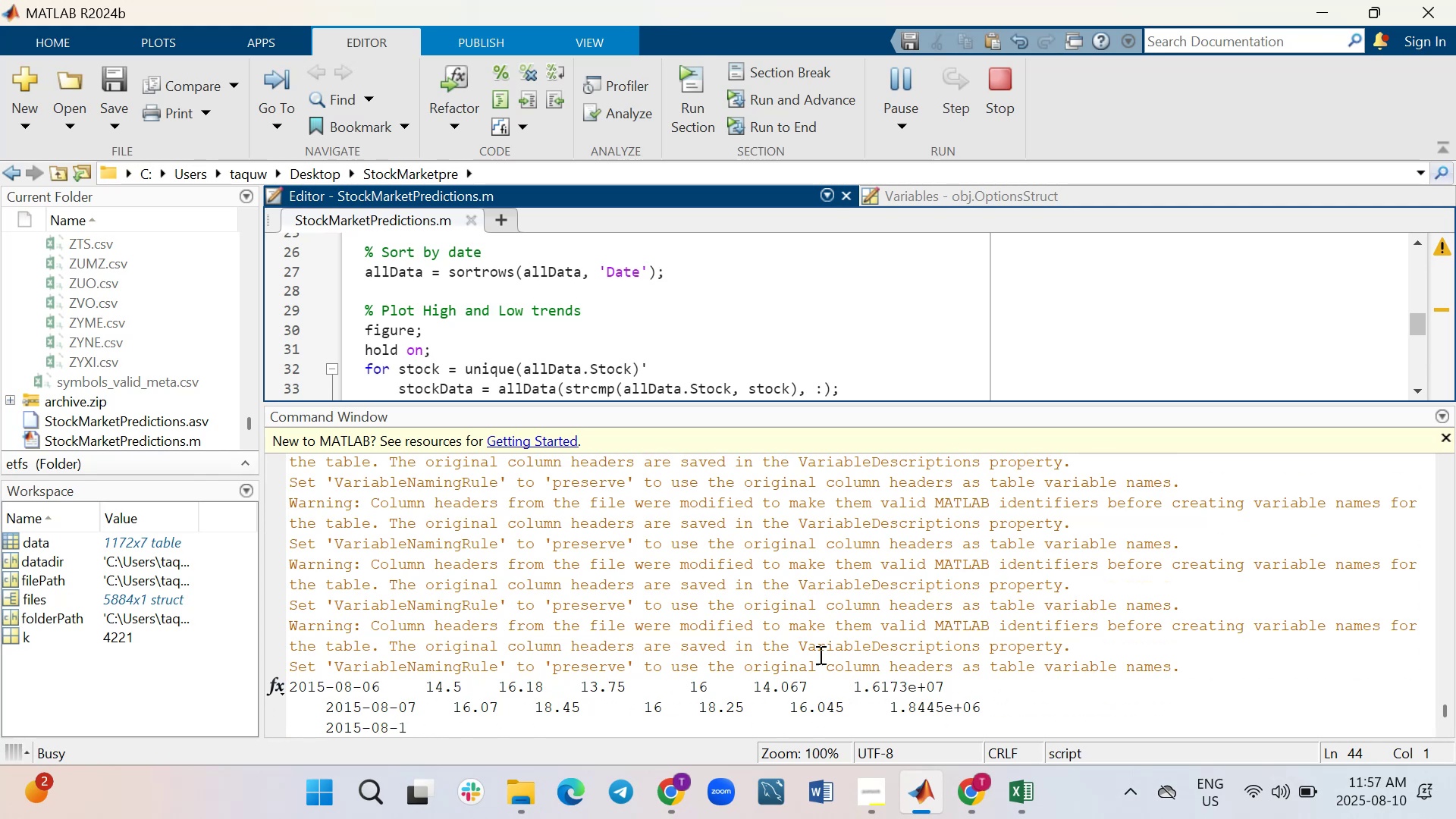 
wait(6.15)
 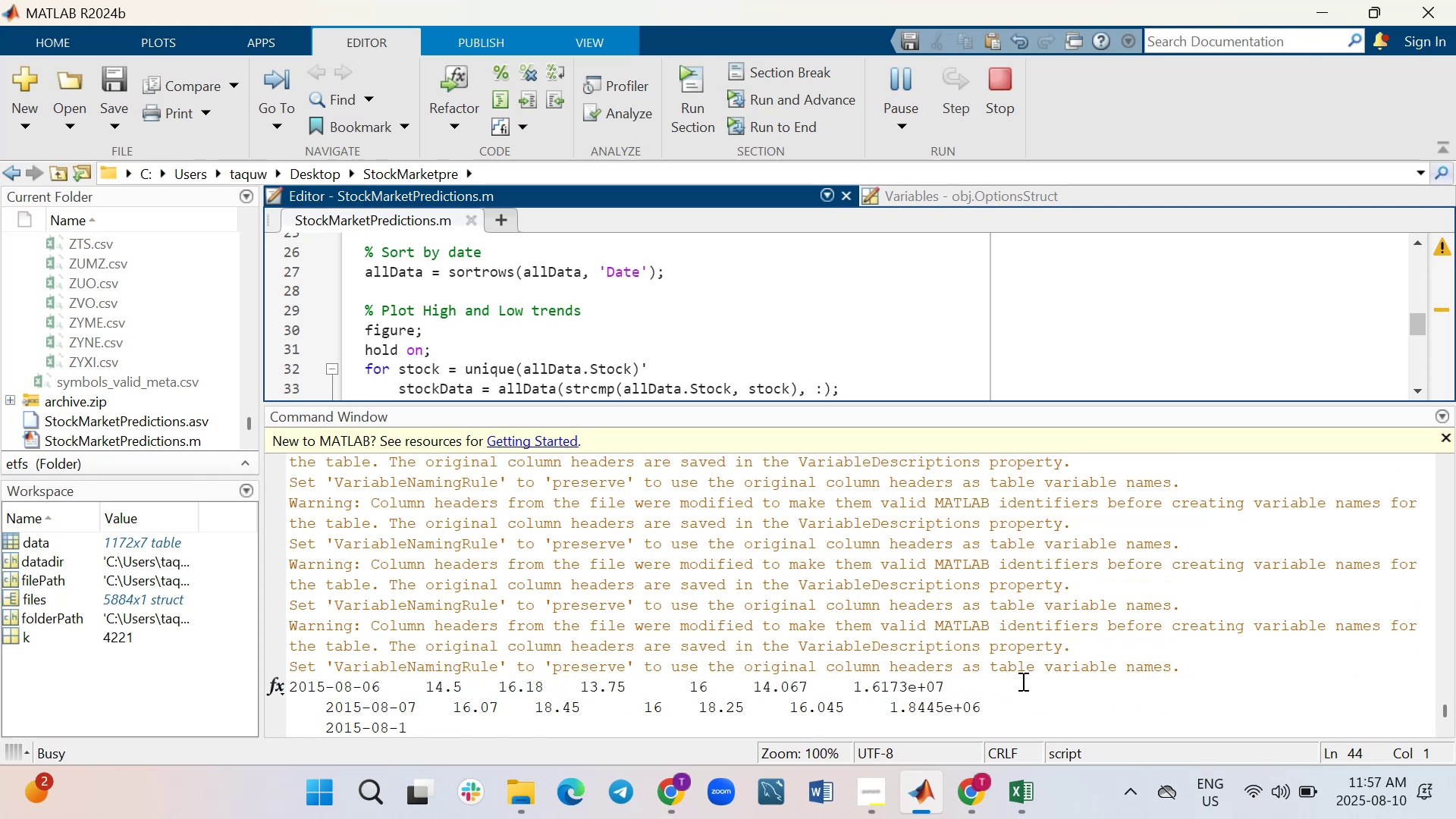 
scroll: coordinate [899, 591], scroll_direction: down, amount: 6.0
 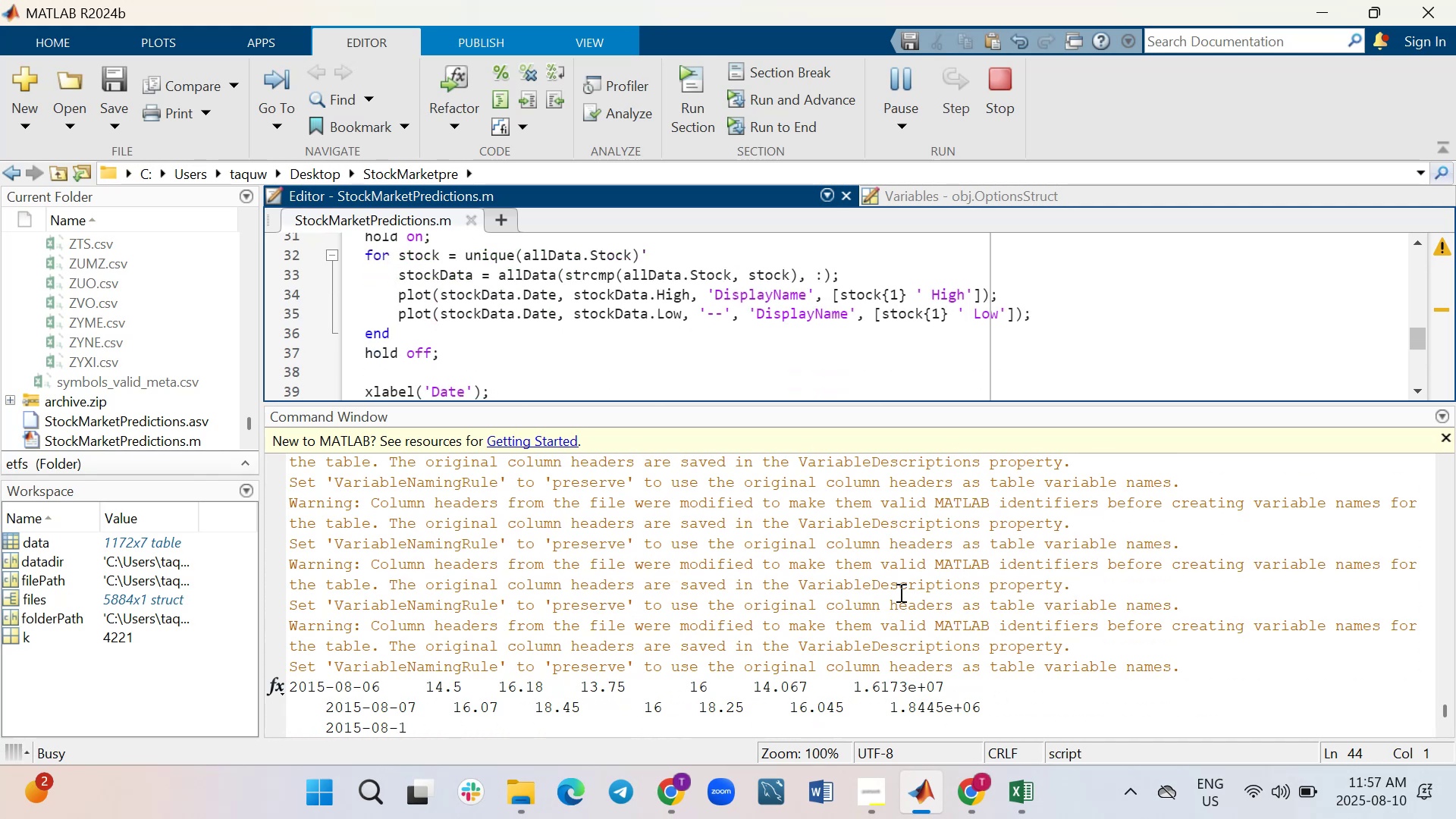 
mouse_move([924, 779])
 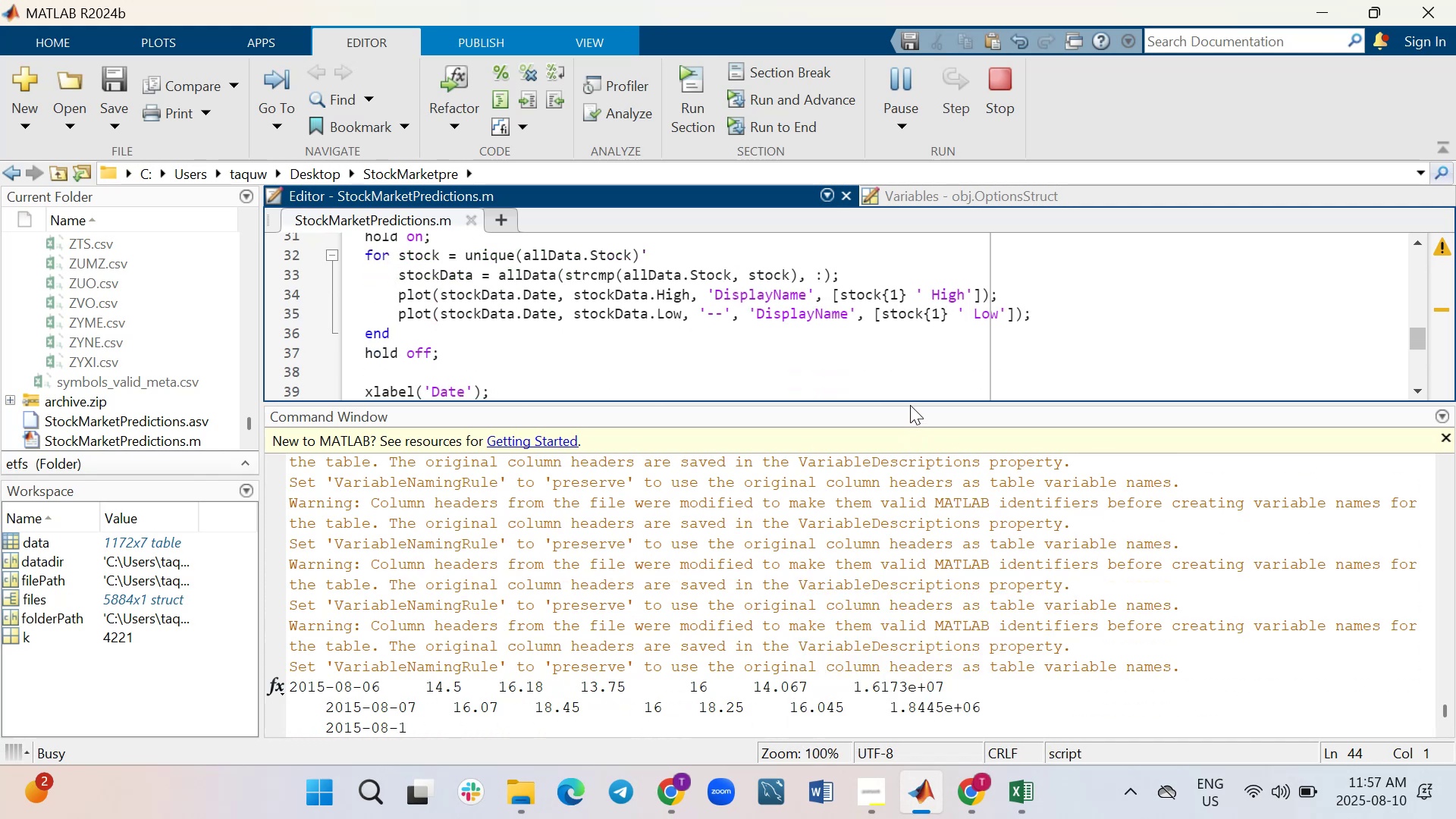 
left_click_drag(start_coordinate=[910, 403], to_coordinate=[912, 557])
 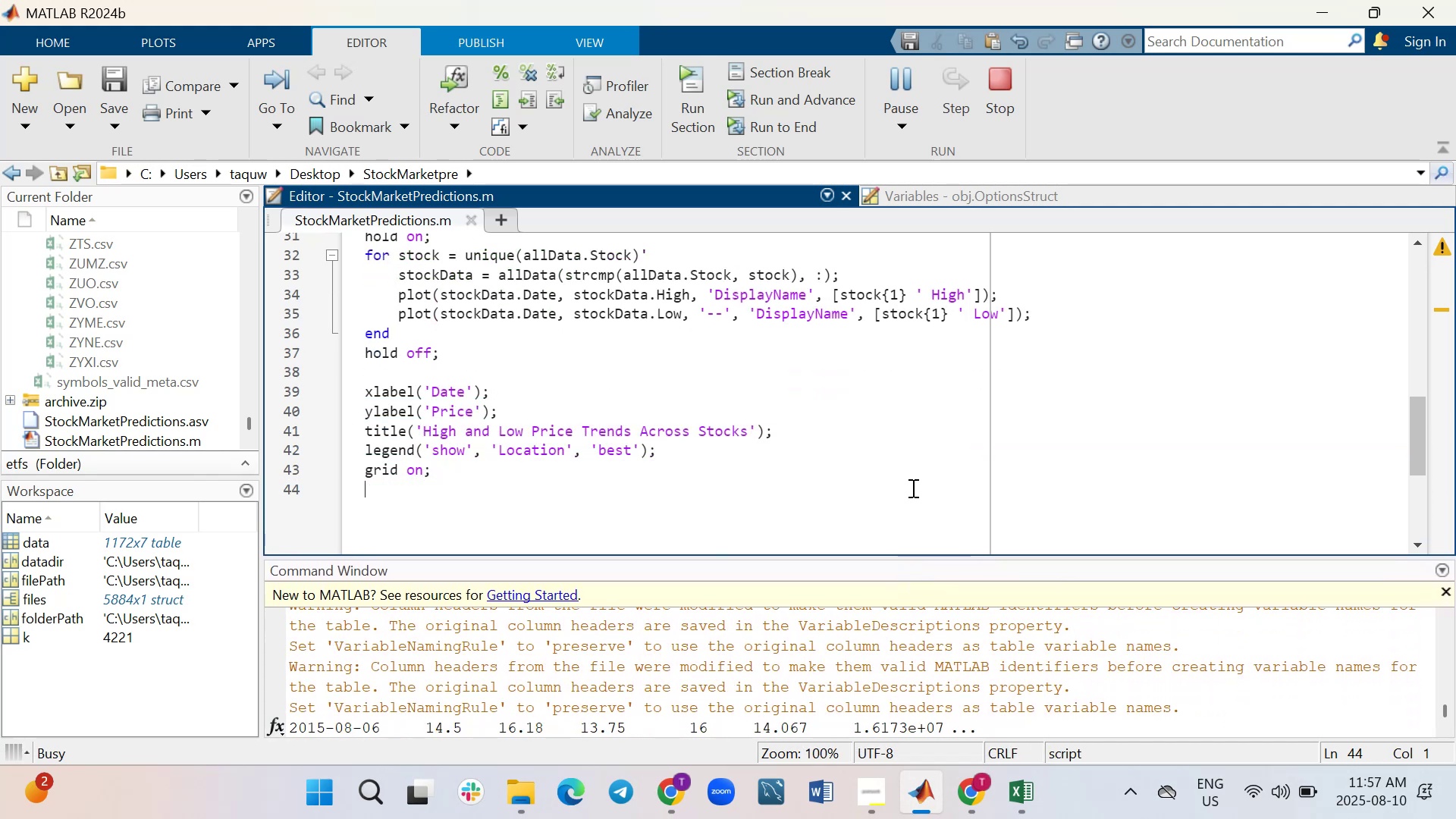 
scroll: coordinate [912, 485], scroll_direction: up, amount: 15.0
 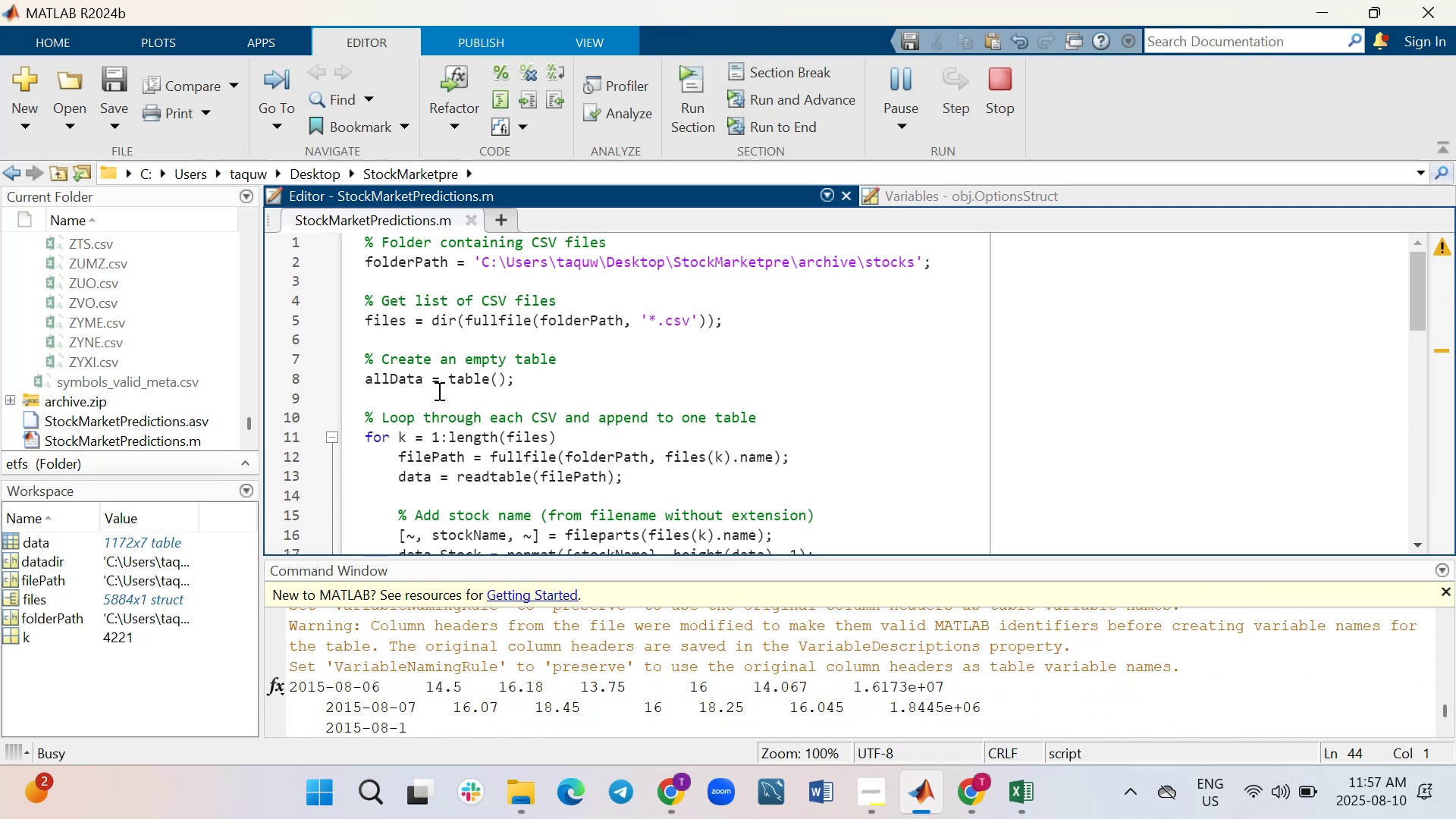 
wait(10.46)
 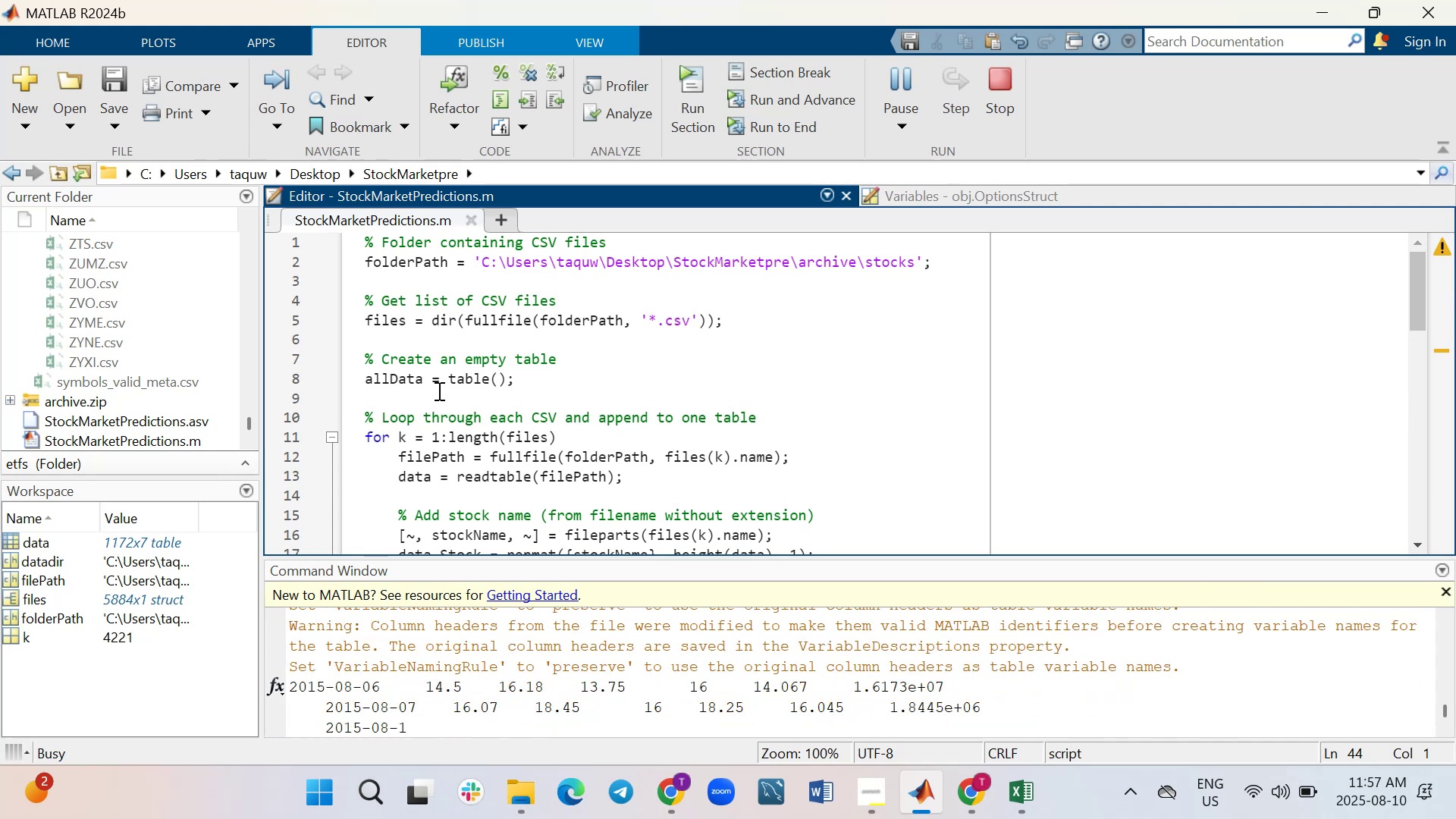 
scroll: coordinate [871, 369], scroll_direction: down, amount: 1.0
 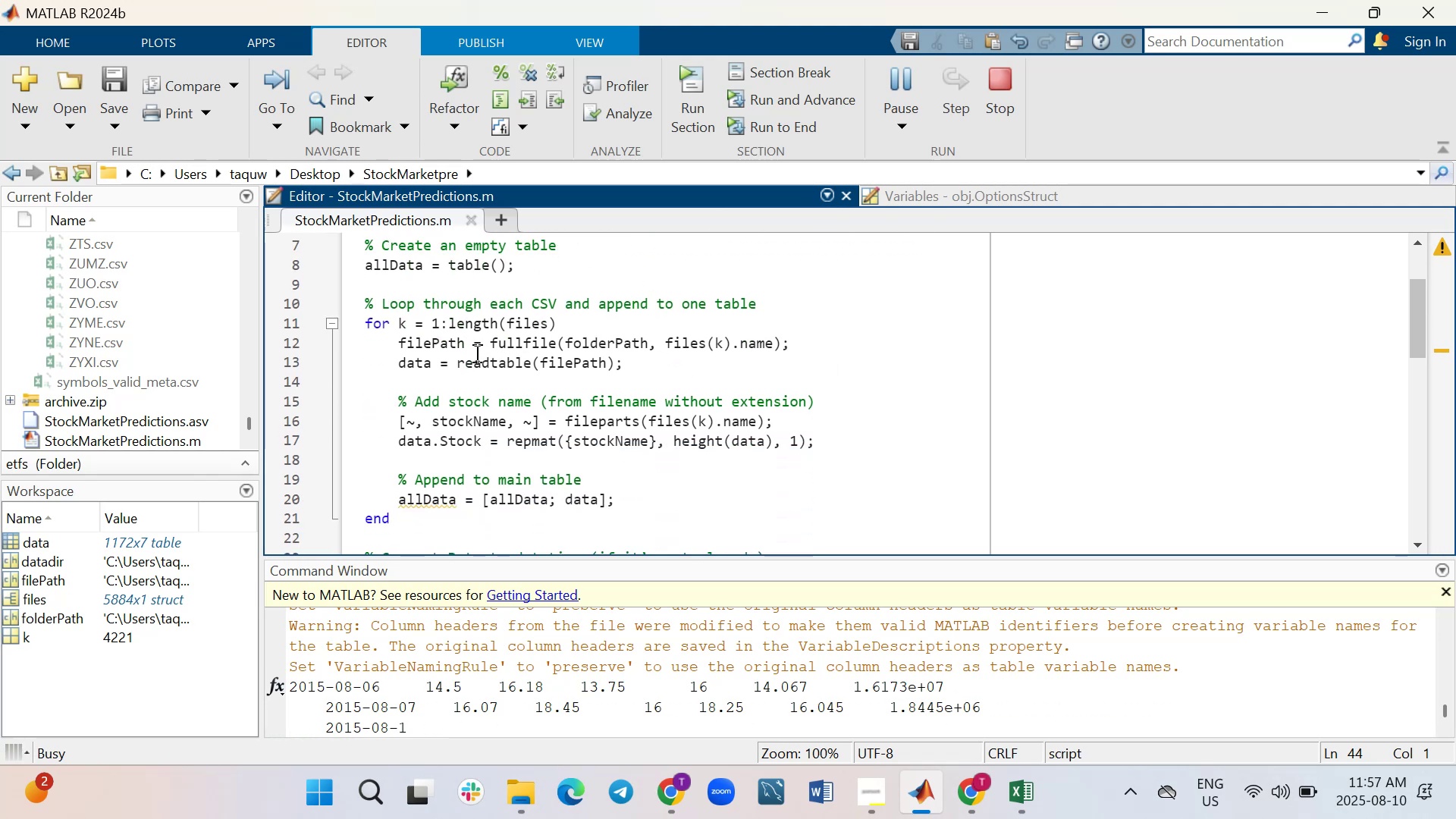 
scroll: coordinate [693, 355], scroll_direction: up, amount: 1.0
 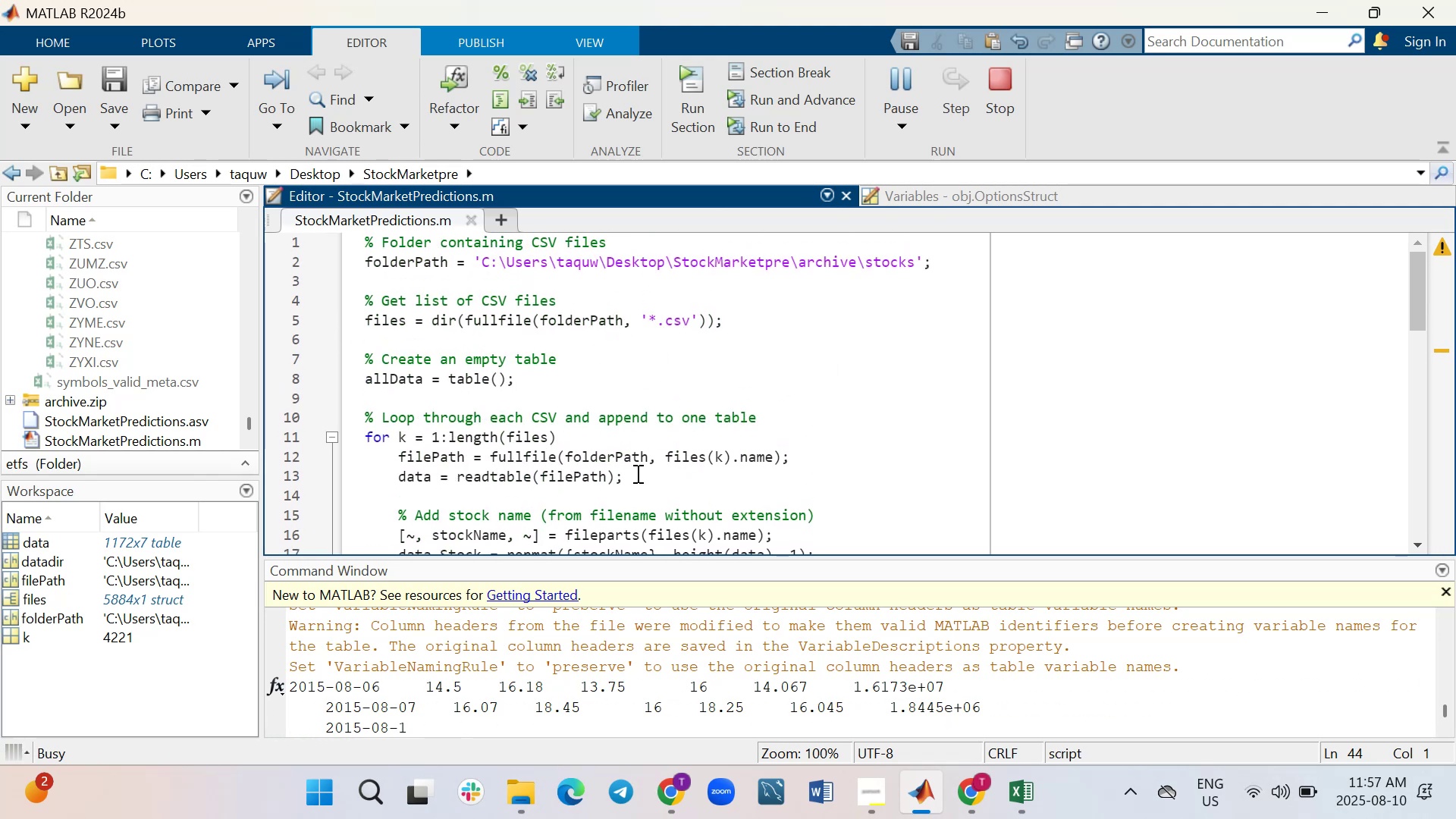 
wait(5.35)
 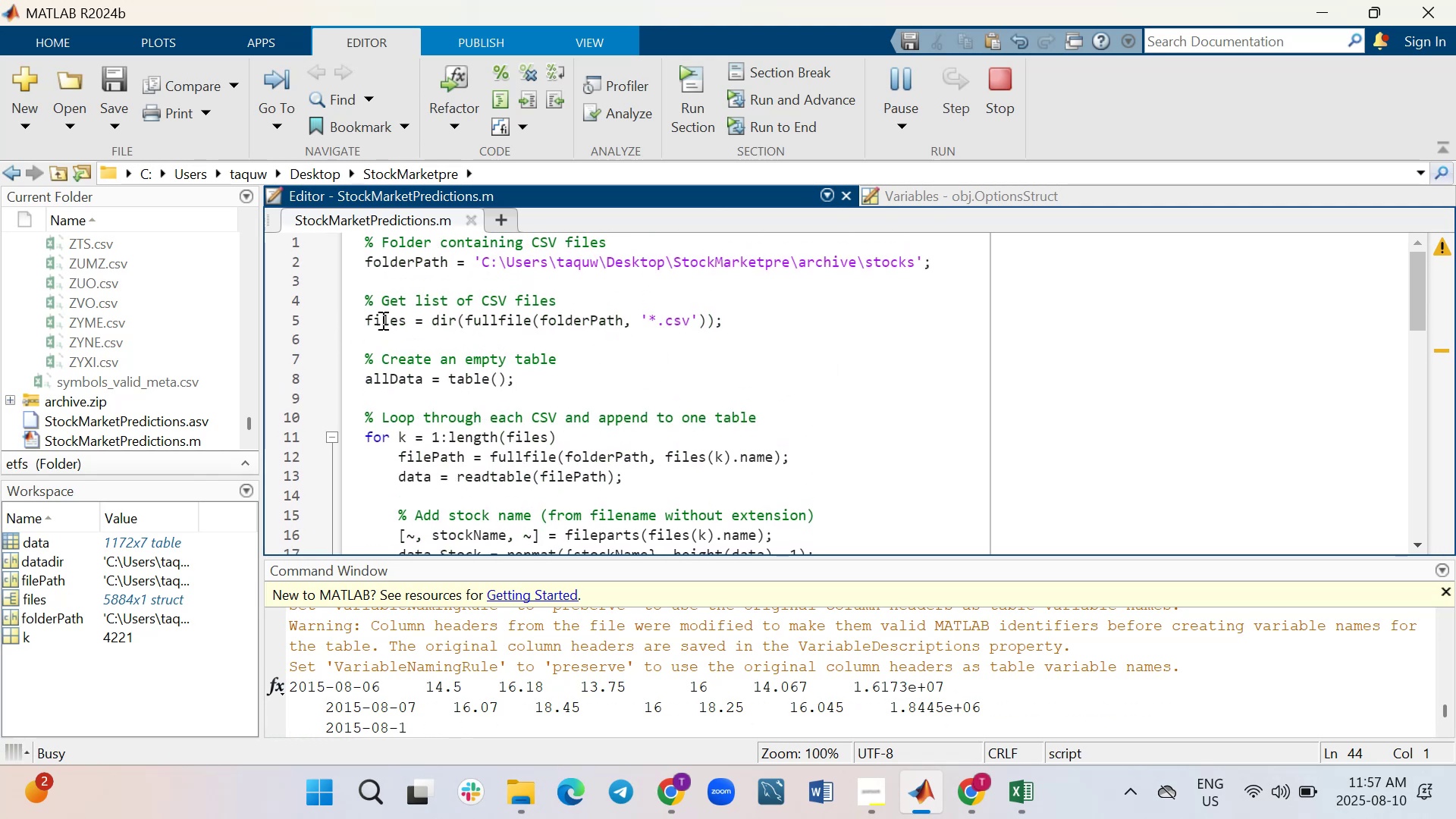 
scroll: coordinate [623, 460], scroll_direction: down, amount: 1.0
 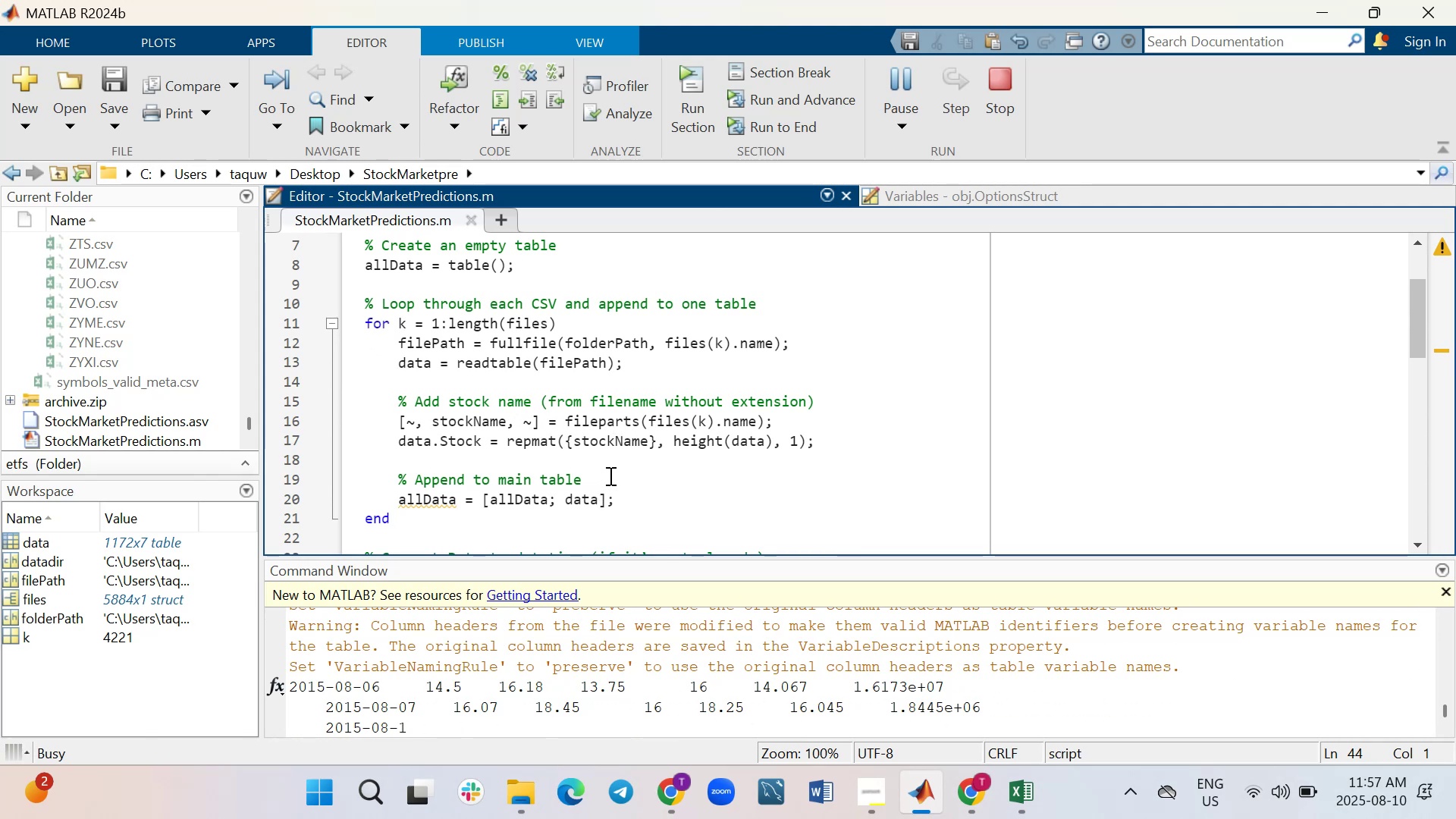 
wait(7.7)
 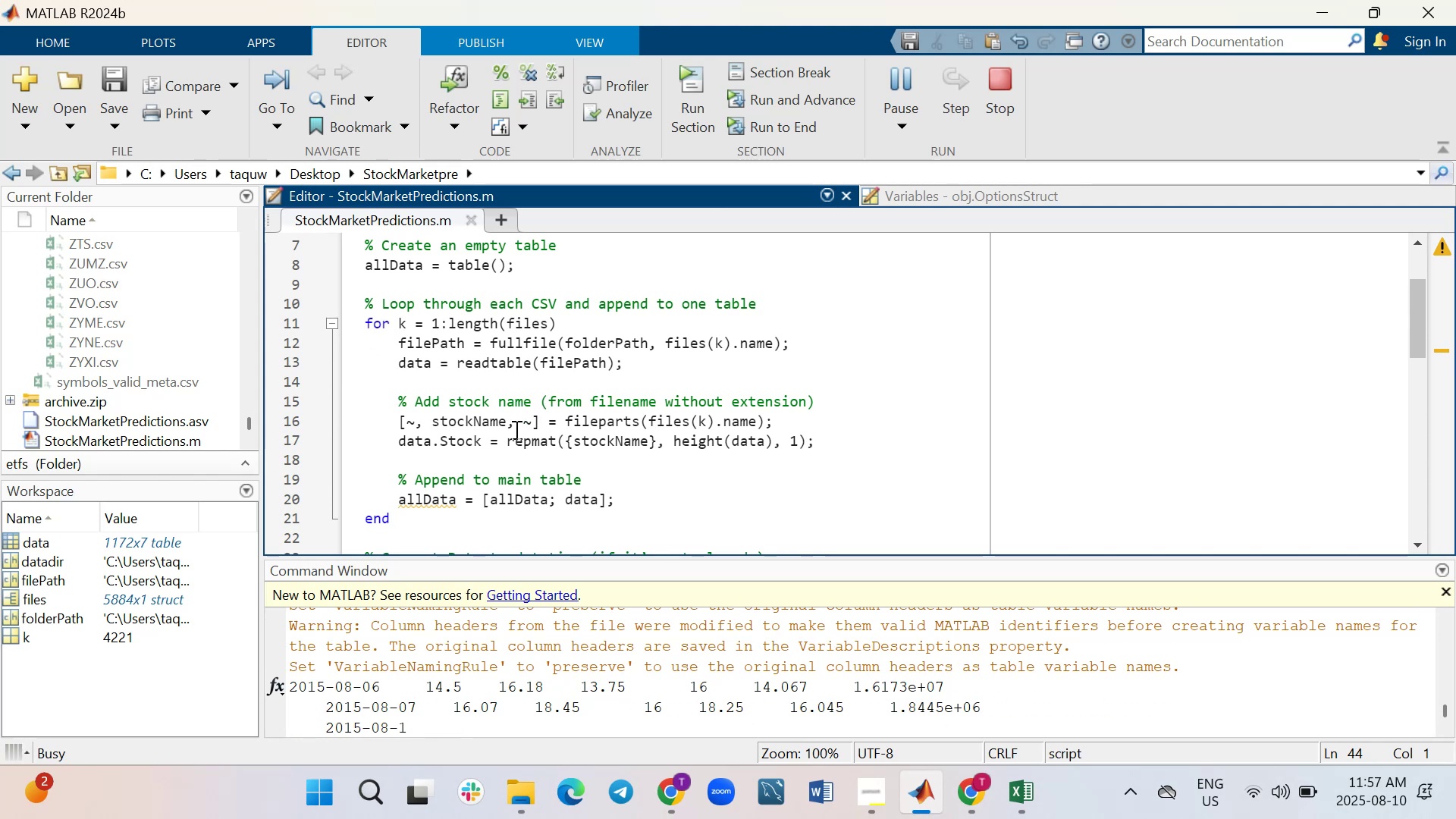 
scroll: coordinate [620, 475], scroll_direction: down, amount: 1.0
 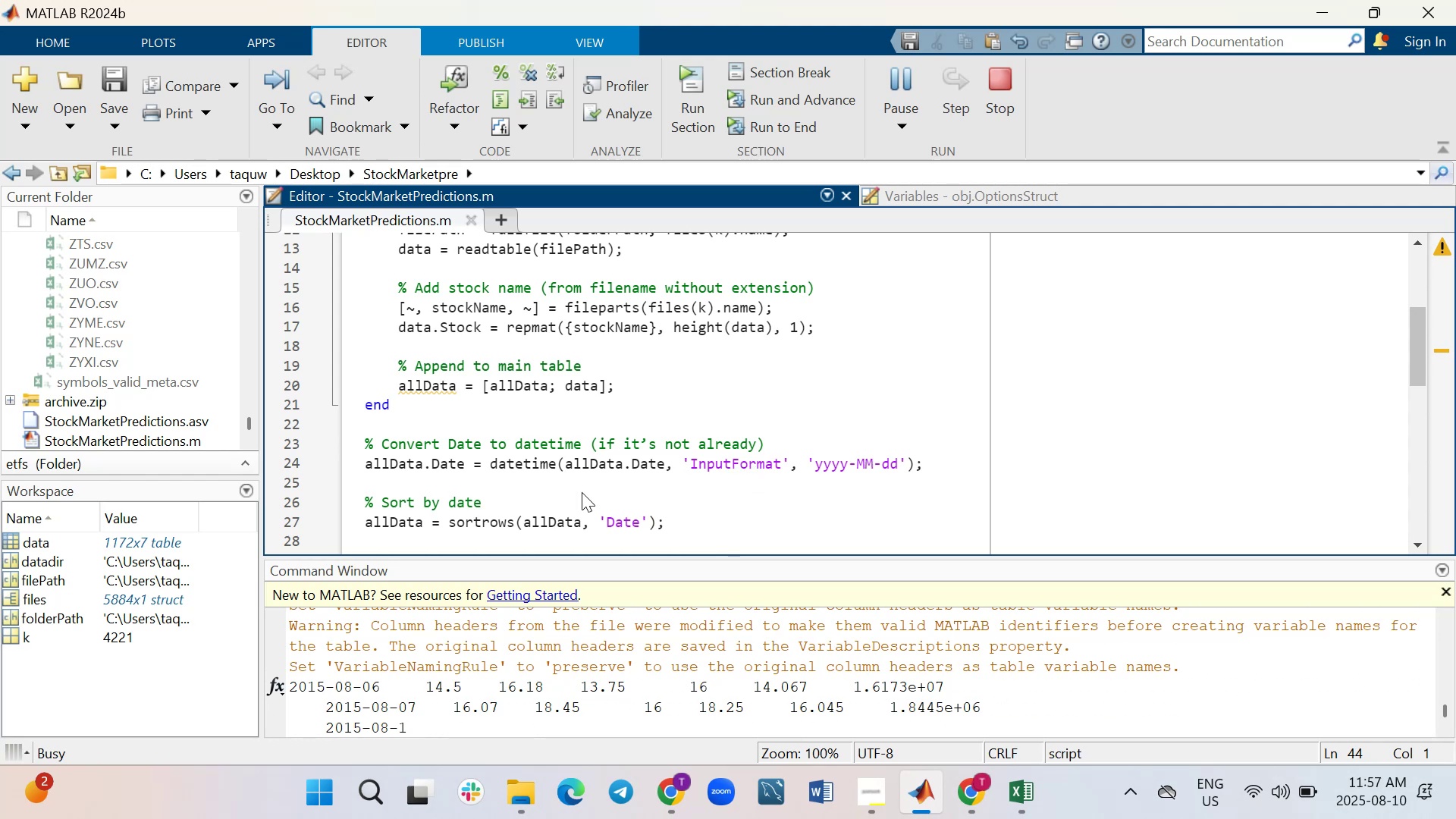 
wait(7.72)
 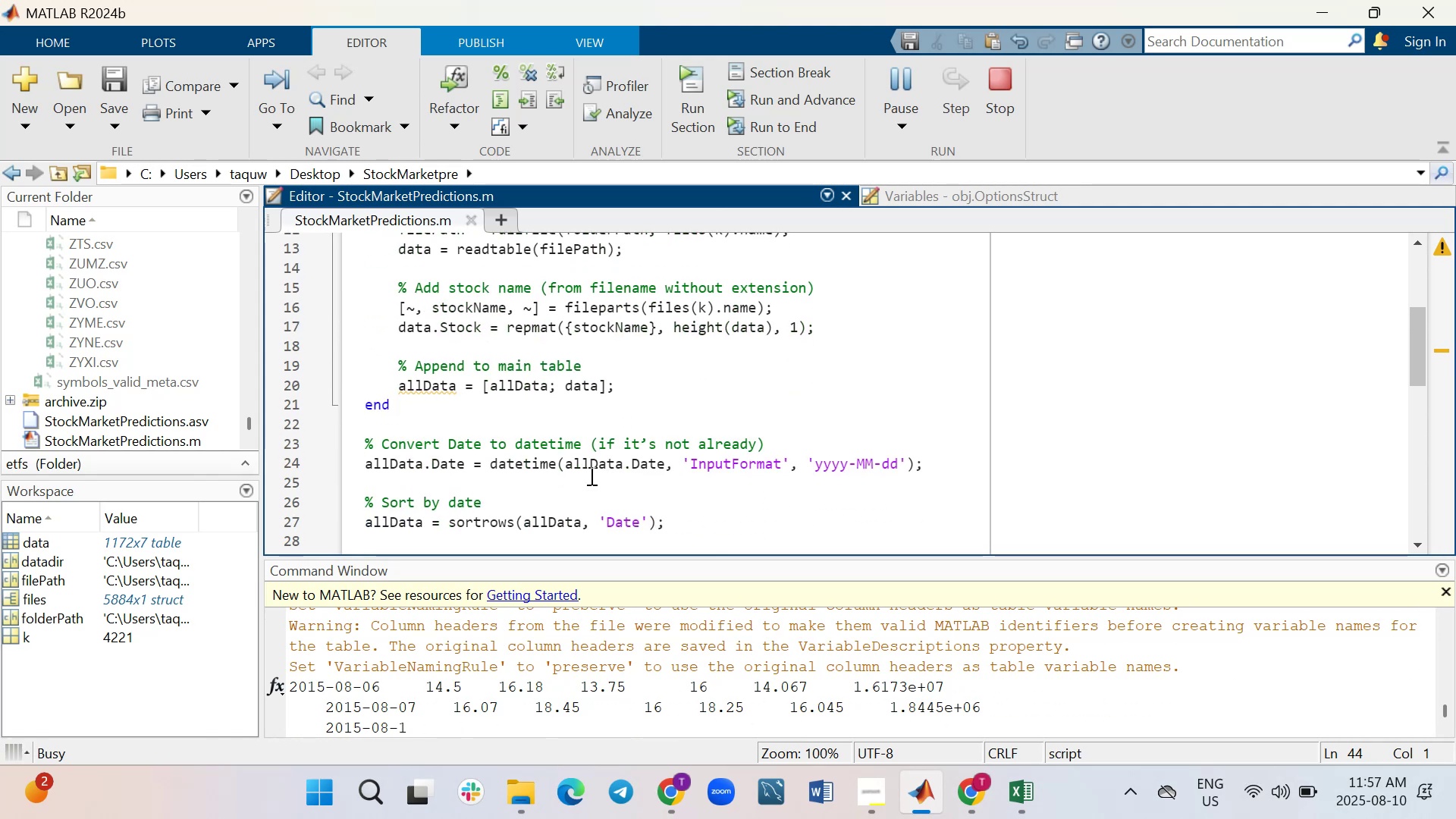 
scroll: coordinate [570, 491], scroll_direction: down, amount: 2.0
 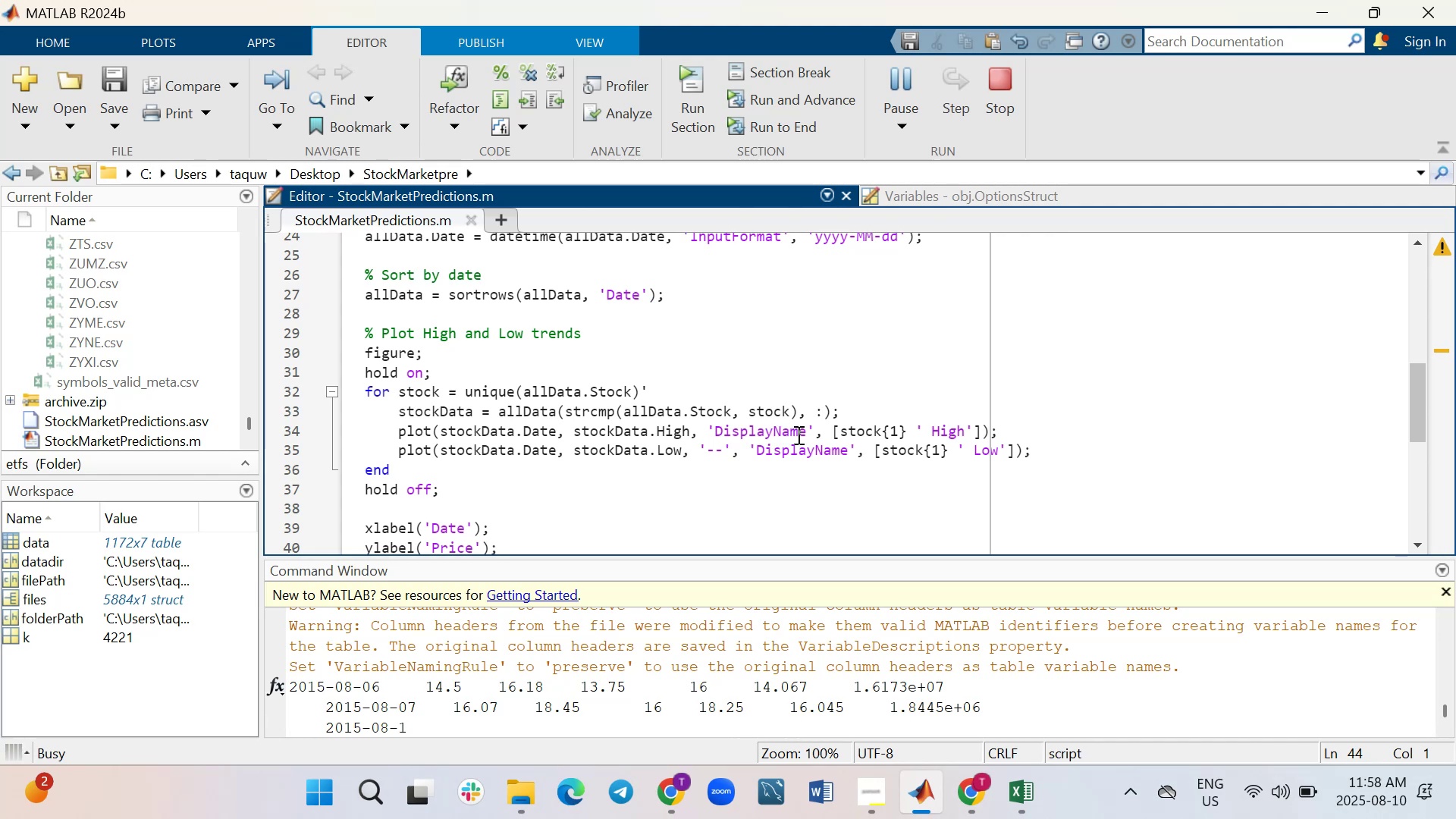 
wait(17.29)
 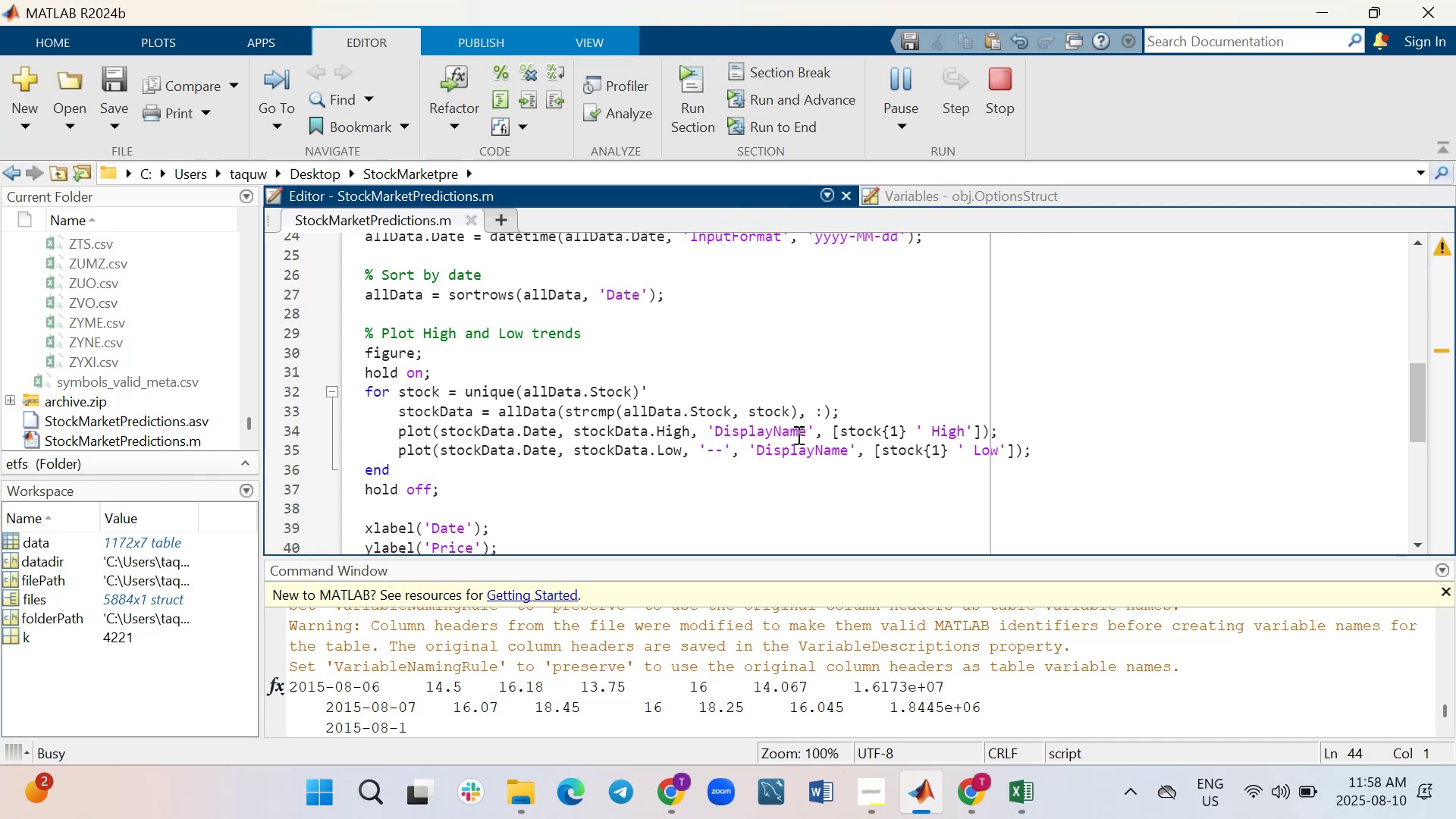 
scroll: coordinate [582, 478], scroll_direction: down, amount: 1.0
 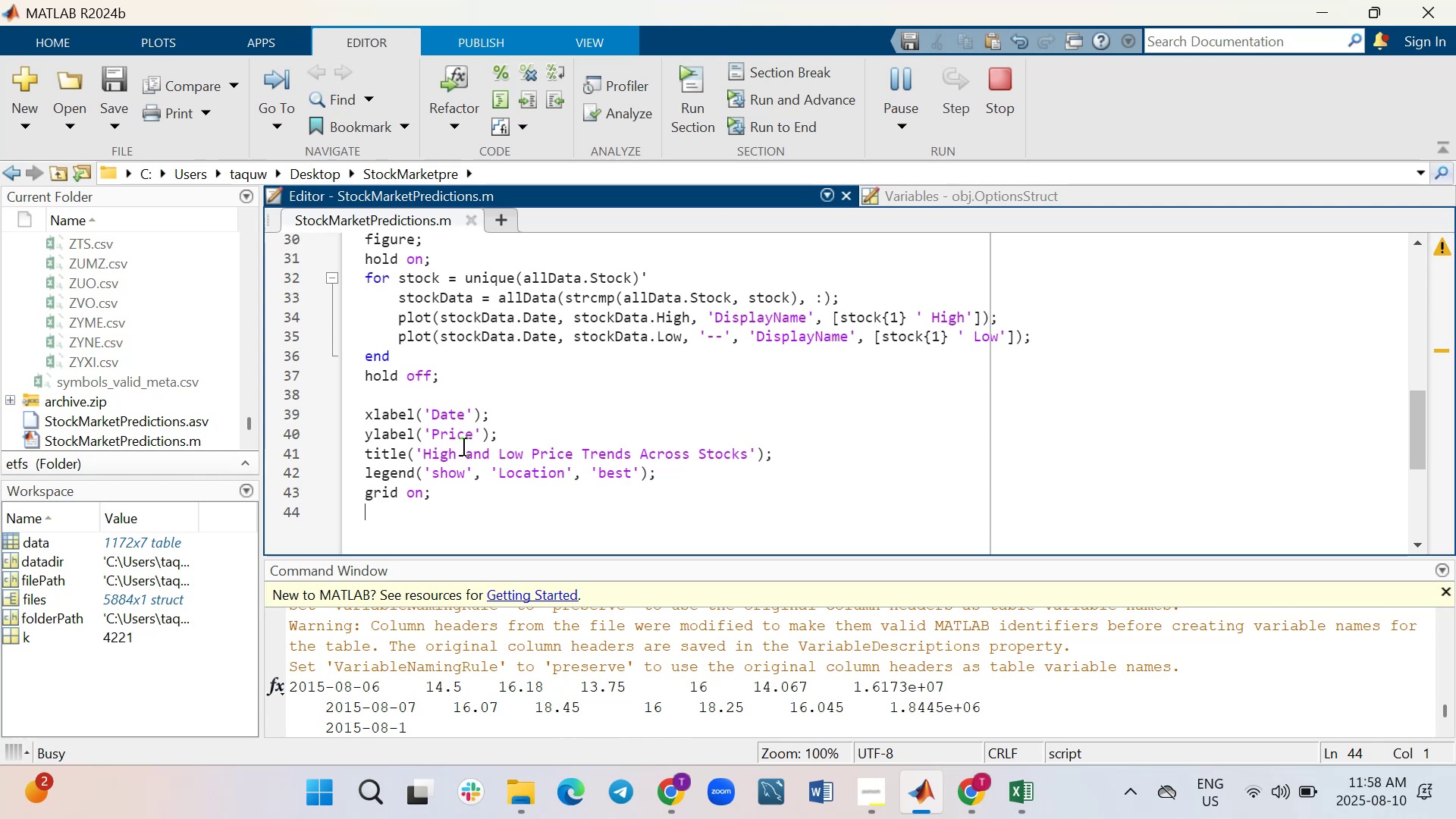 
wait(10.49)
 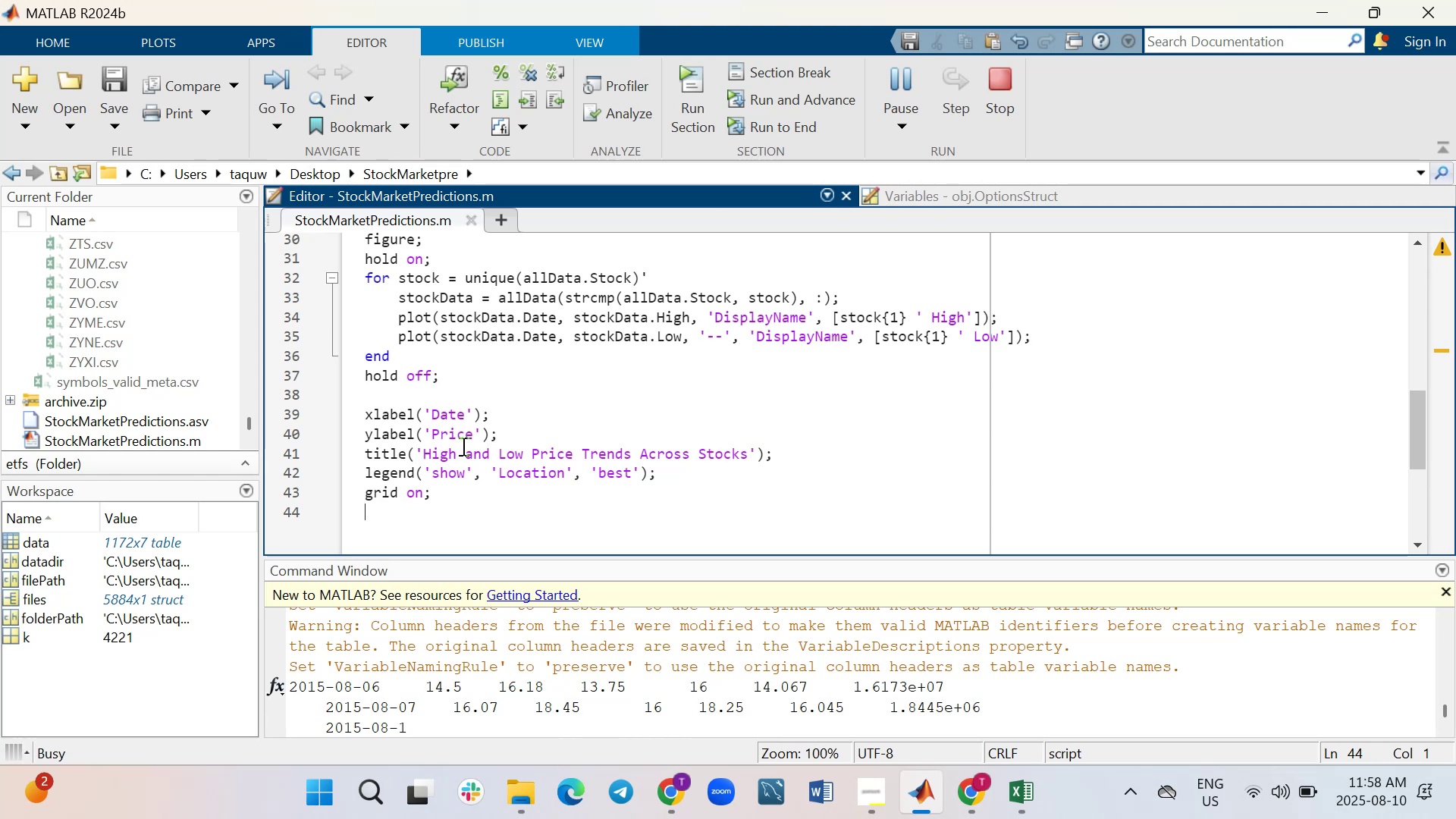 
scroll: coordinate [475, 489], scroll_direction: up, amount: 5.0
 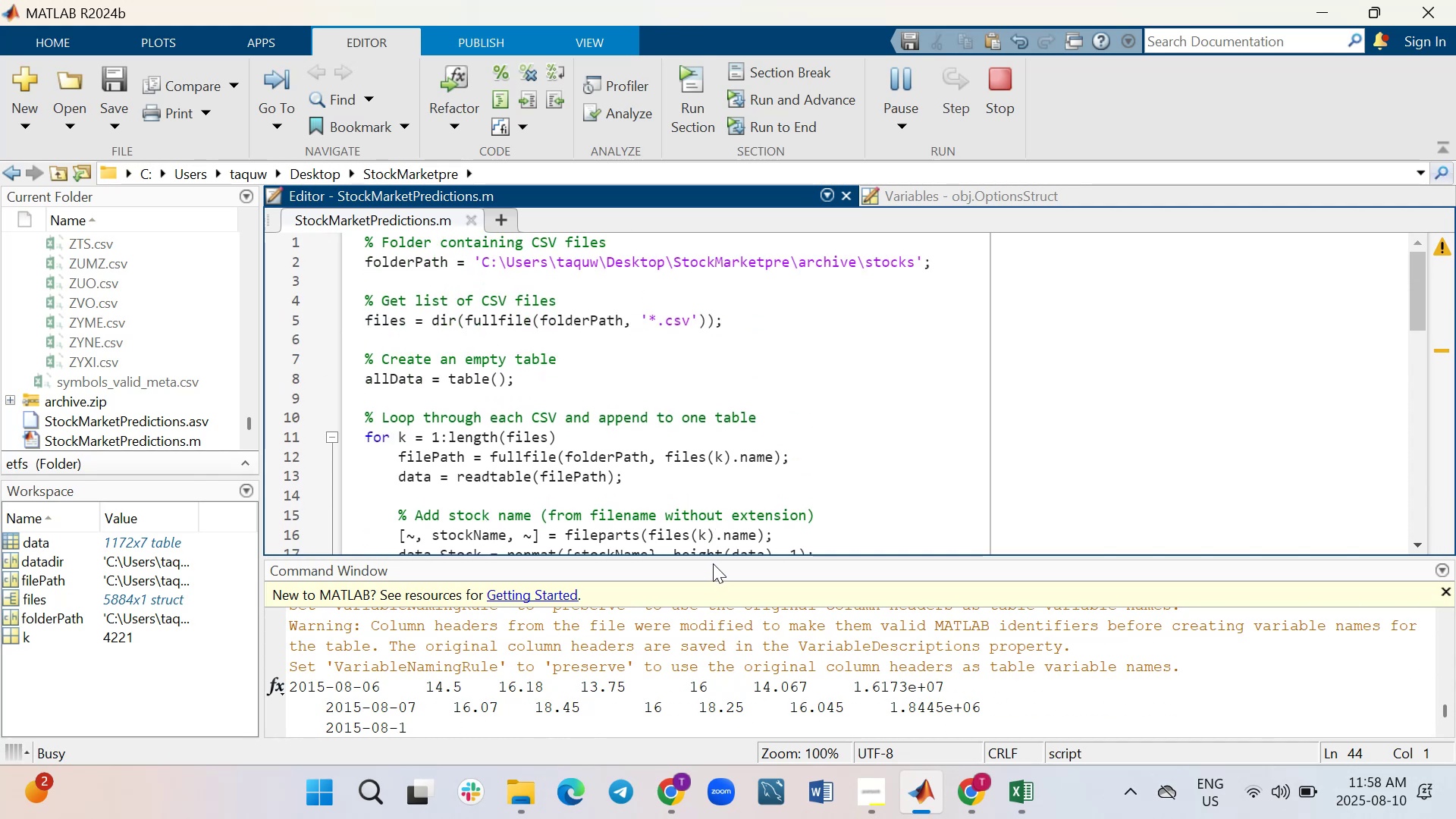 
left_click_drag(start_coordinate=[714, 557], to_coordinate=[733, 418])
 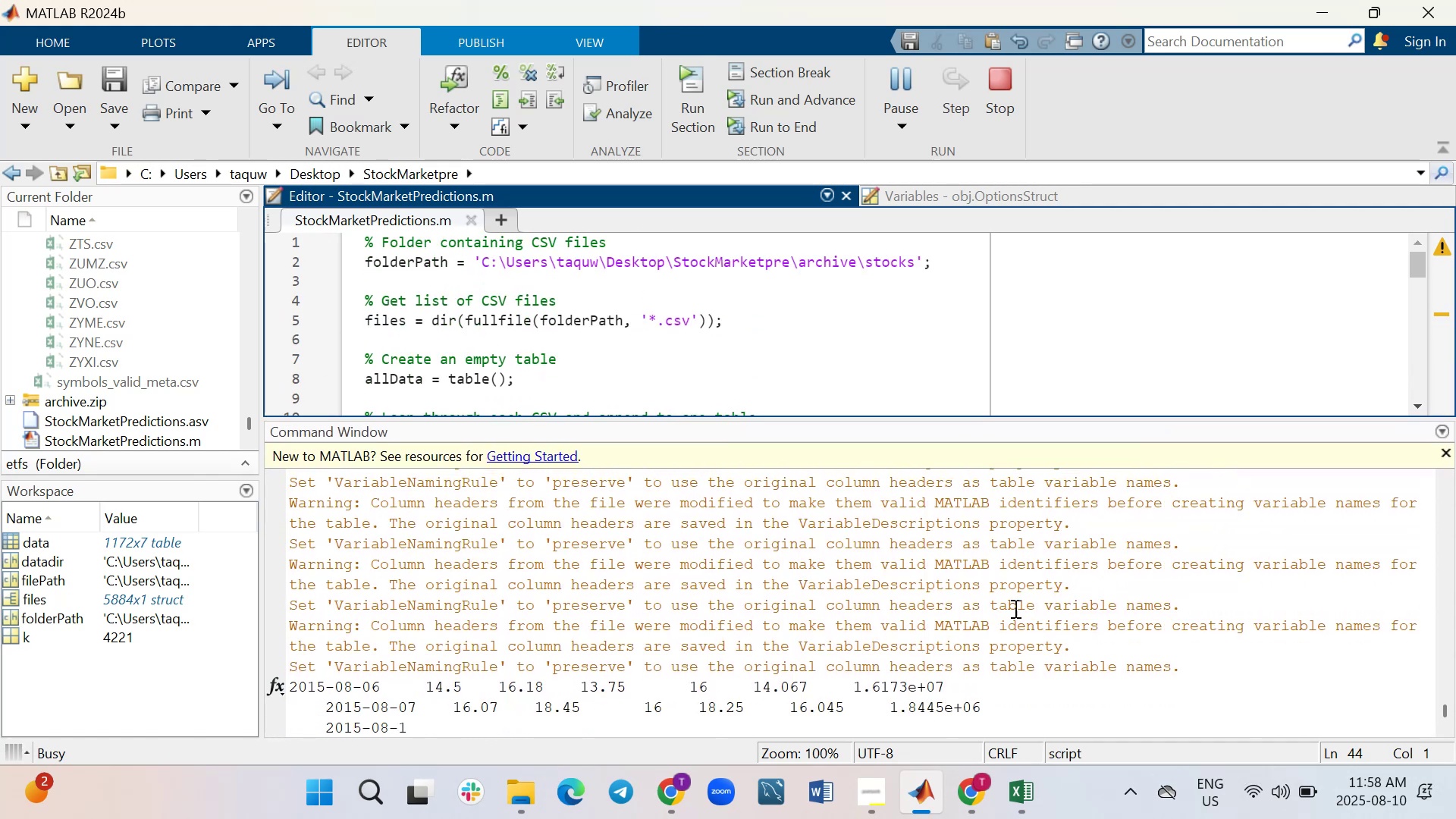 
scroll: coordinate [1028, 618], scroll_direction: down, amount: 5.0
 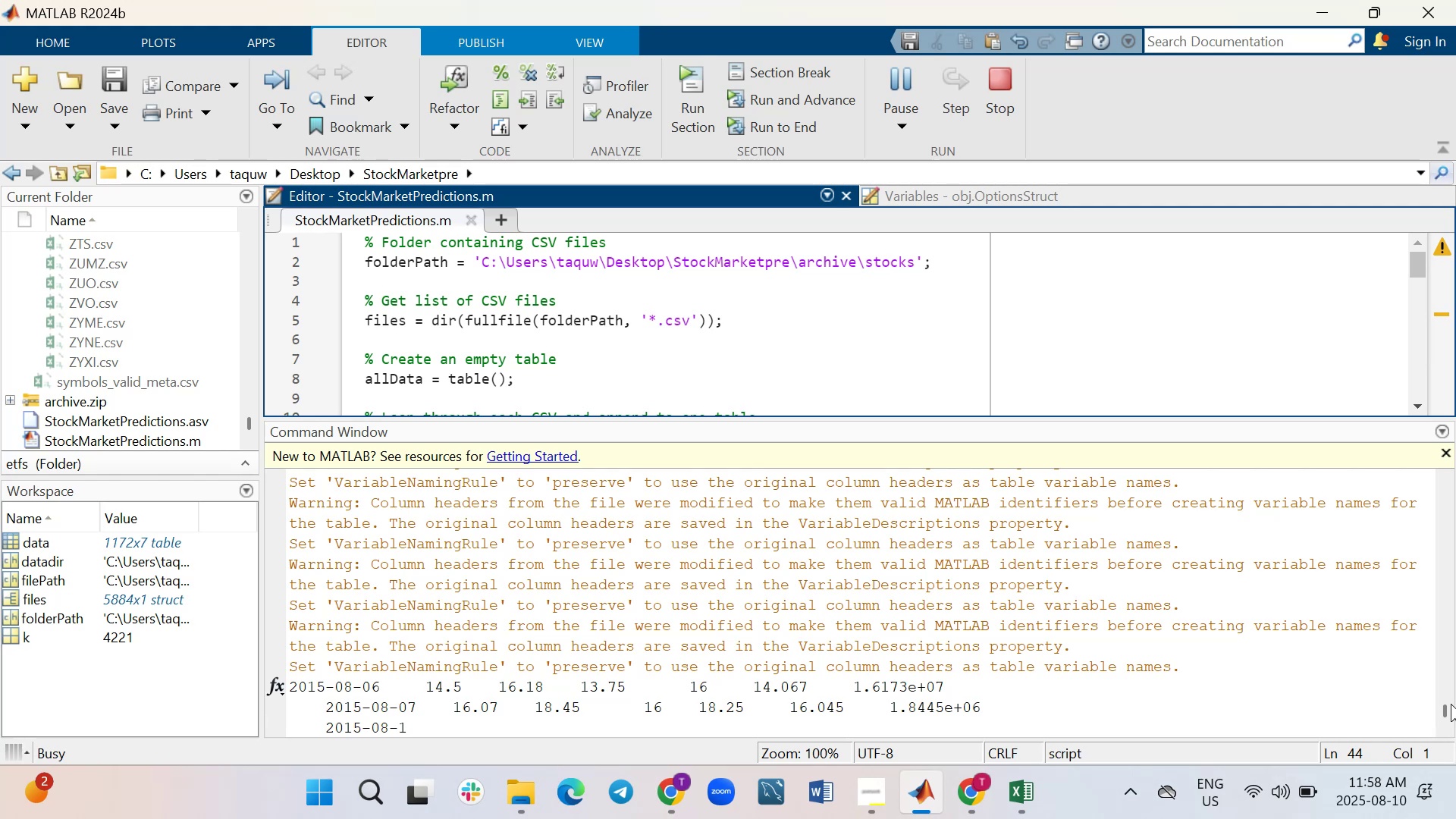 
left_click_drag(start_coordinate=[1443, 708], to_coordinate=[1454, 745])
 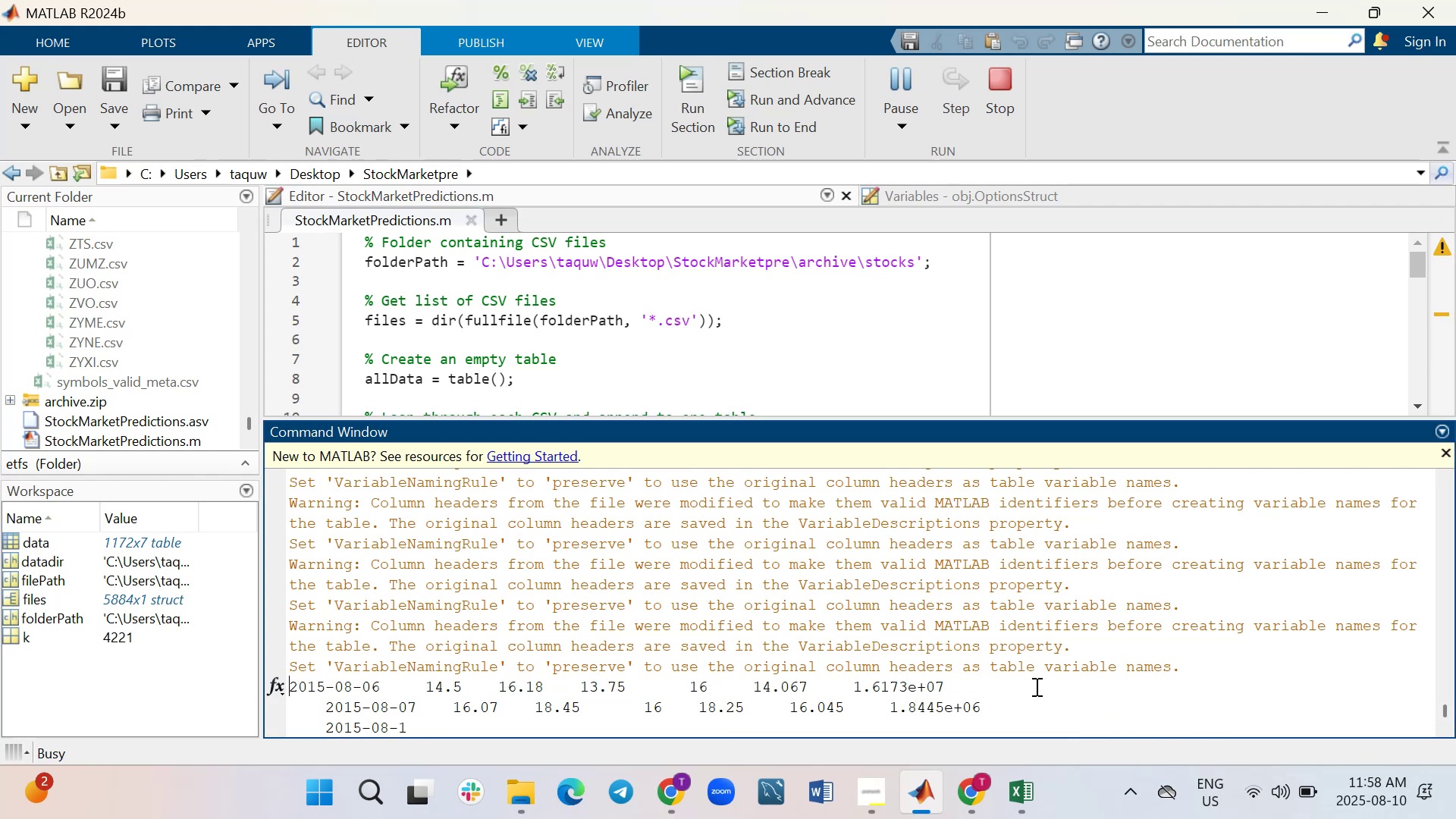 
scroll: coordinate [976, 667], scroll_direction: up, amount: 15.0
 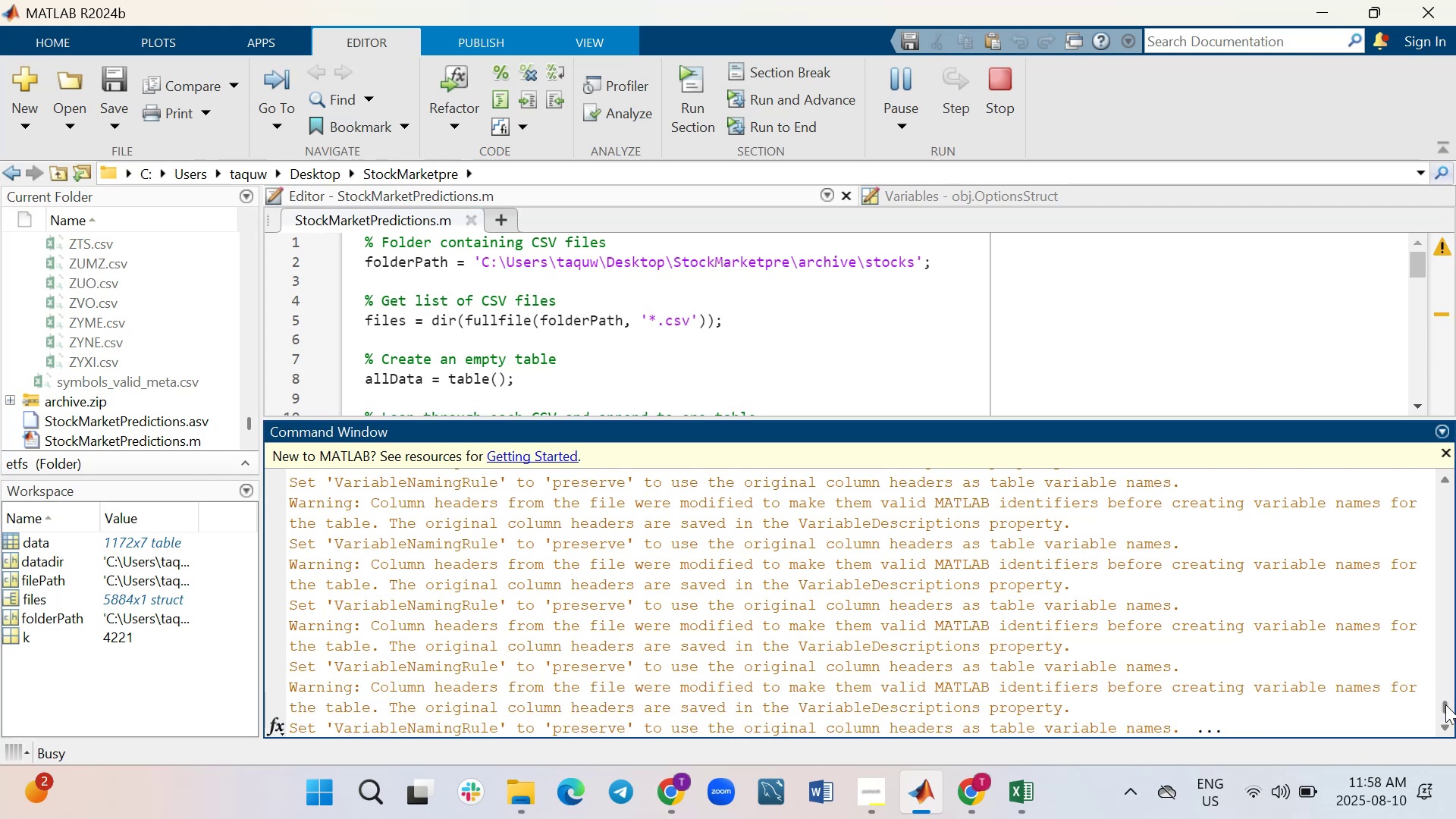 
left_click_drag(start_coordinate=[1442, 705], to_coordinate=[1444, 587])
 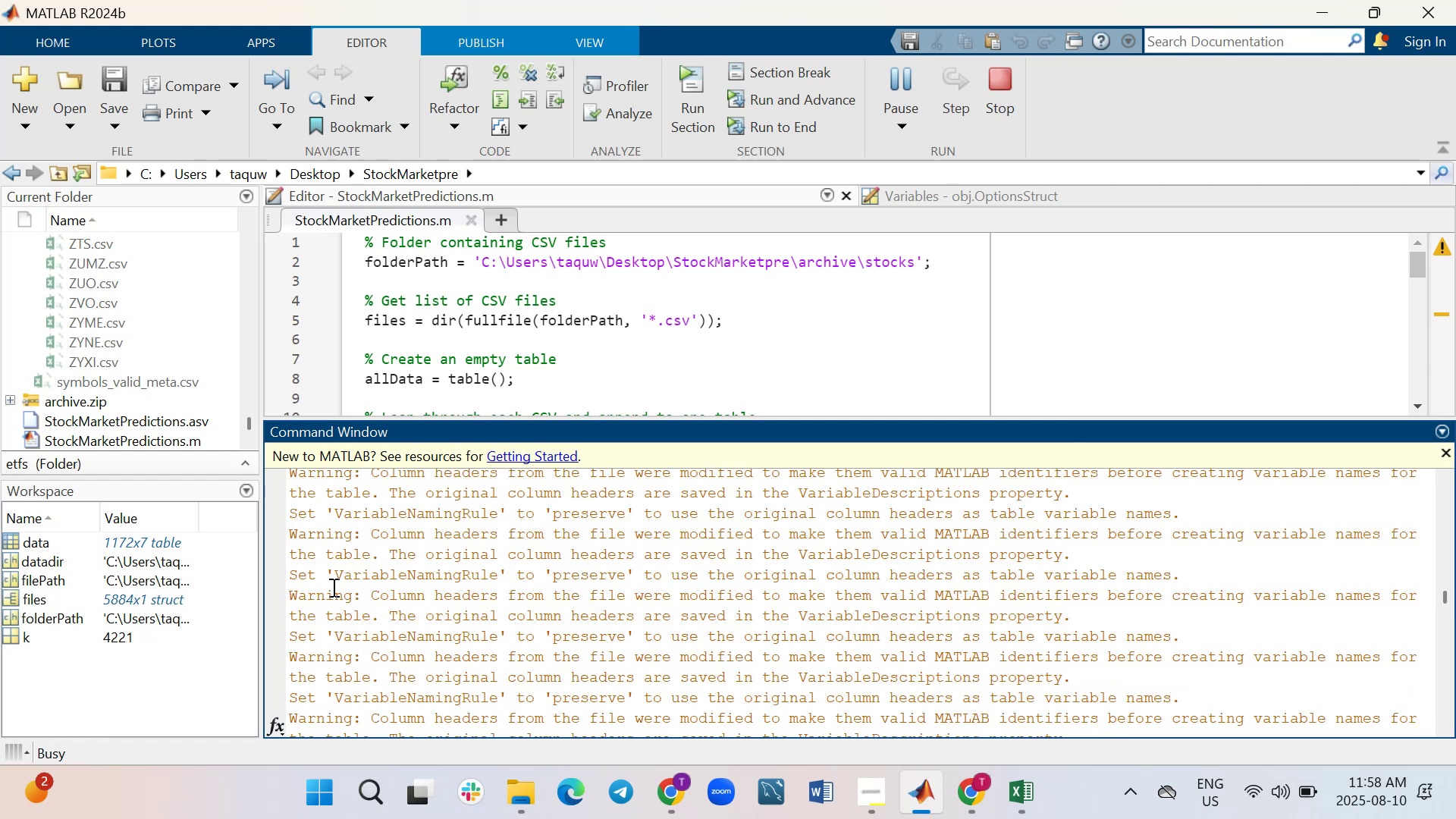 
wait(8.63)
 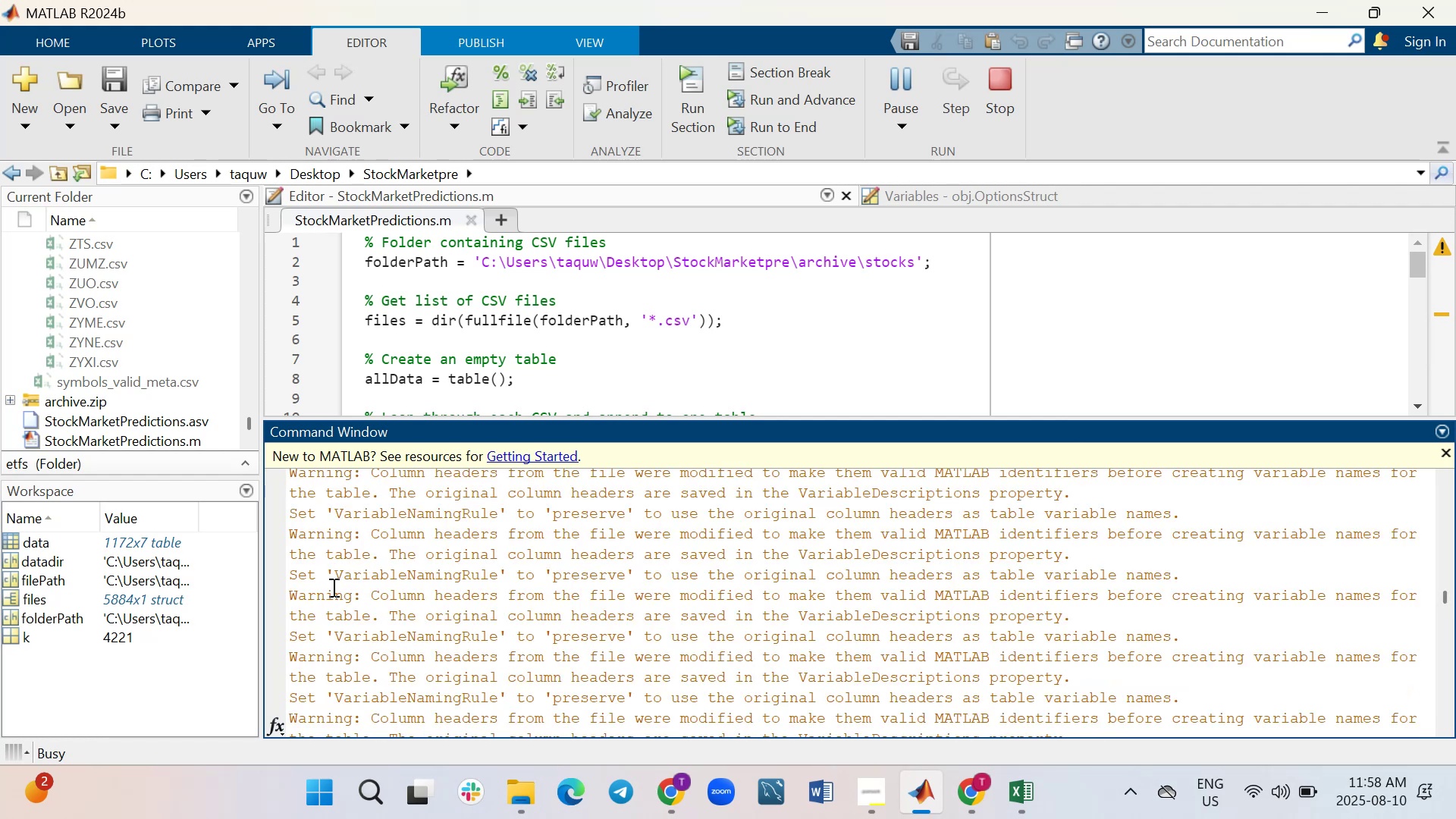 
left_click([5, 595])
 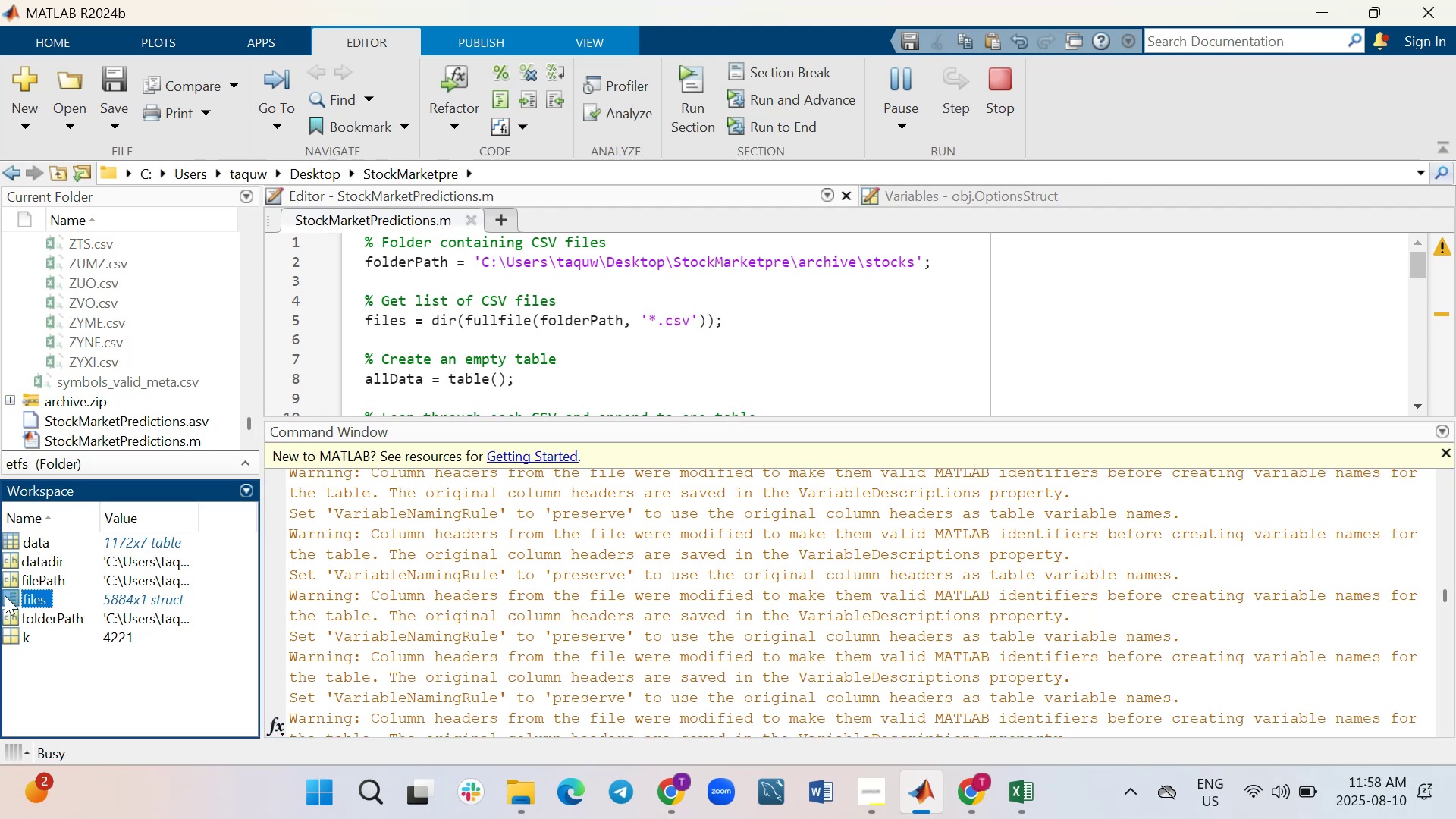 
double_click([5, 595])
 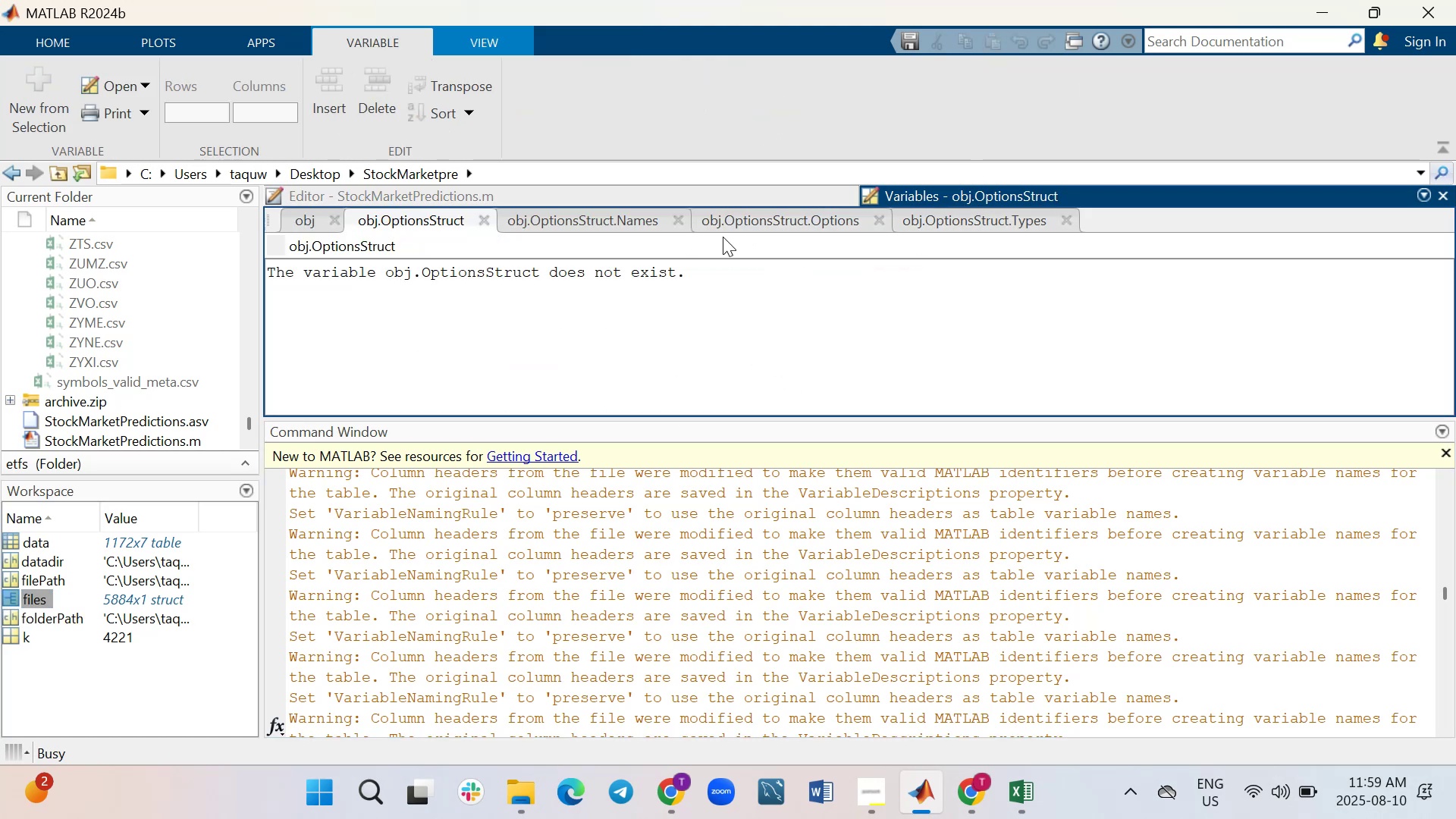 
wait(13.55)
 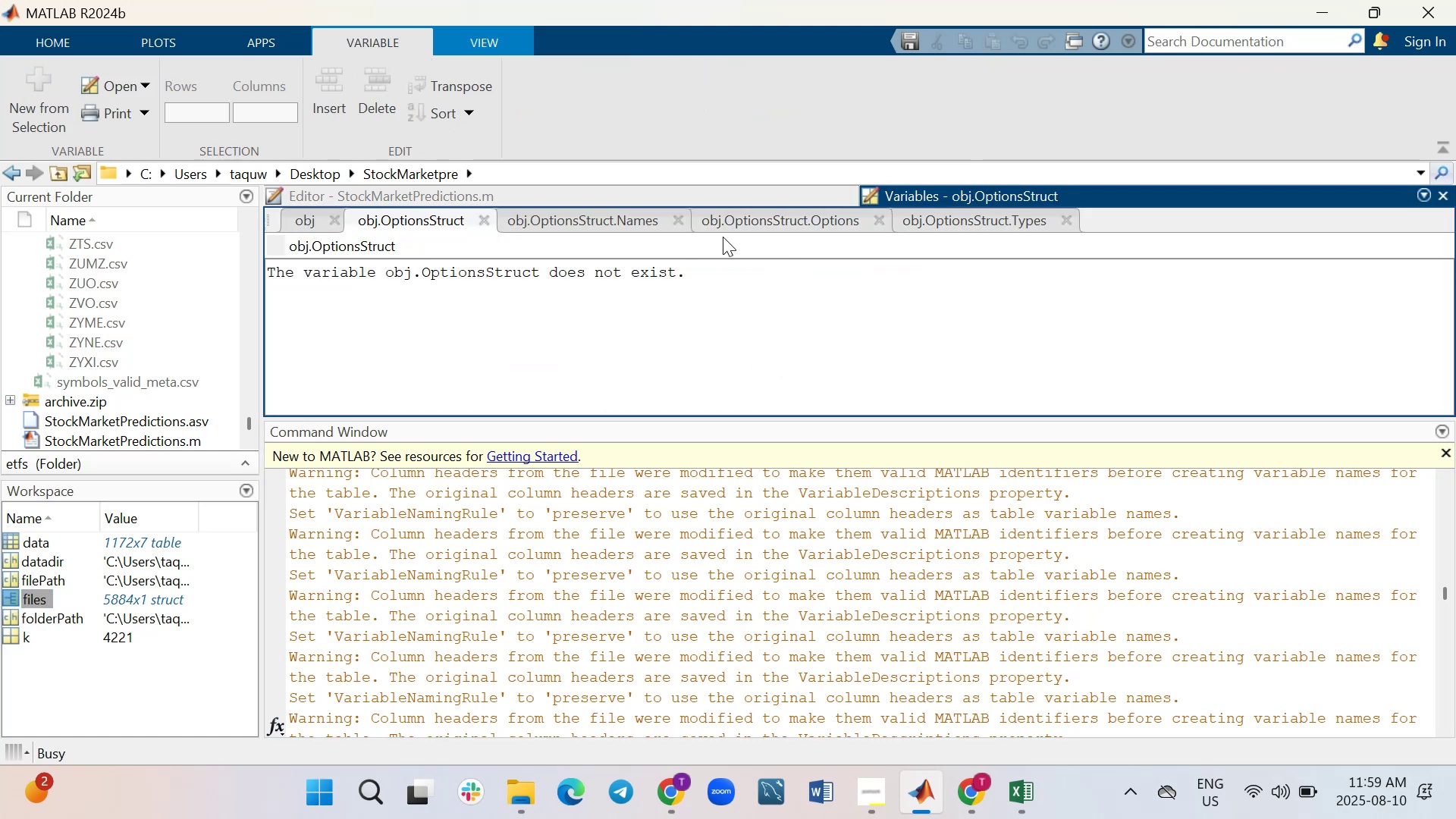 
left_click([557, 217])
 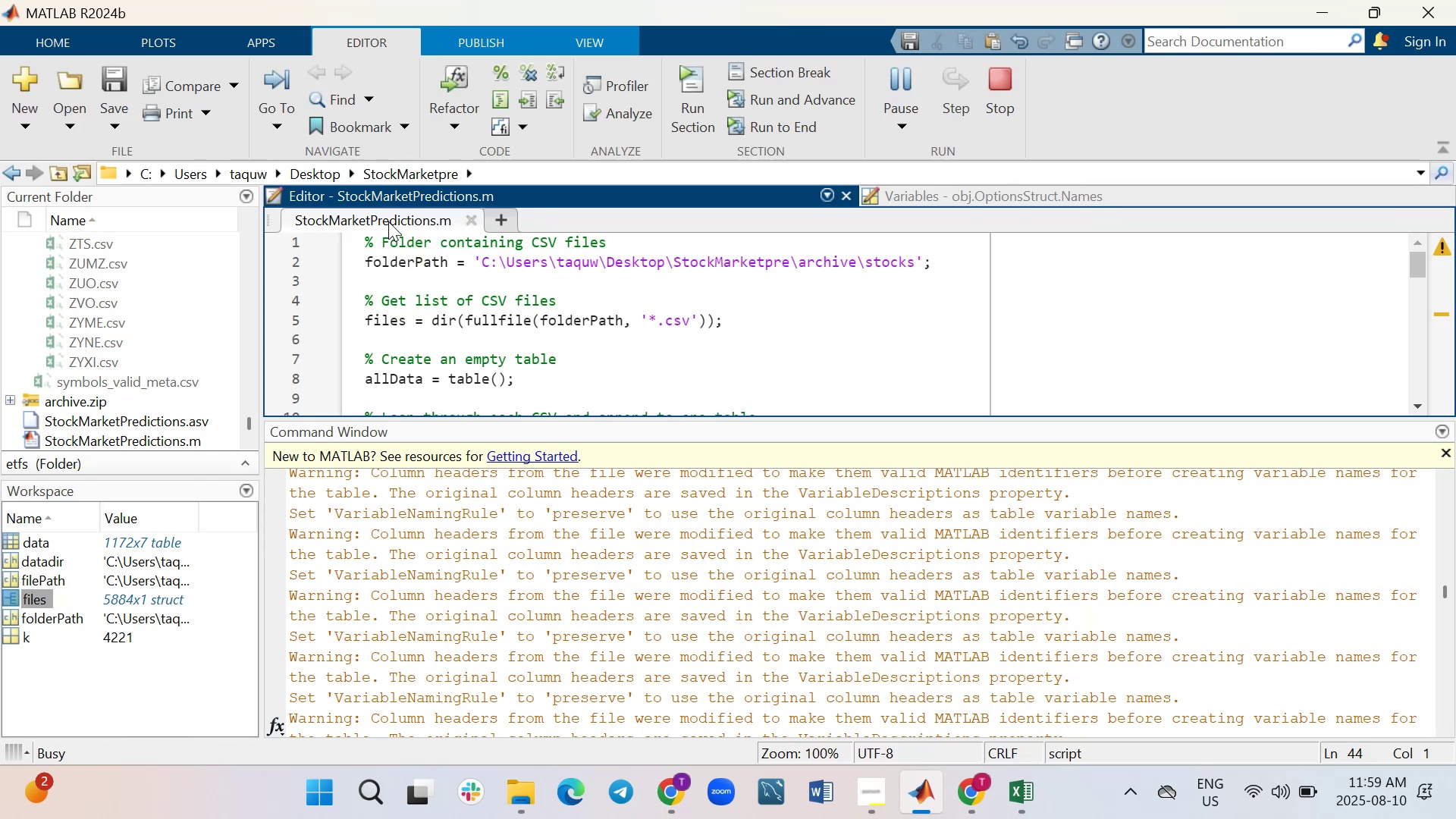 
wait(5.31)
 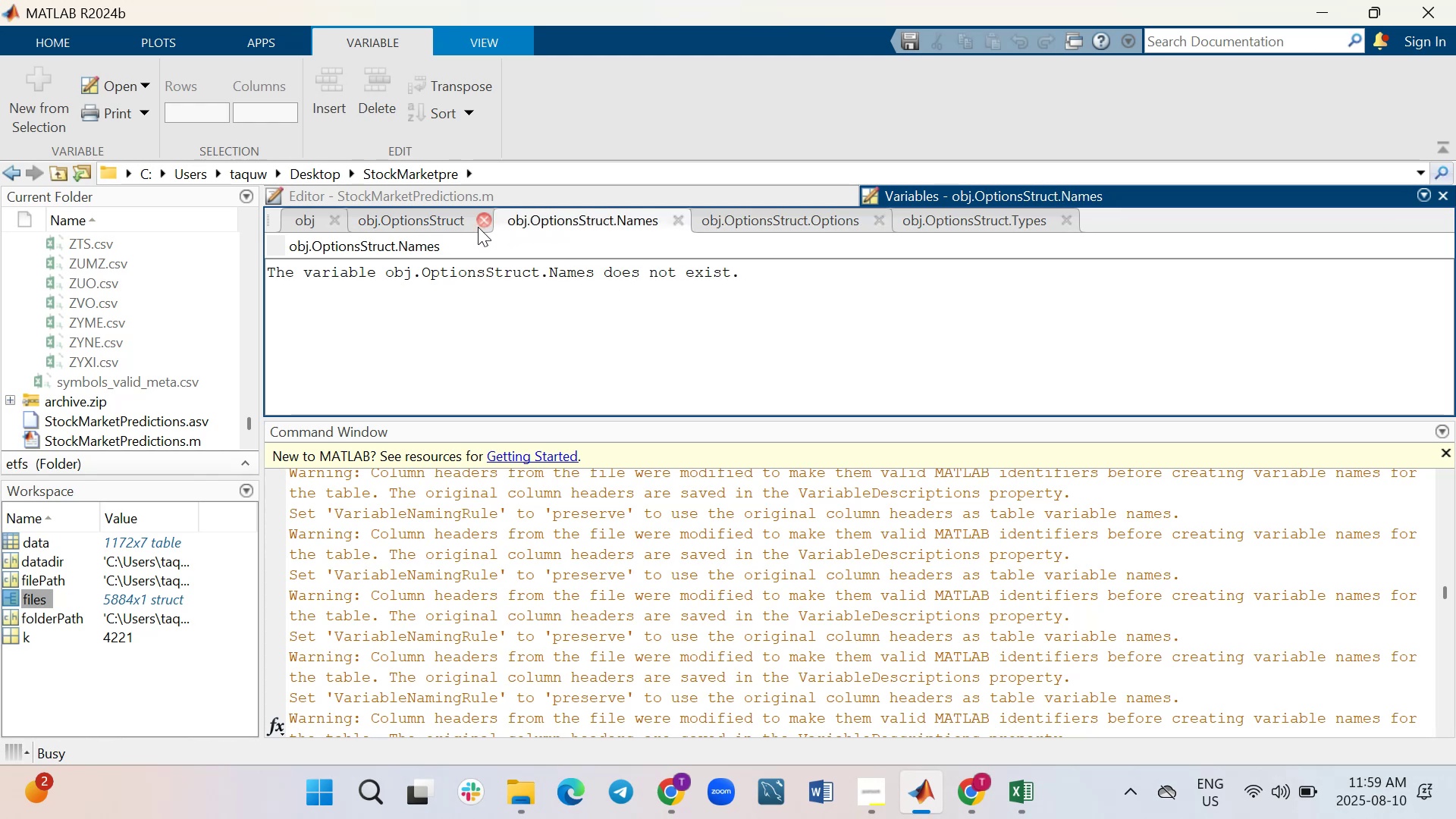 
scroll: coordinate [753, 588], scroll_direction: down, amount: 6.0
 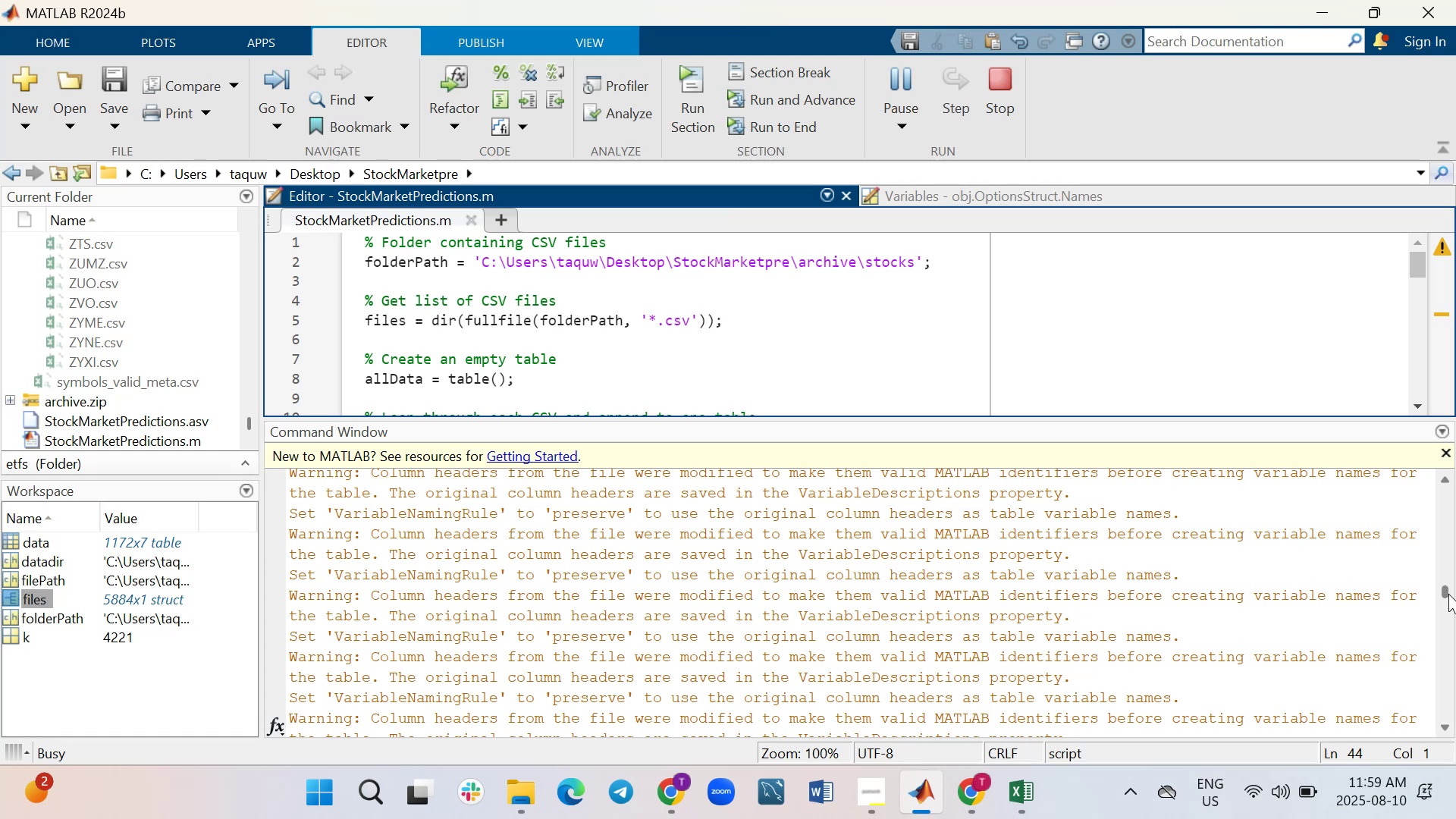 
left_click_drag(start_coordinate=[1448, 590], to_coordinate=[1447, 720])
 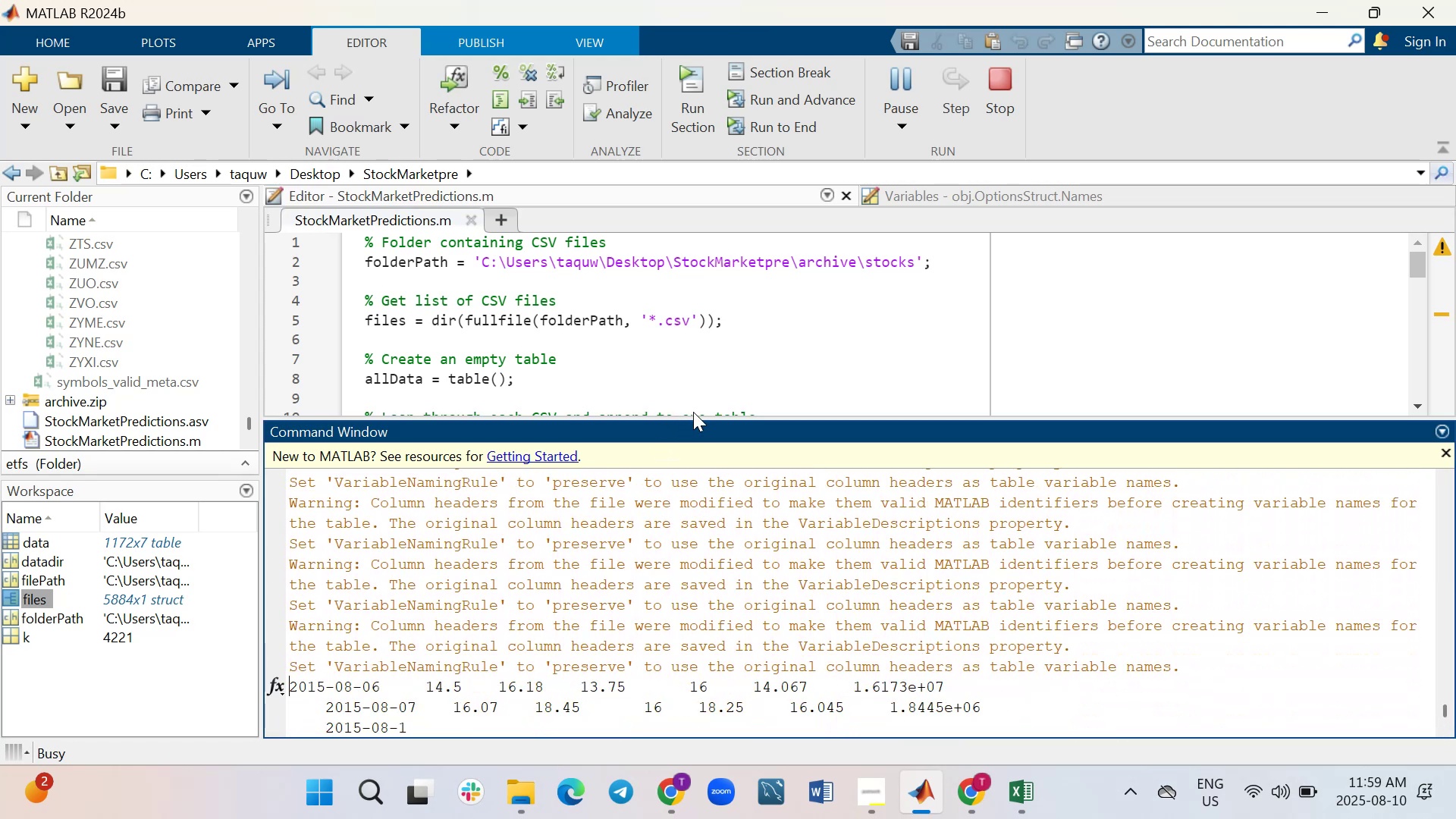 
wait(5.54)
 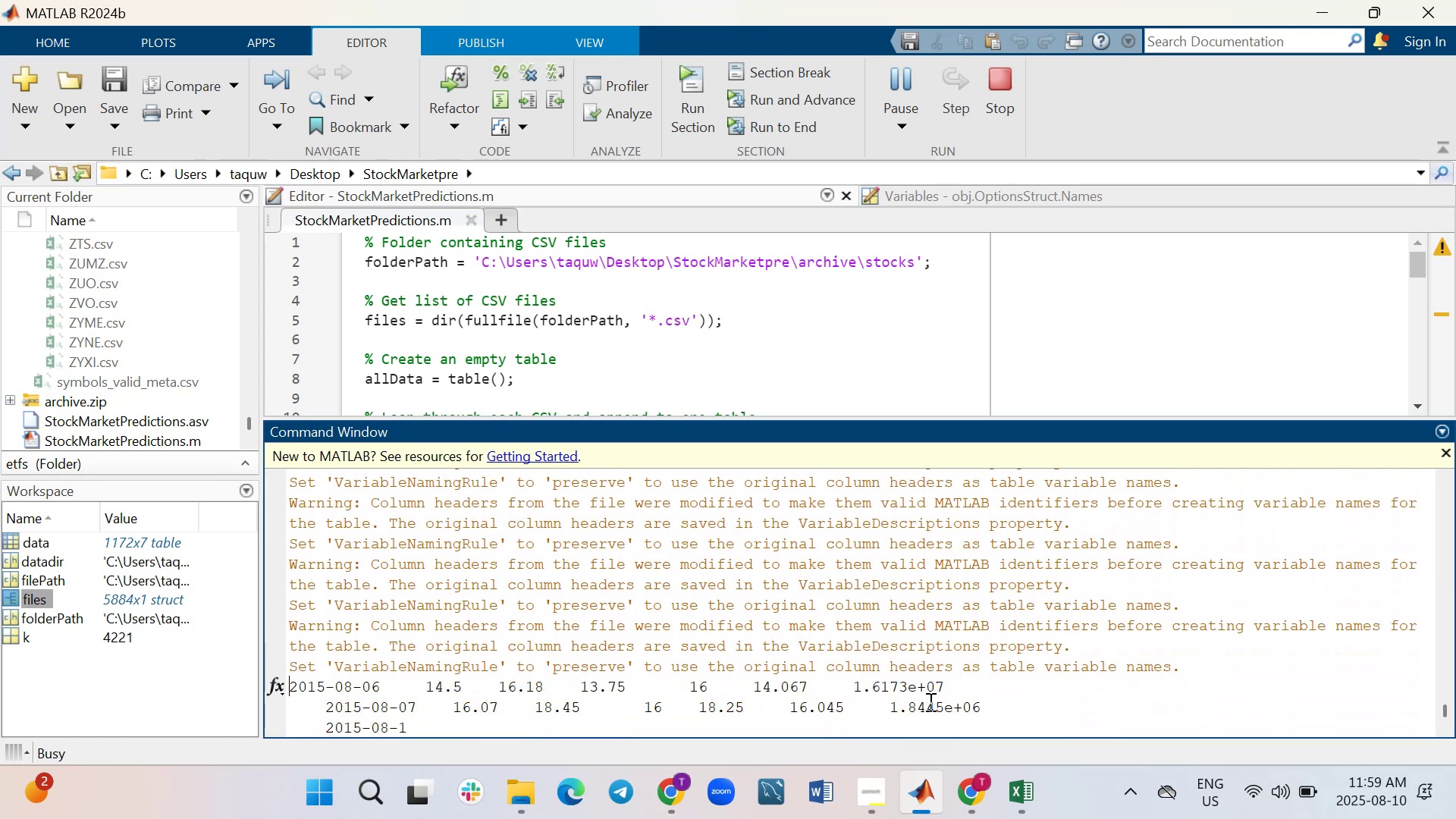 
left_click_drag(start_coordinate=[696, 419], to_coordinate=[705, 616])
 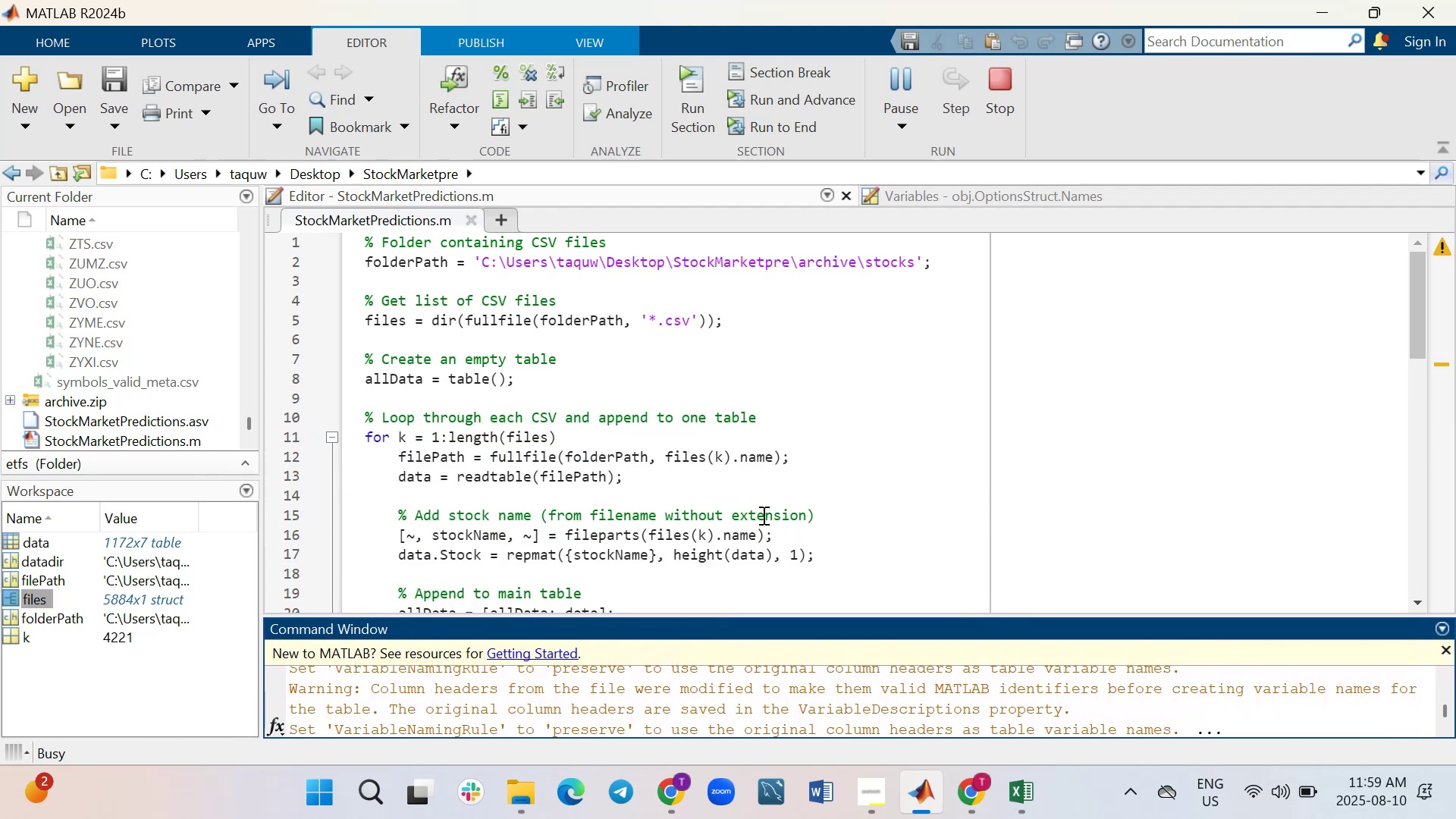 
scroll: coordinate [762, 515], scroll_direction: up, amount: 4.0
 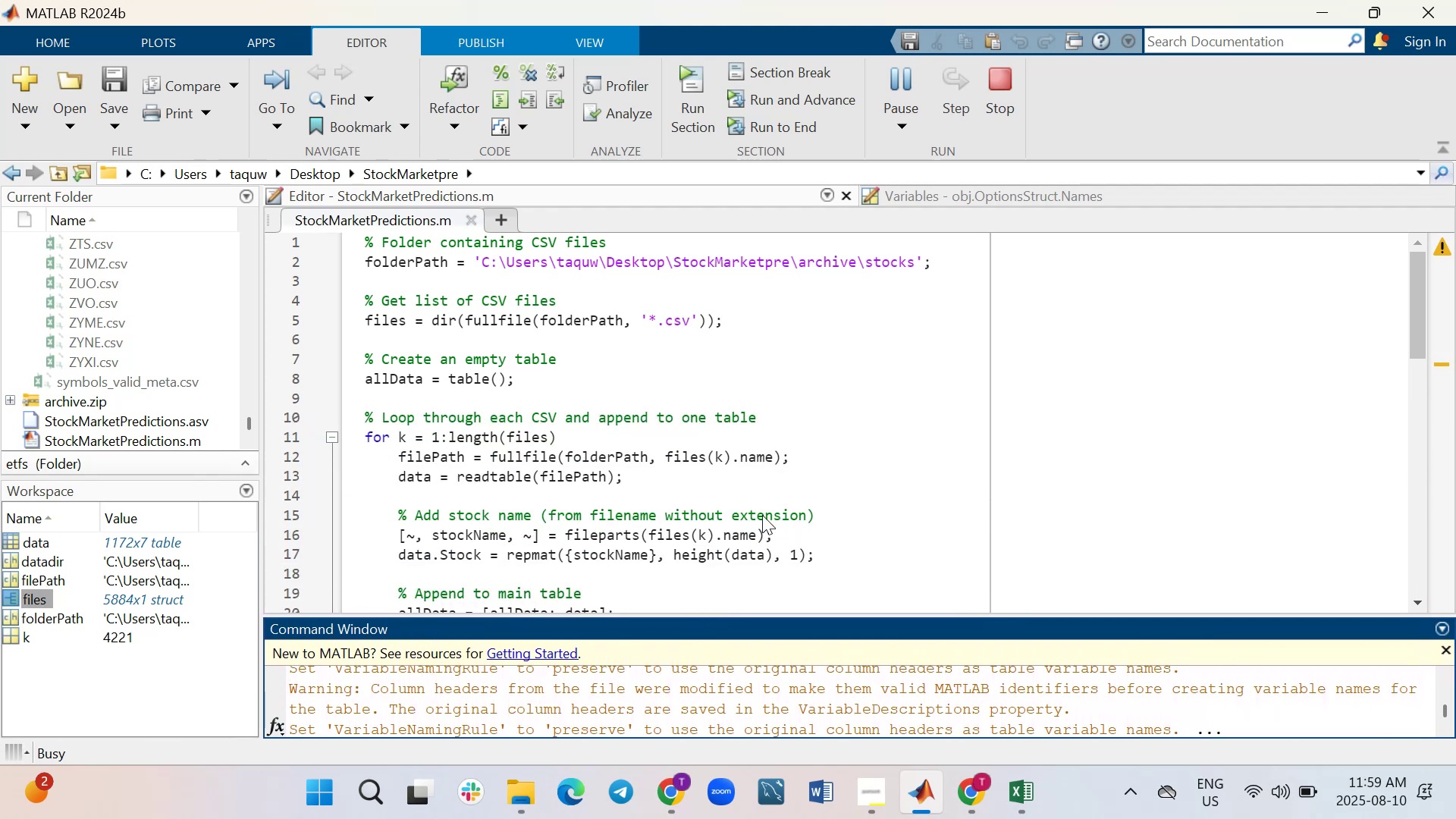 
scroll: coordinate [762, 515], scroll_direction: down, amount: 4.0
 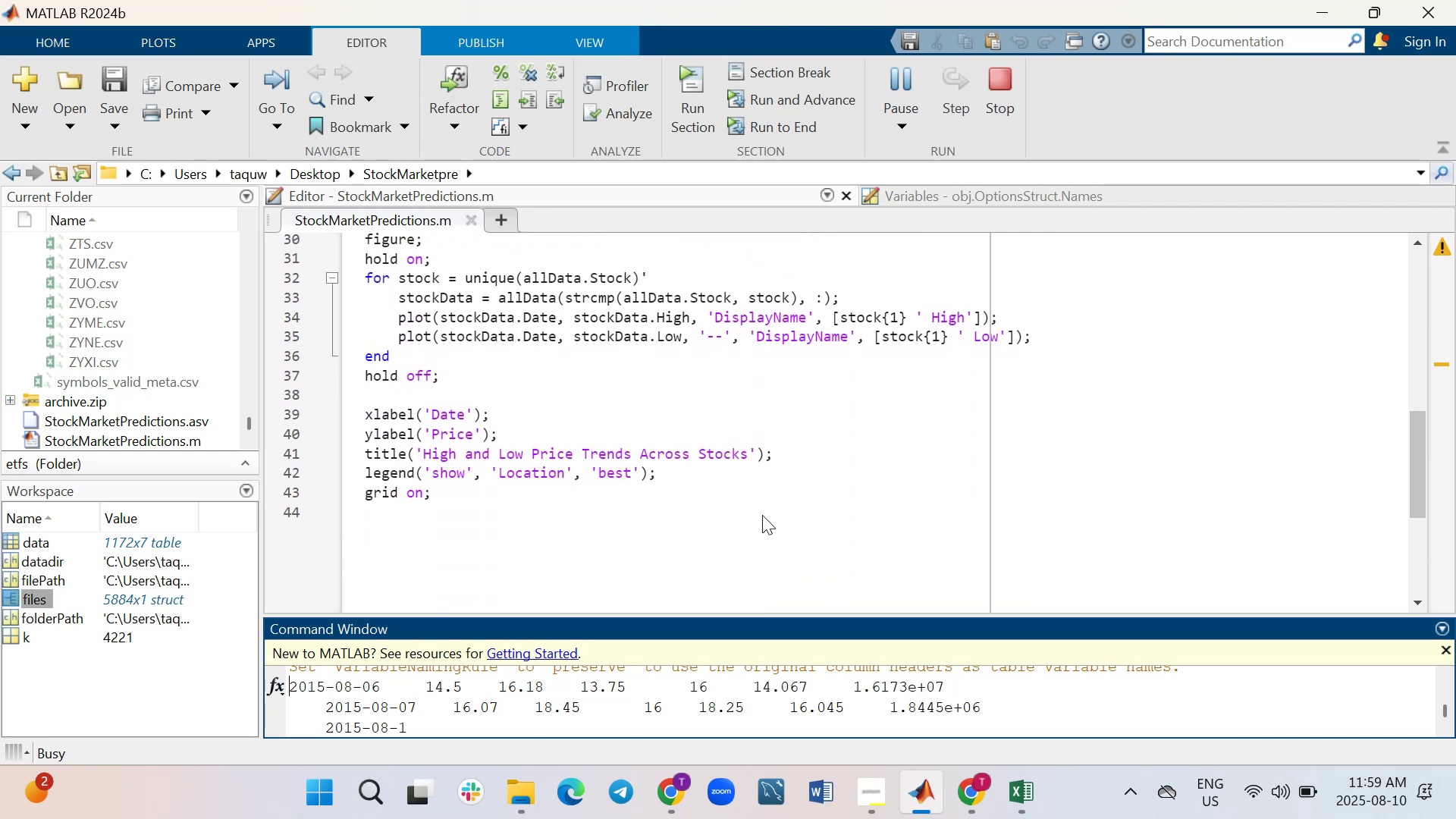 
wait(5.04)
 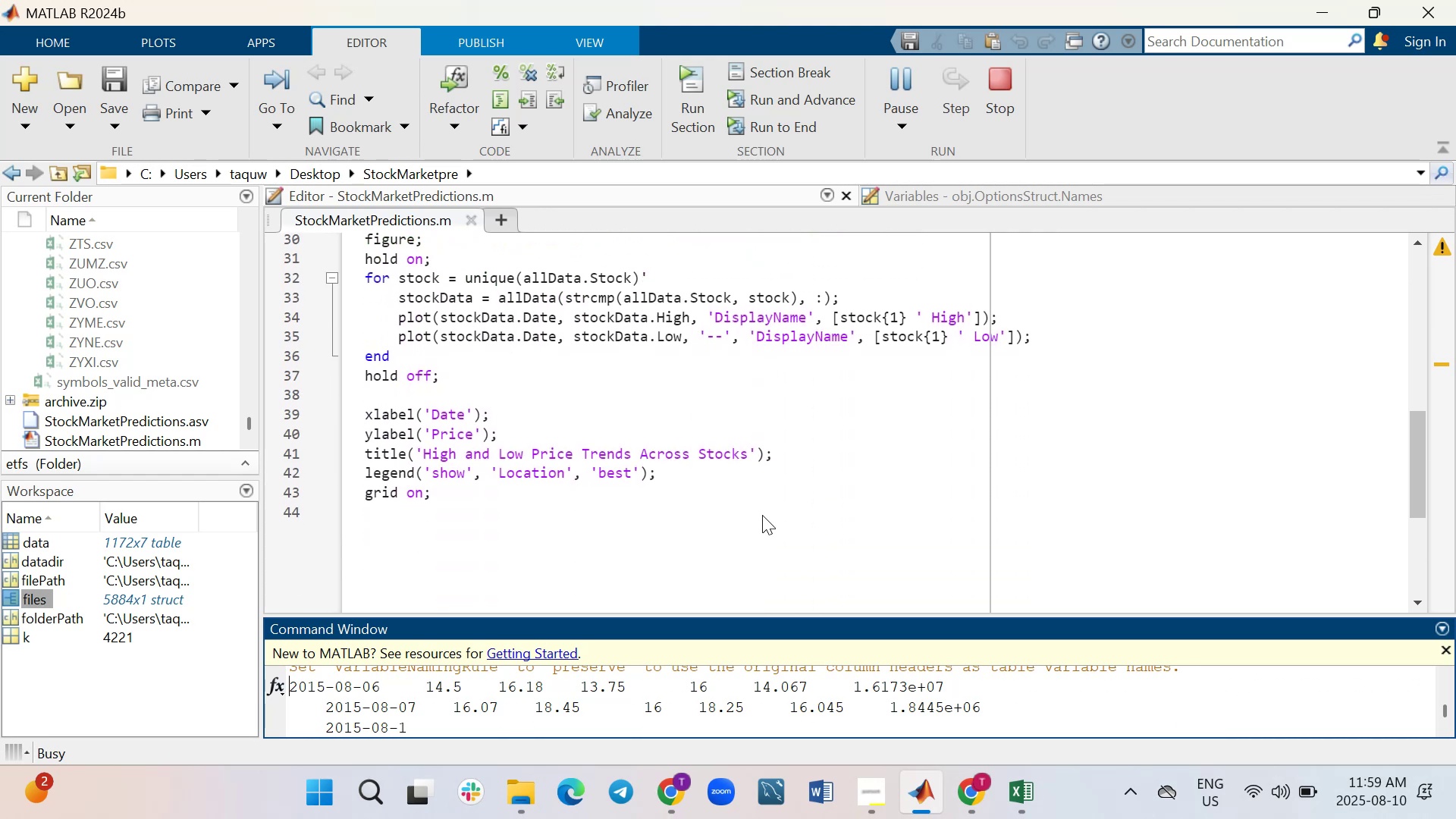 
scroll: coordinate [762, 515], scroll_direction: up, amount: 1.0
 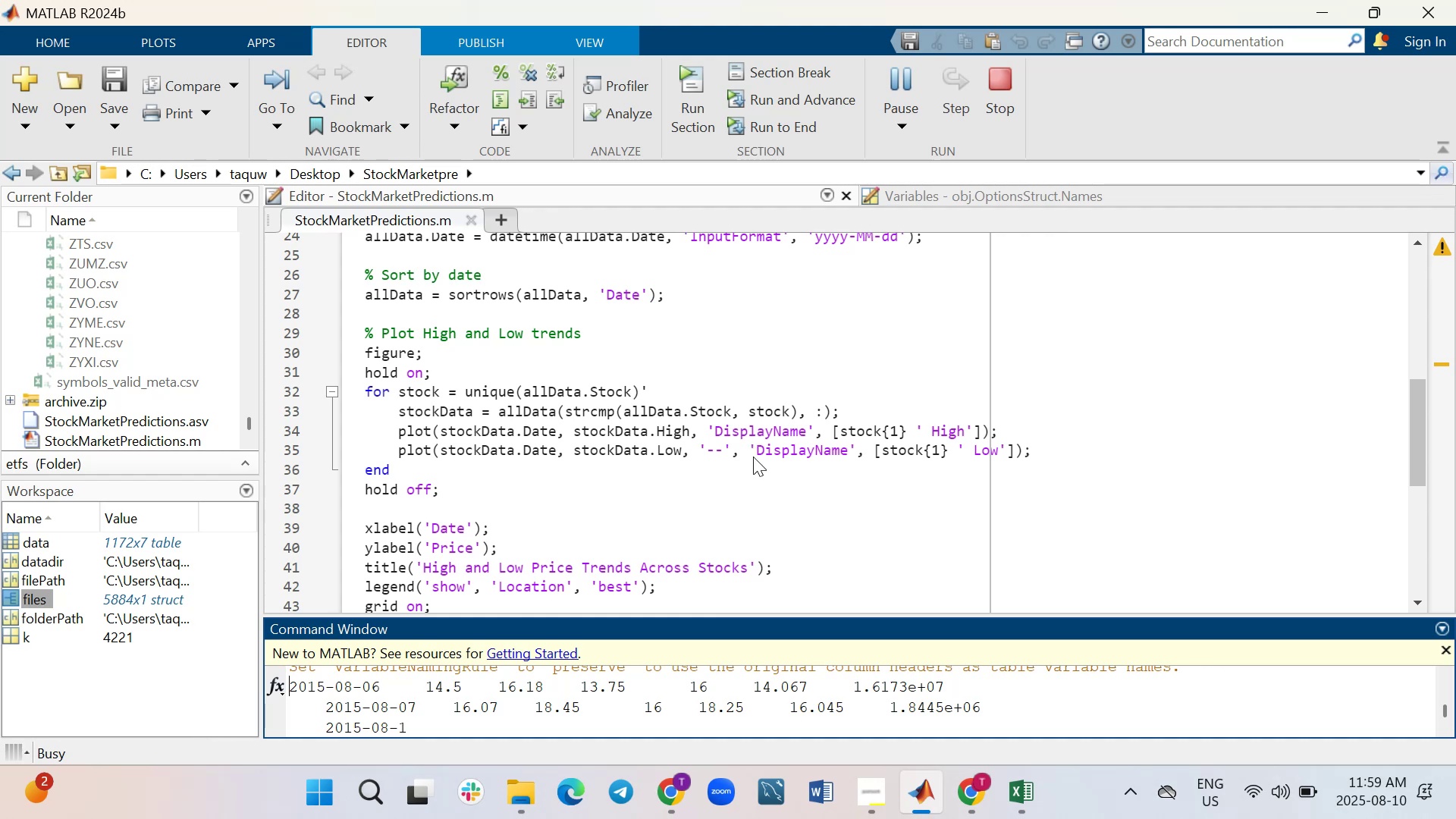 
wait(12.06)
 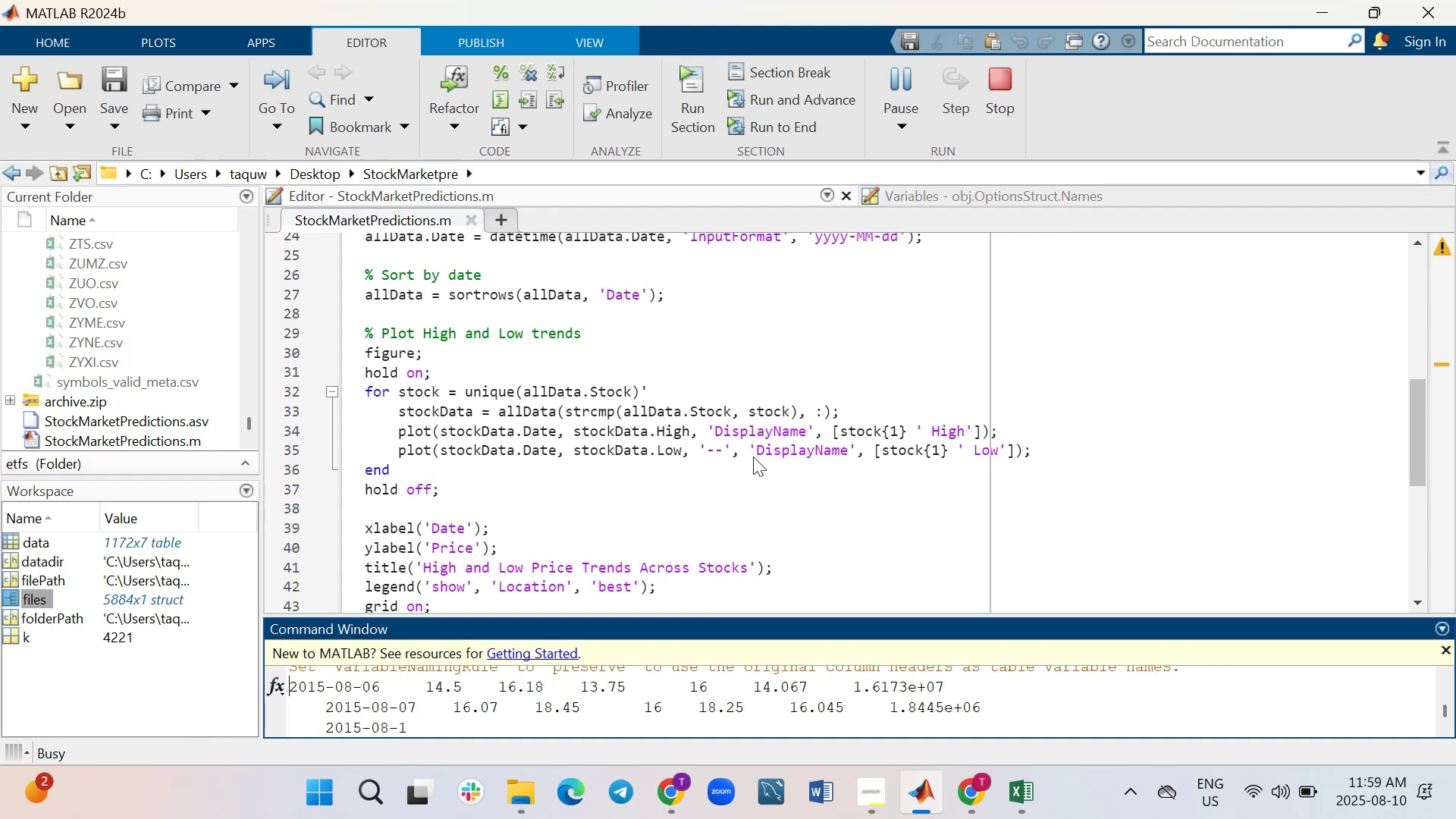 
scroll: coordinate [753, 457], scroll_direction: up, amount: 1.0
 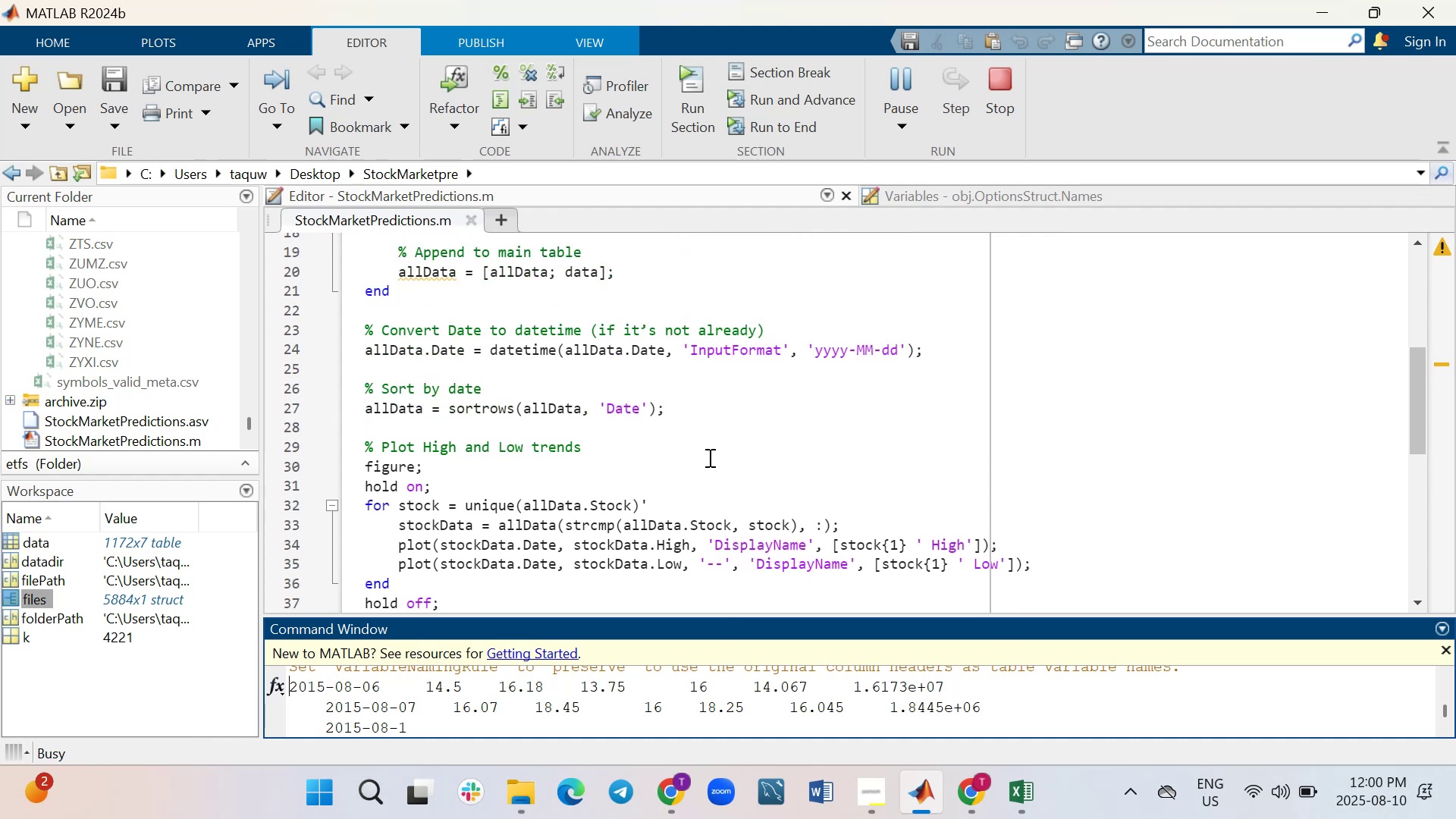 
wait(9.62)
 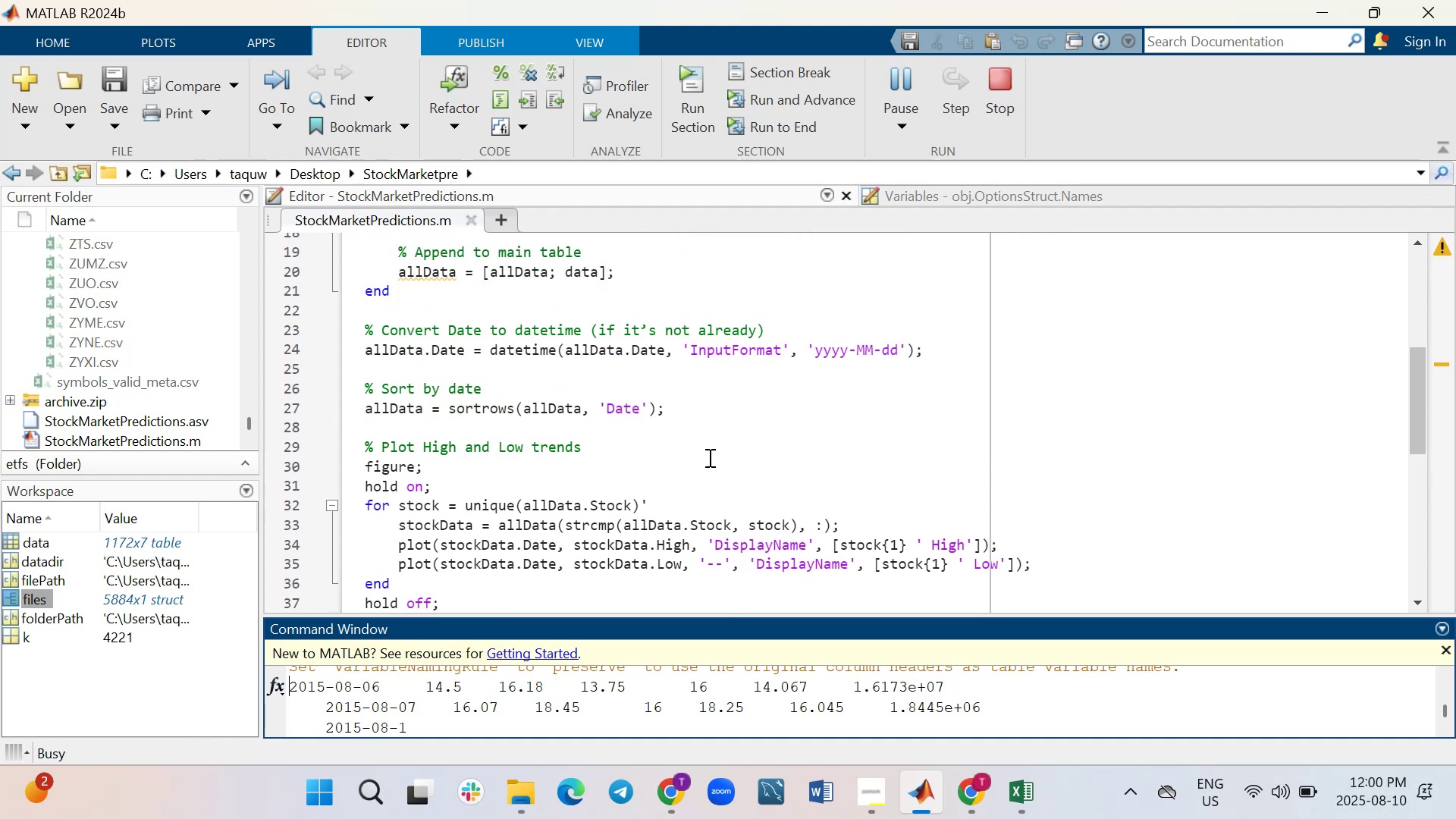 
scroll: coordinate [174, 375], scroll_direction: up, amount: 41.0
 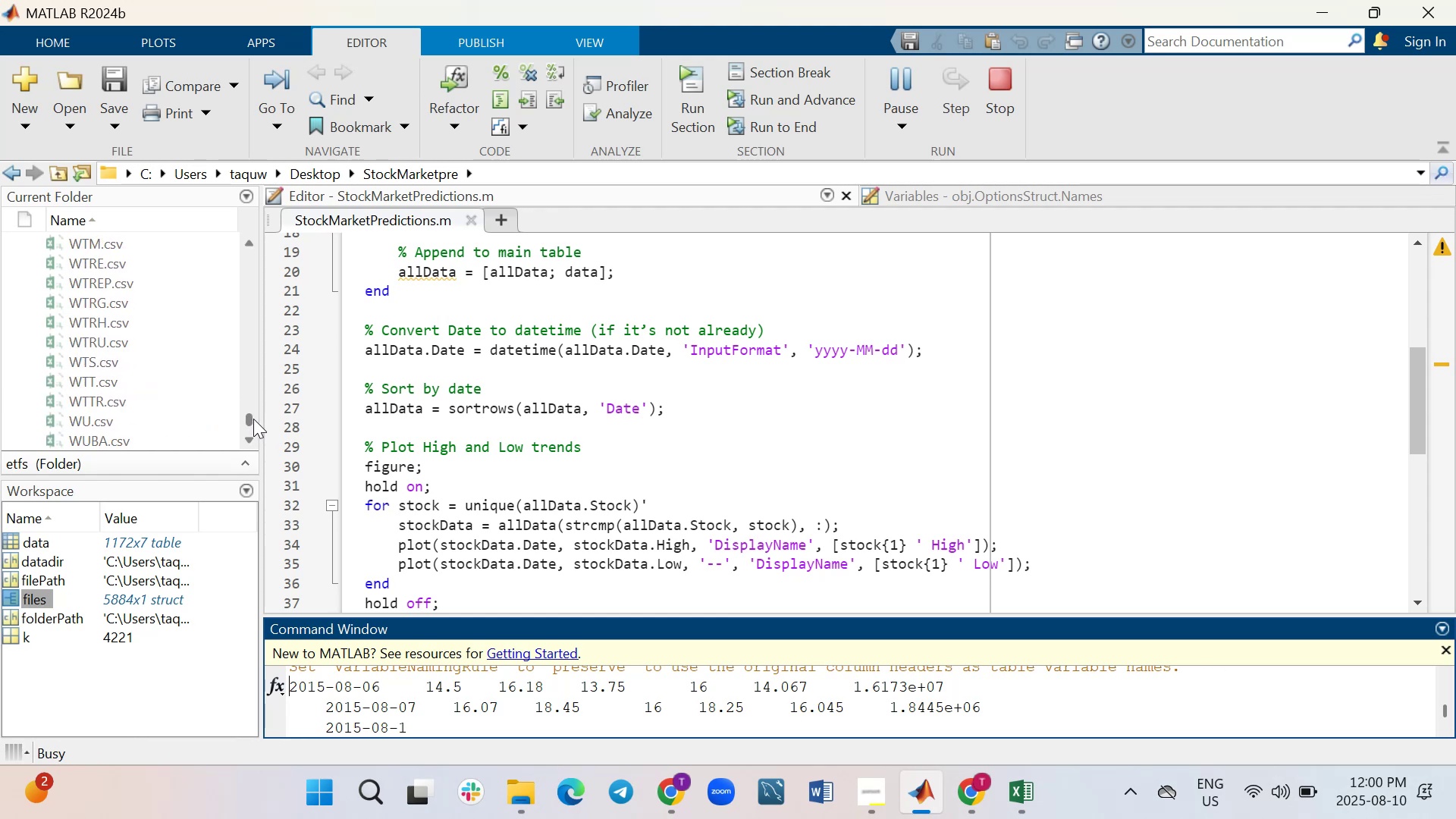 
left_click_drag(start_coordinate=[249, 419], to_coordinate=[268, 254])
 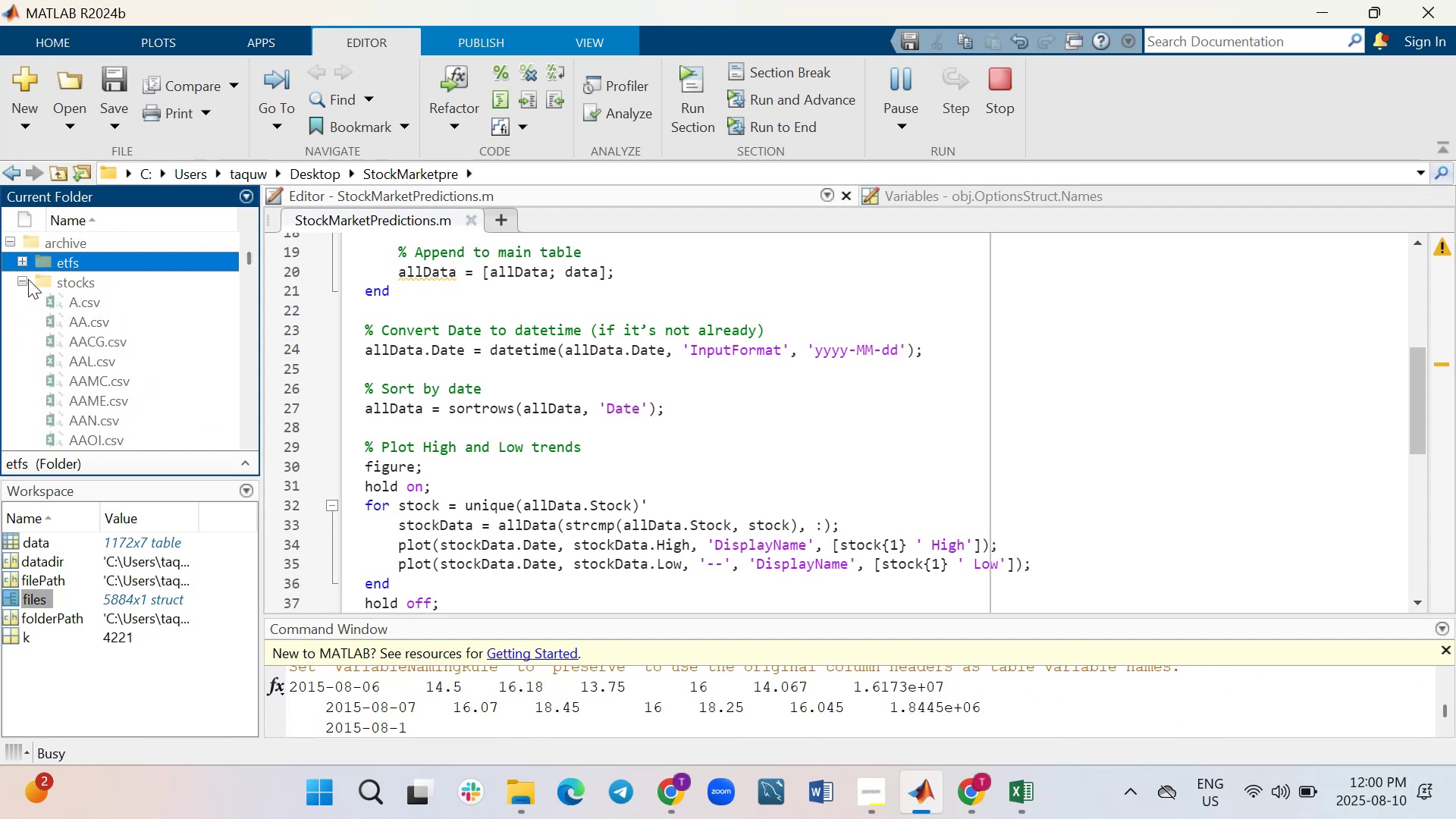 
left_click([23, 278])
 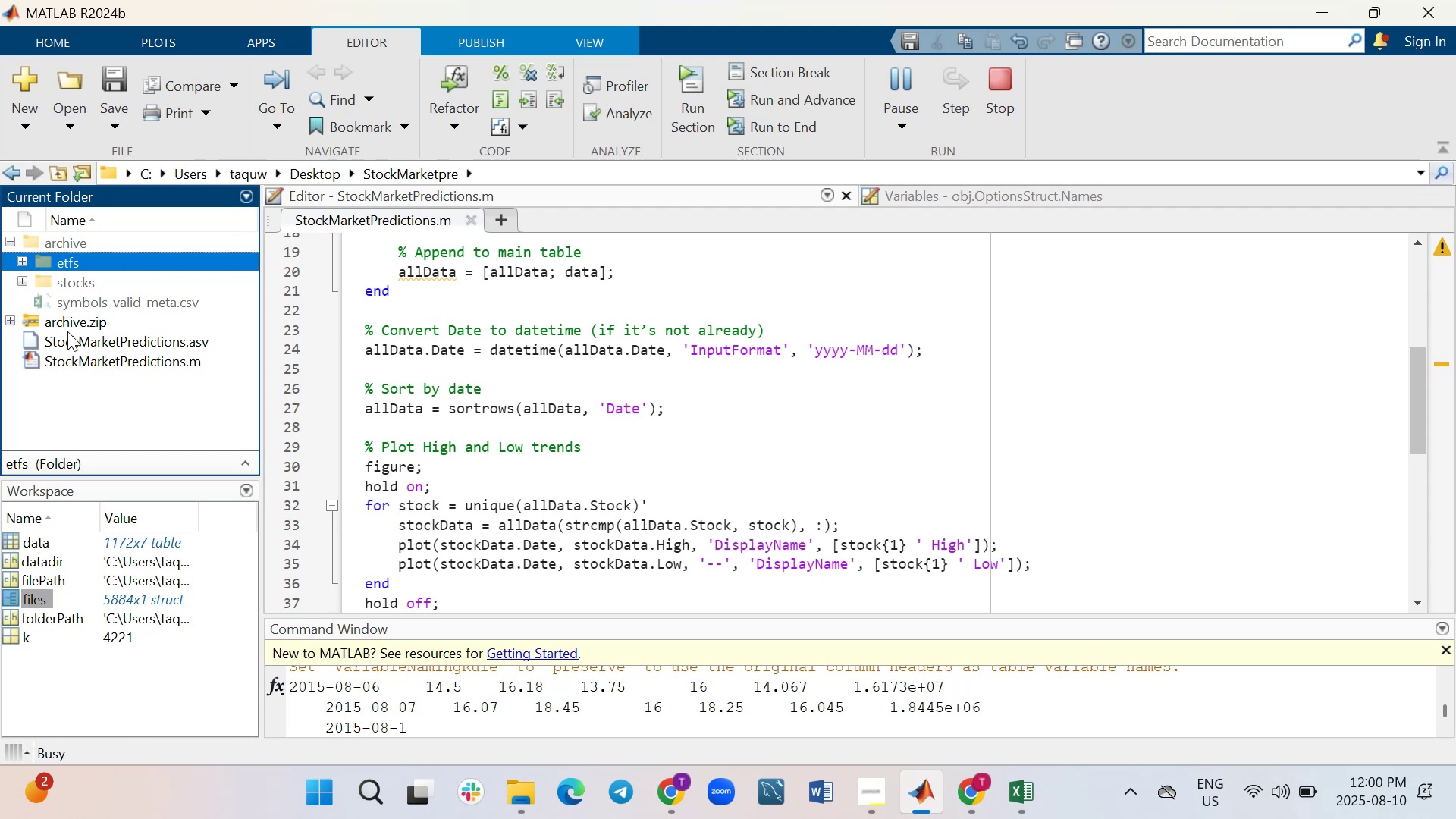 
wait(5.79)
 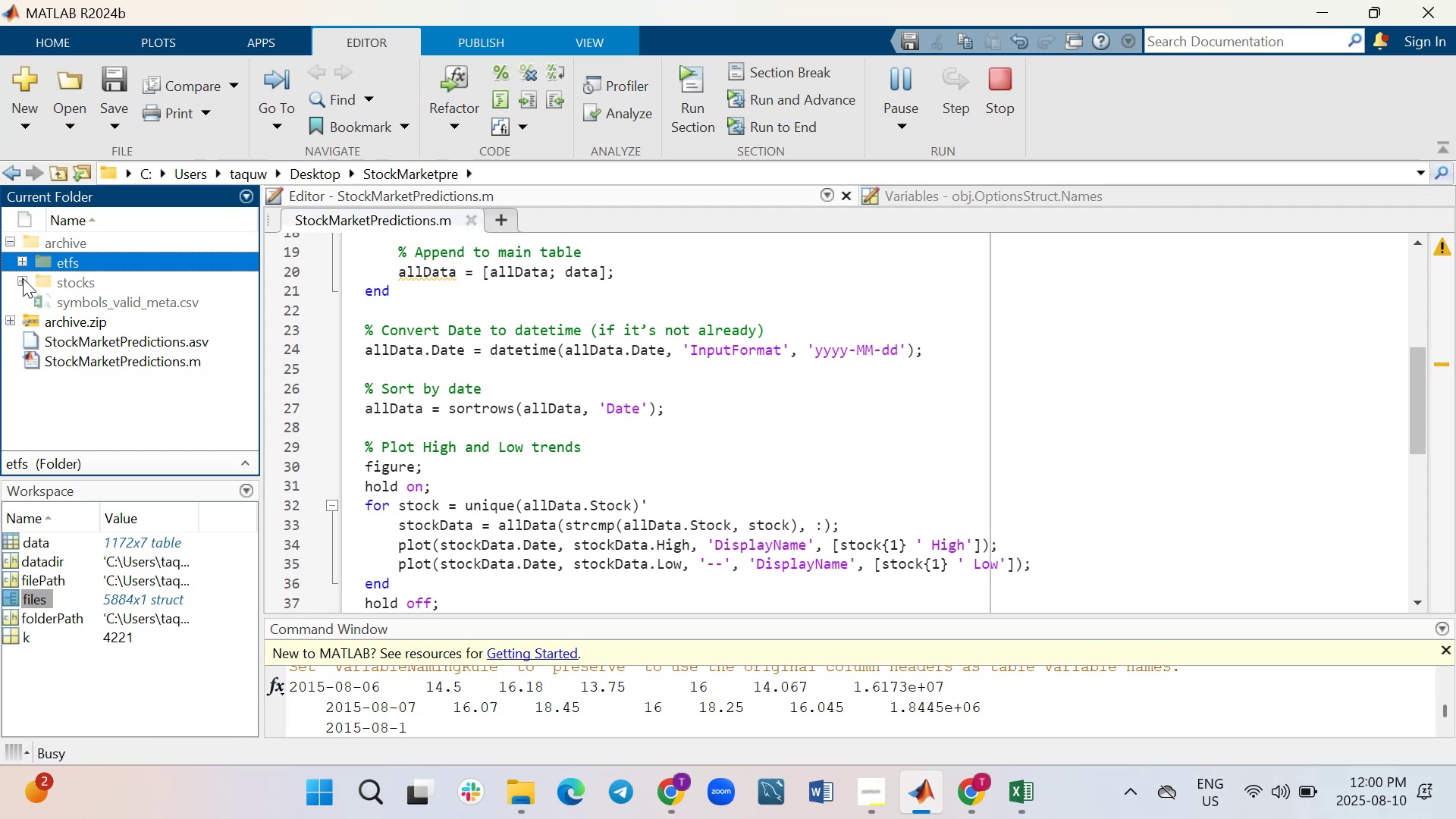 
left_click([11, 240])
 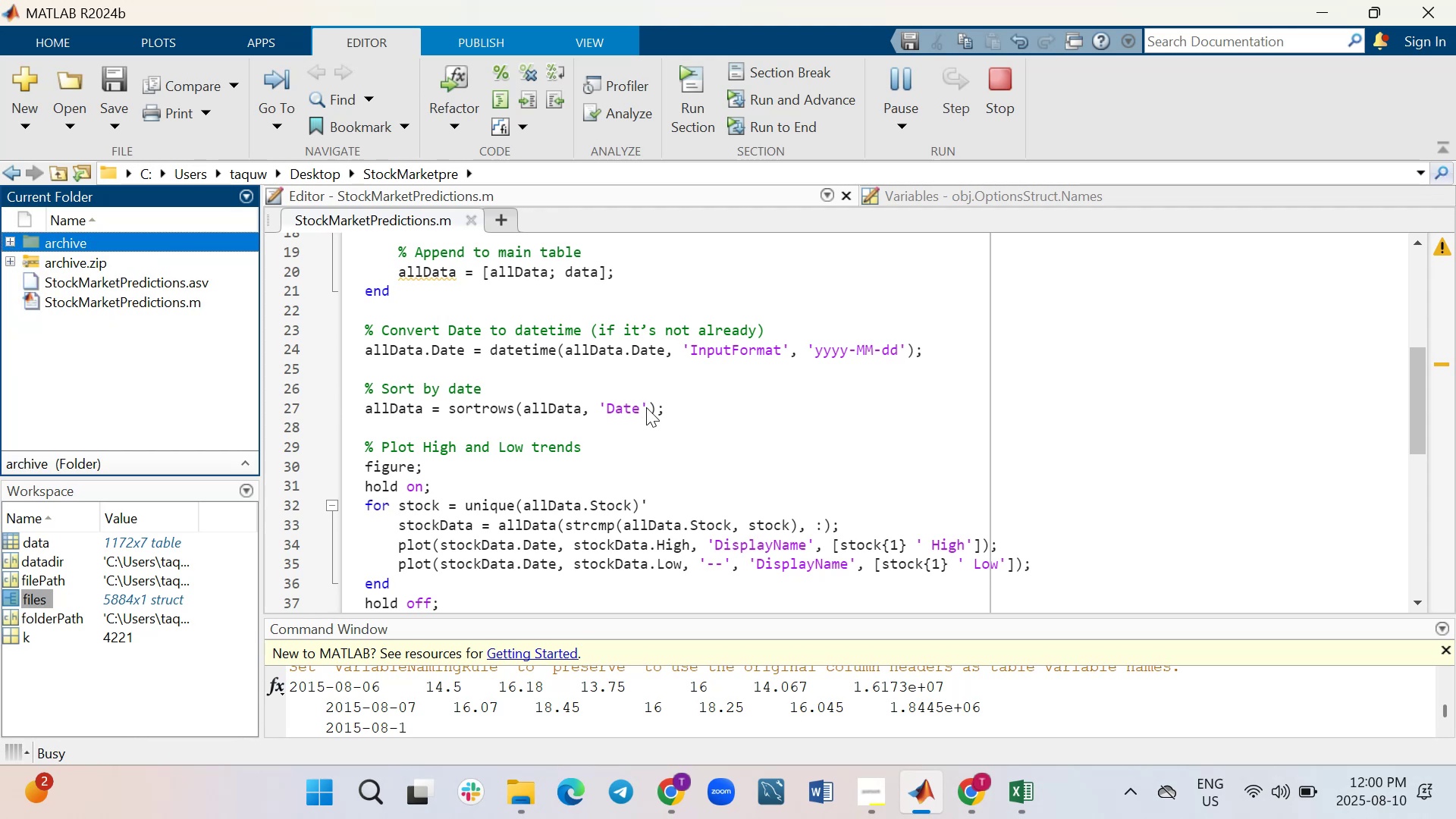 
scroll: coordinate [646, 407], scroll_direction: up, amount: 1.0
 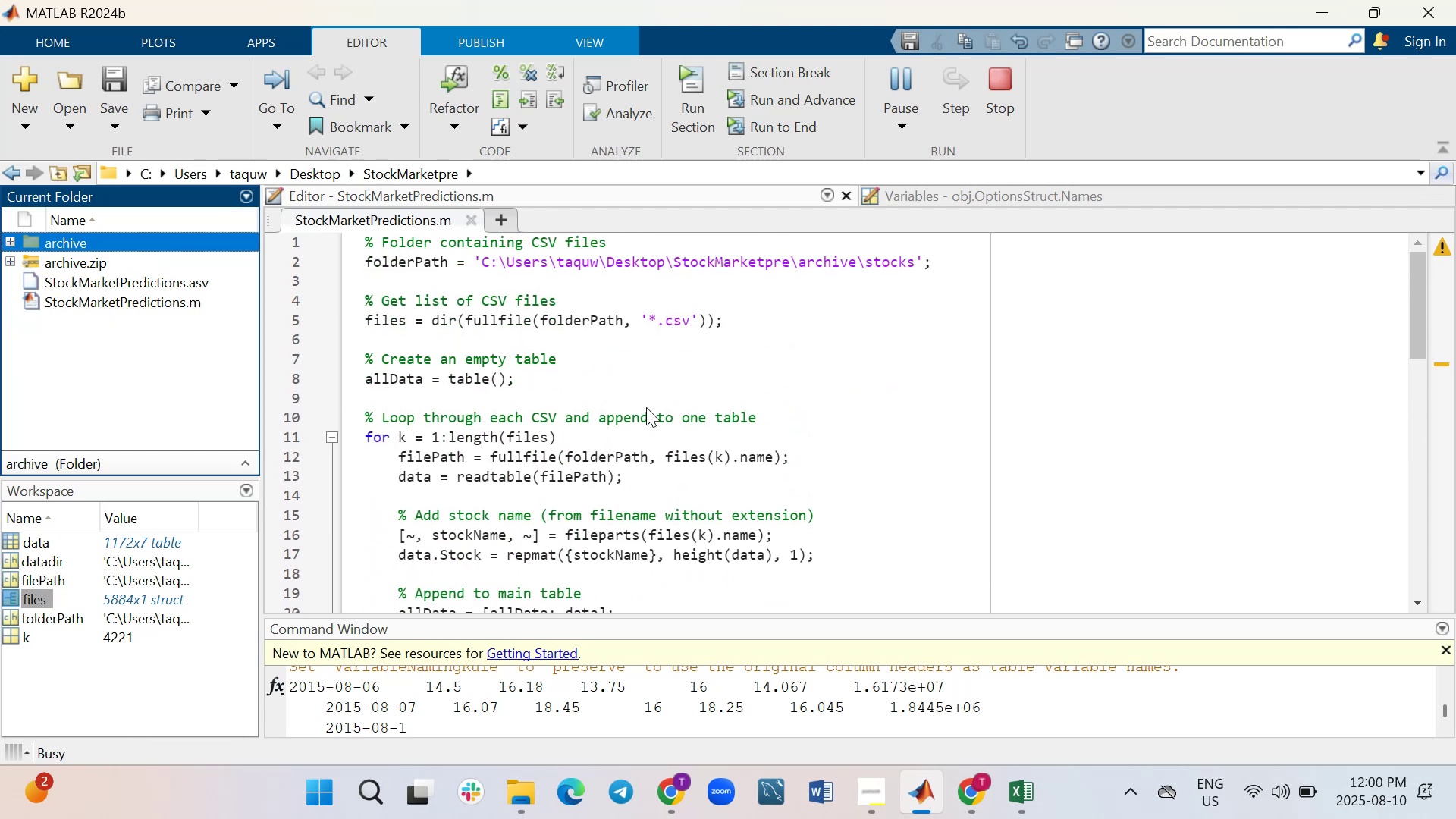 
scroll: coordinate [646, 407], scroll_direction: down, amount: 4.0
 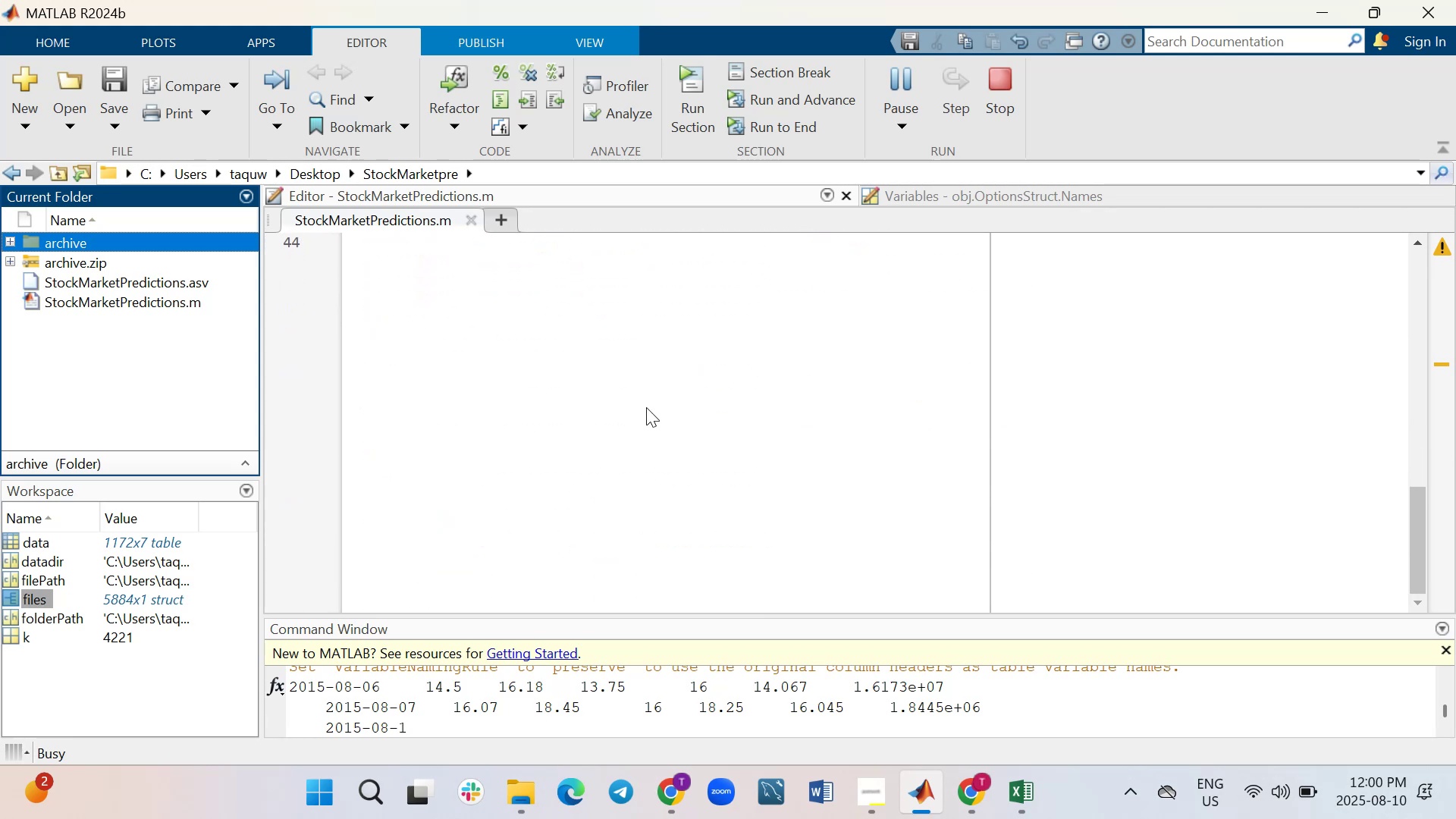 
scroll: coordinate [646, 407], scroll_direction: up, amount: 2.0
 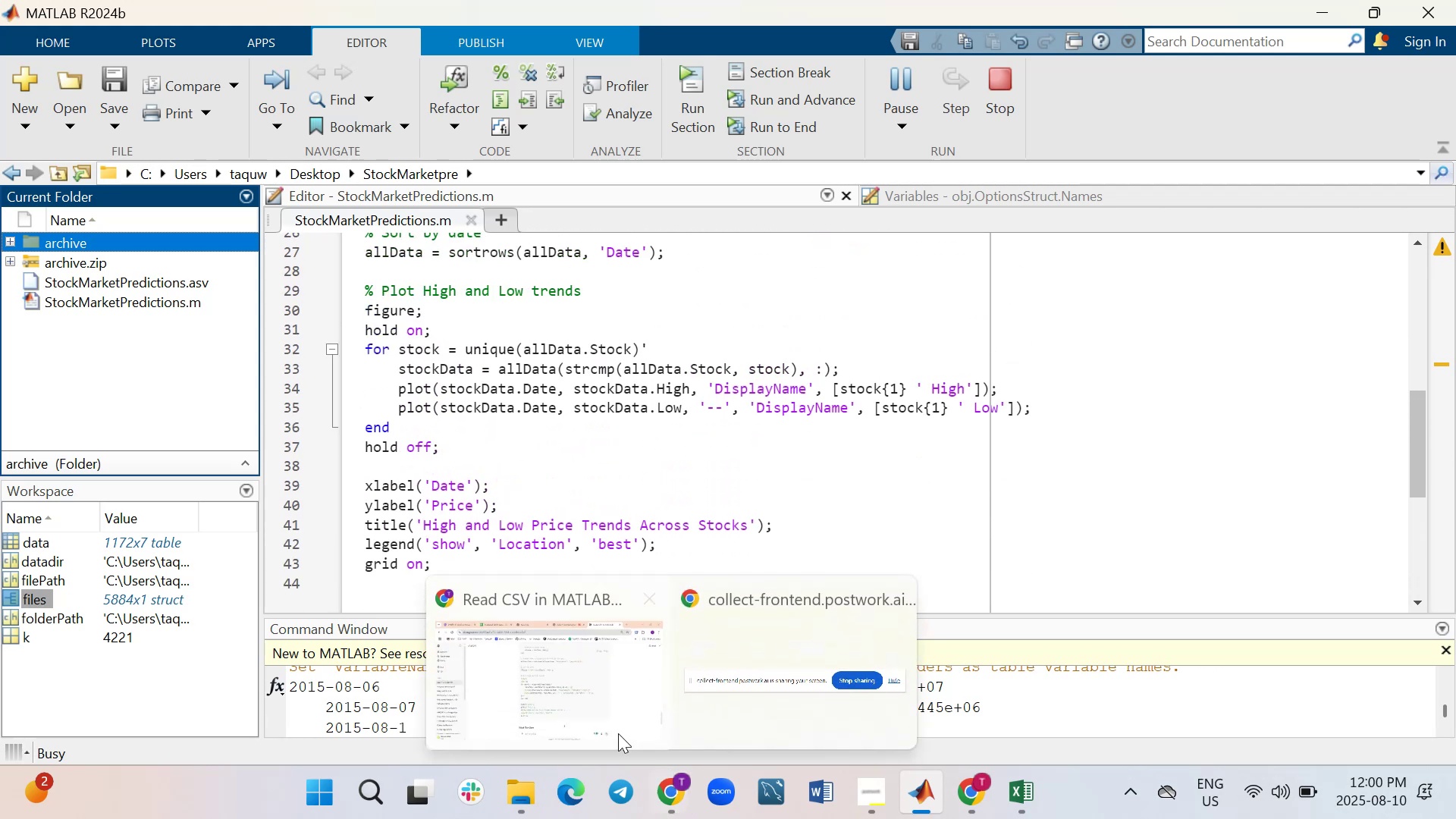 
left_click([579, 698])
 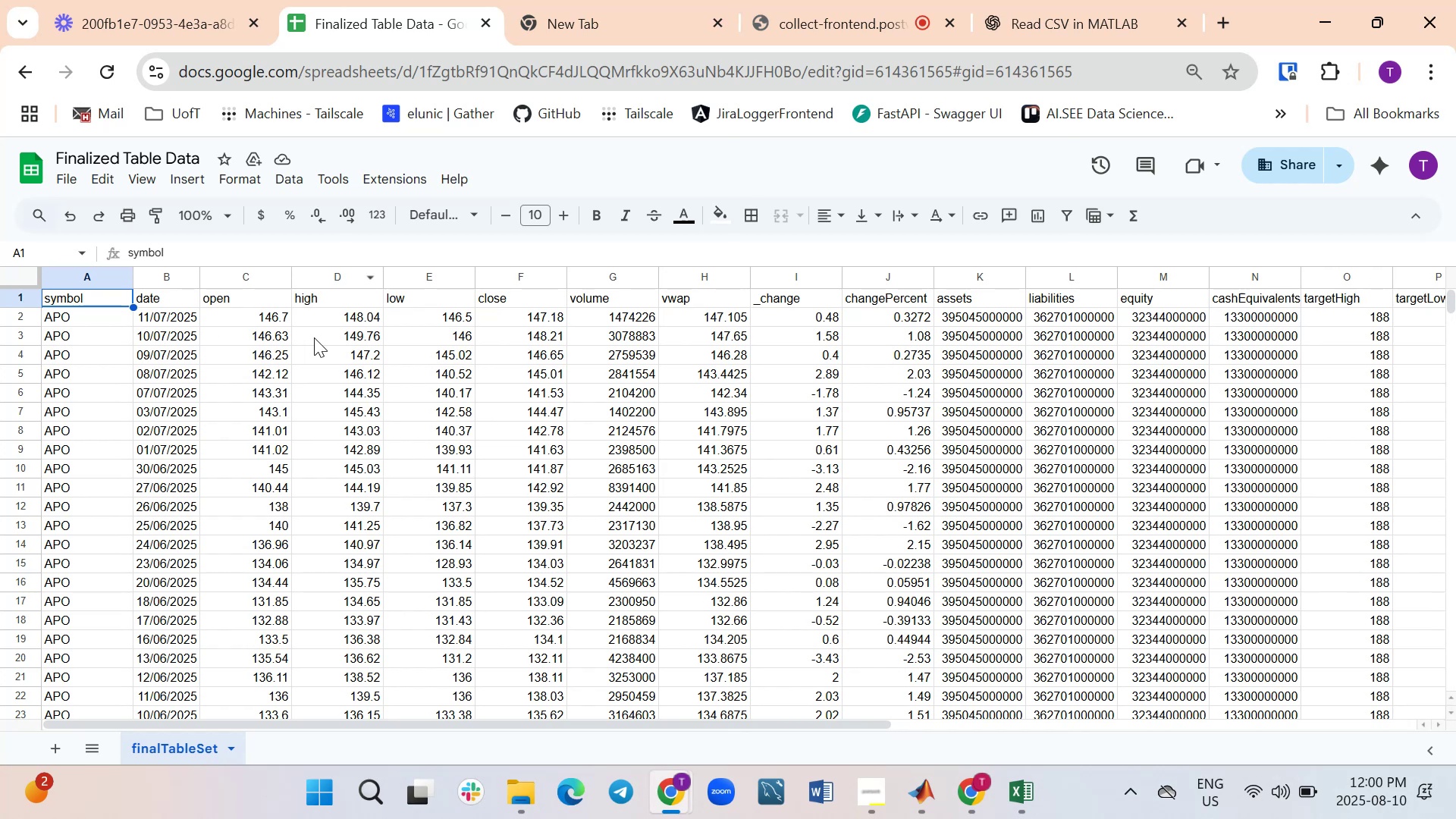 
wait(6.81)
 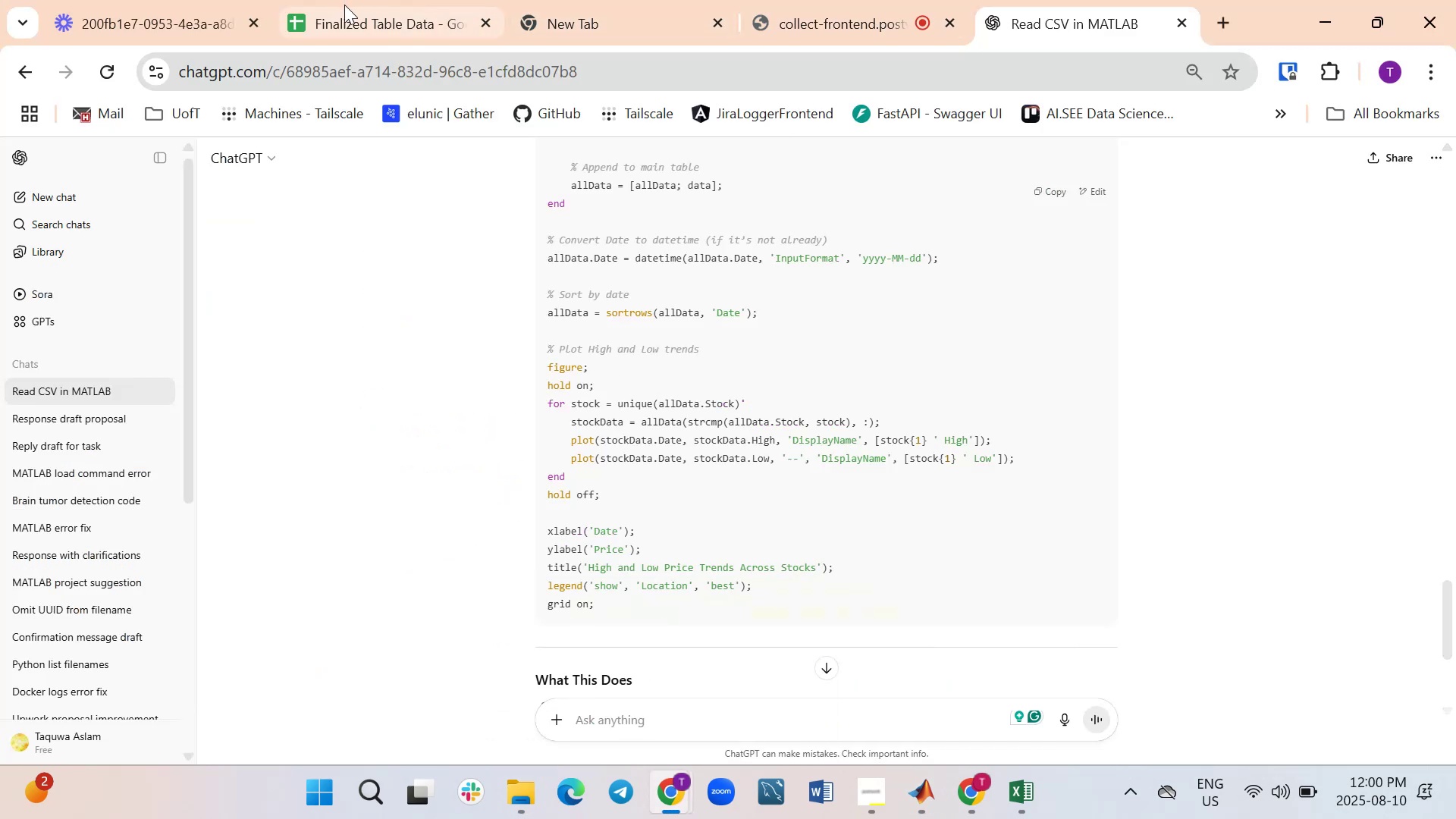 
mouse_move([277, 179])
 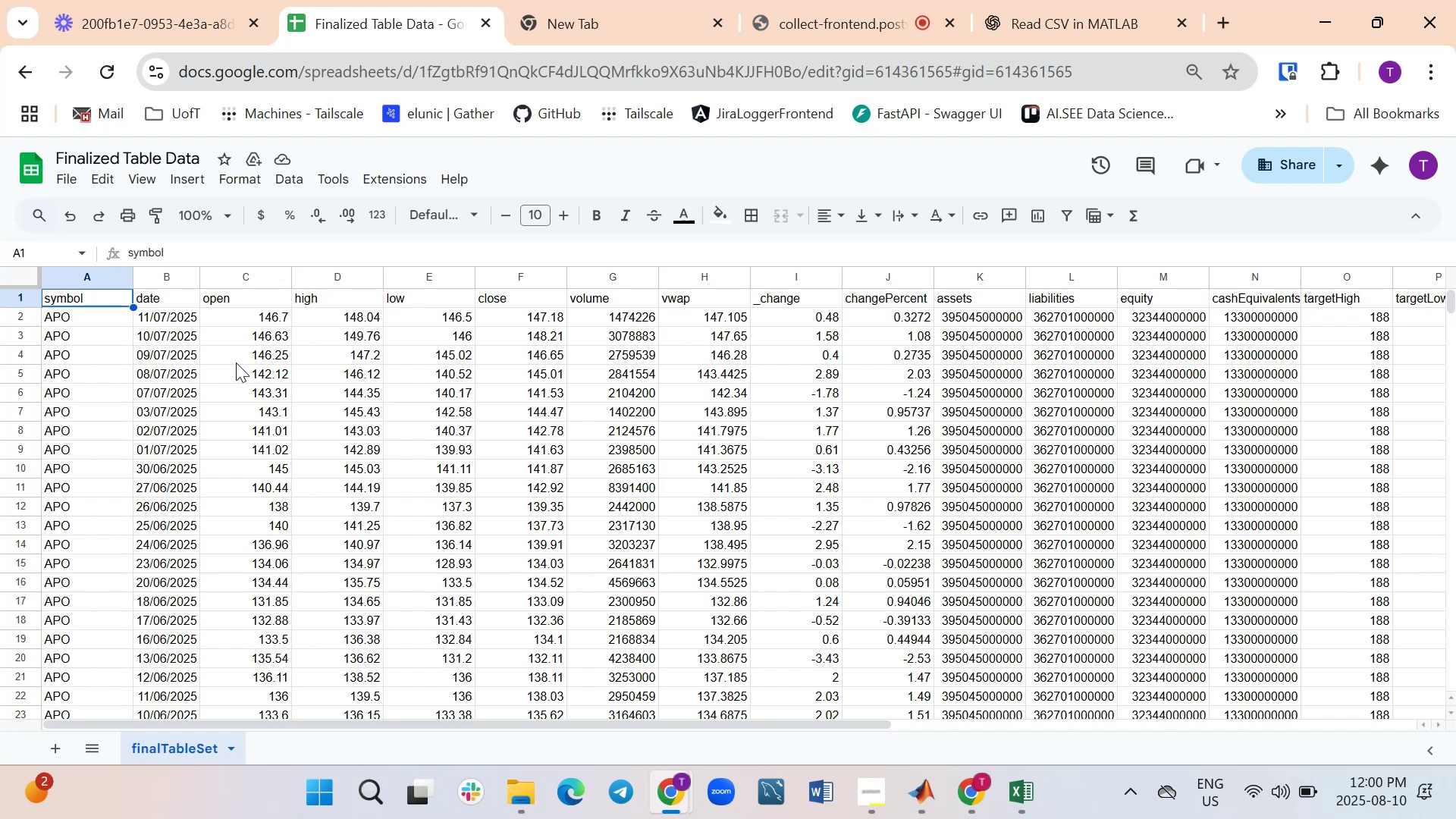 
wait(11.19)
 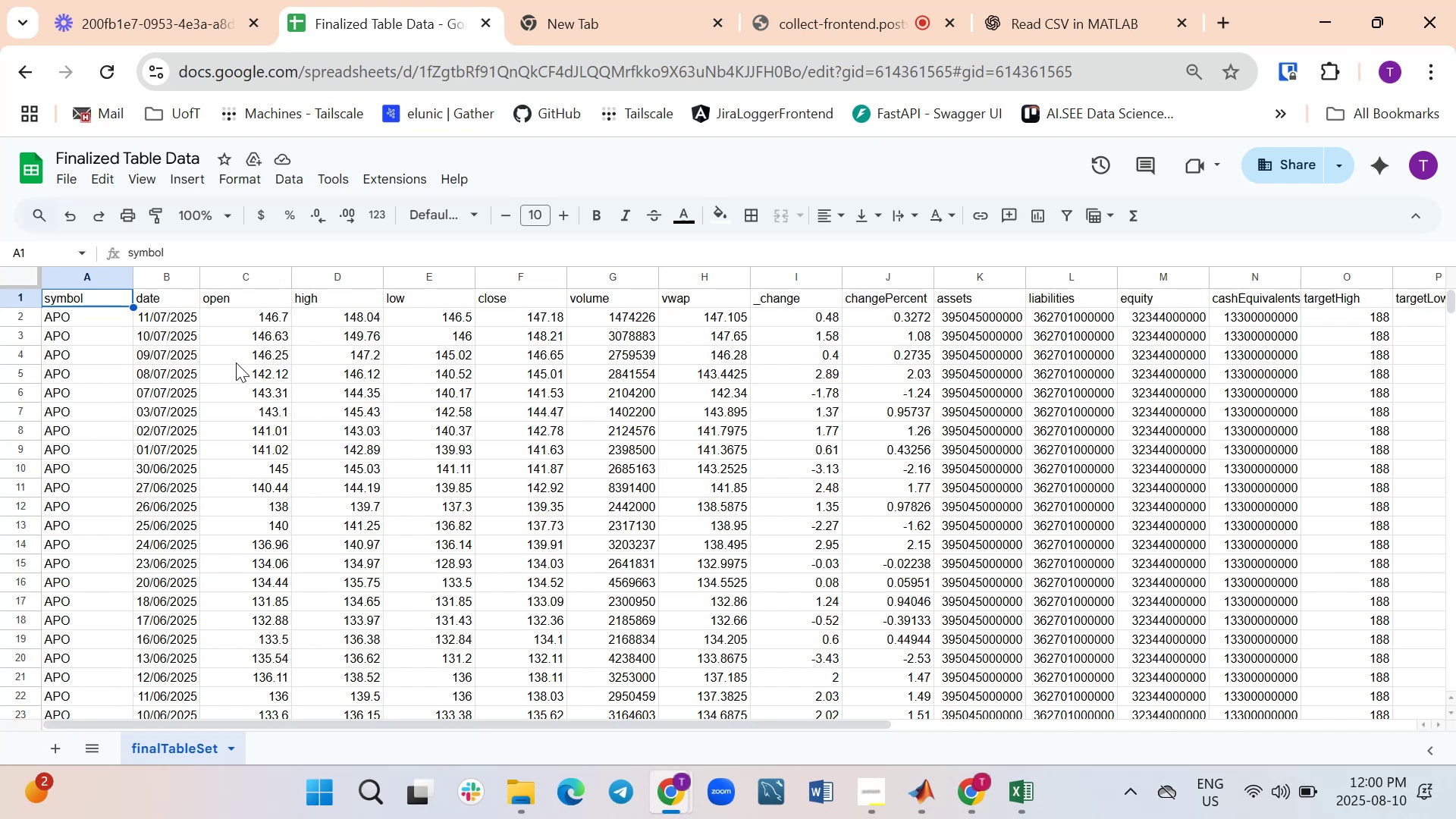 
scroll: coordinate [578, 397], scroll_direction: down, amount: 1.0
 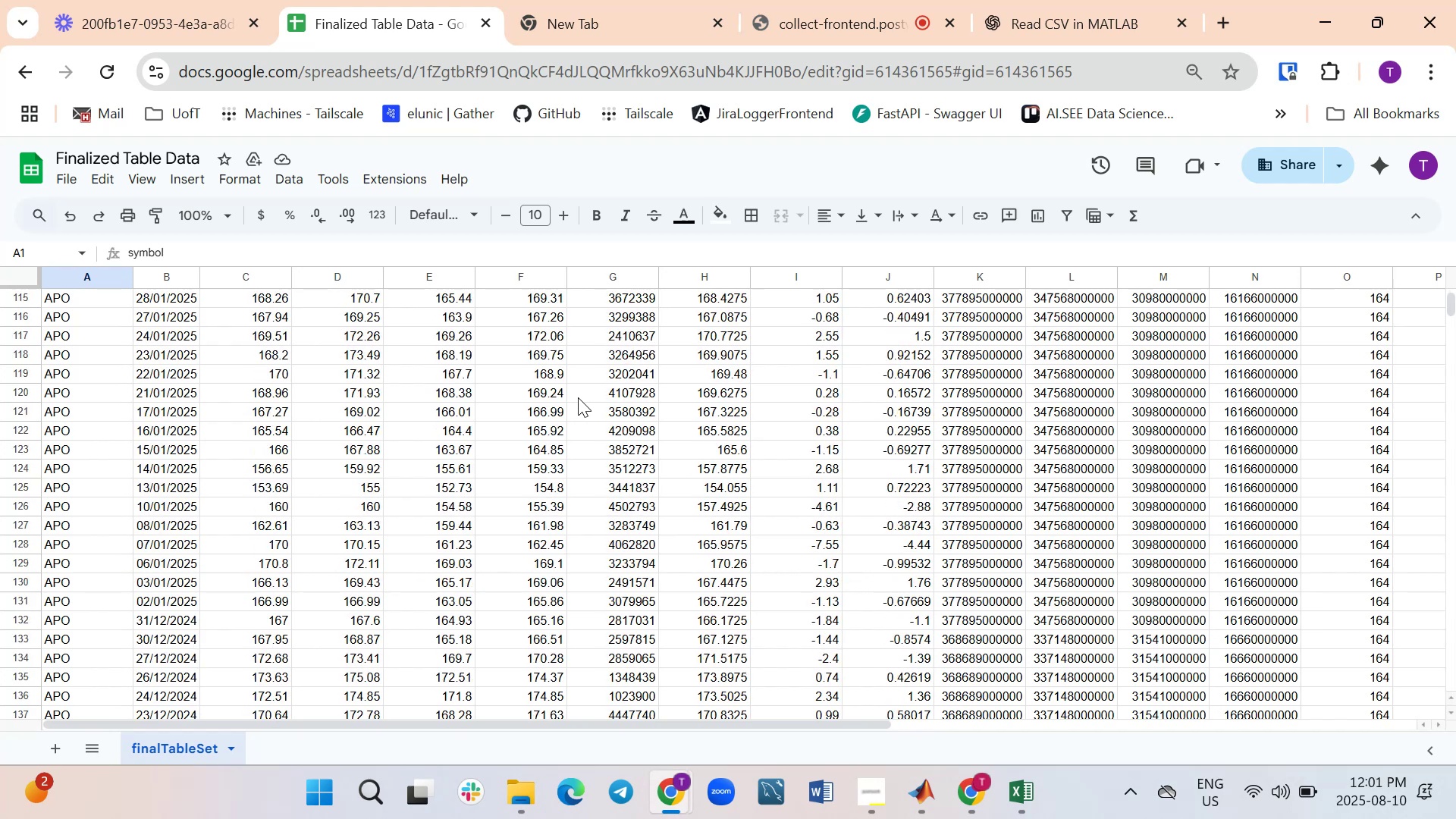 
scroll: coordinate [578, 397], scroll_direction: up, amount: 2.0
 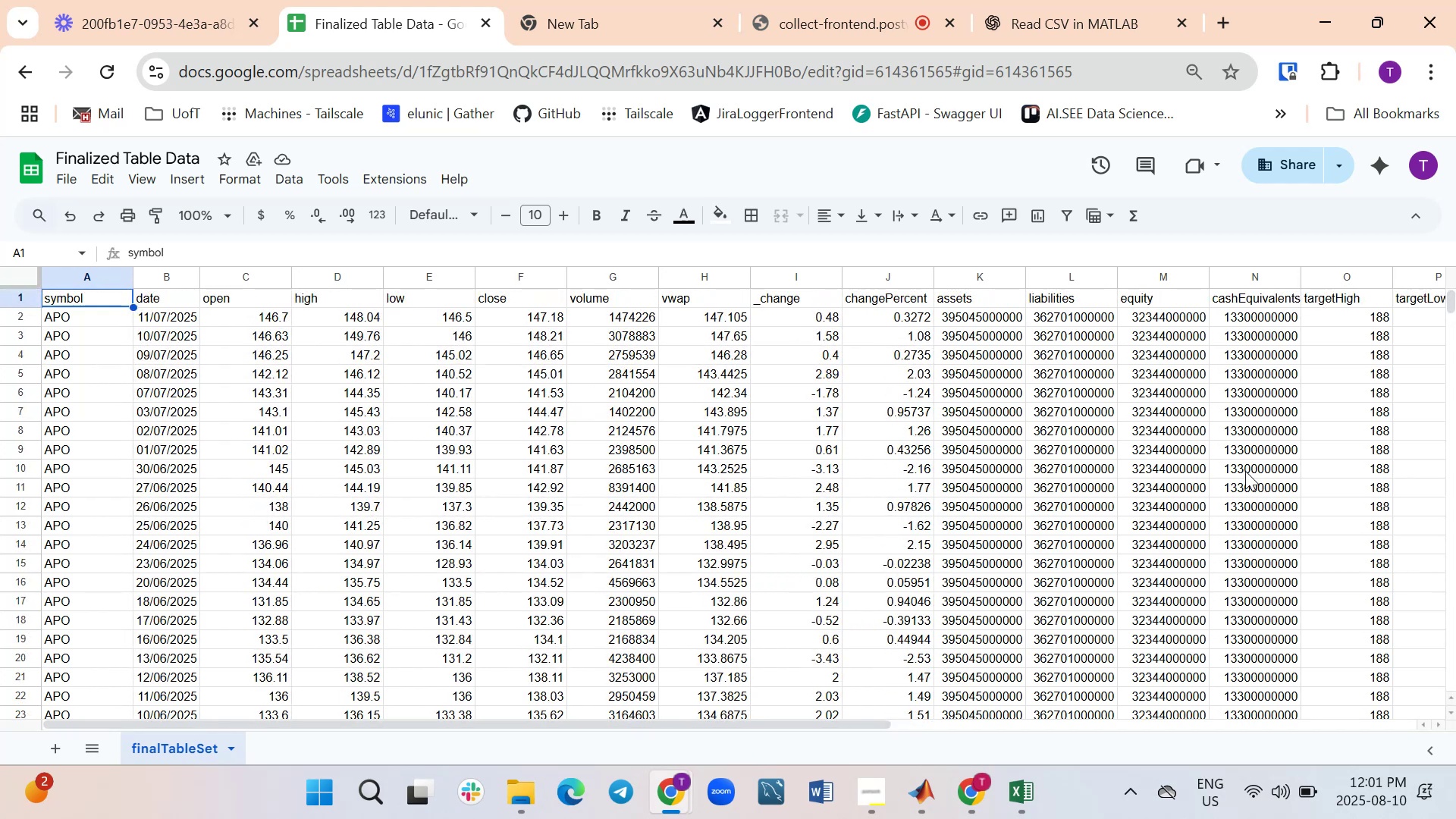 
left_click_drag(start_coordinate=[873, 723], to_coordinate=[1406, 714])
 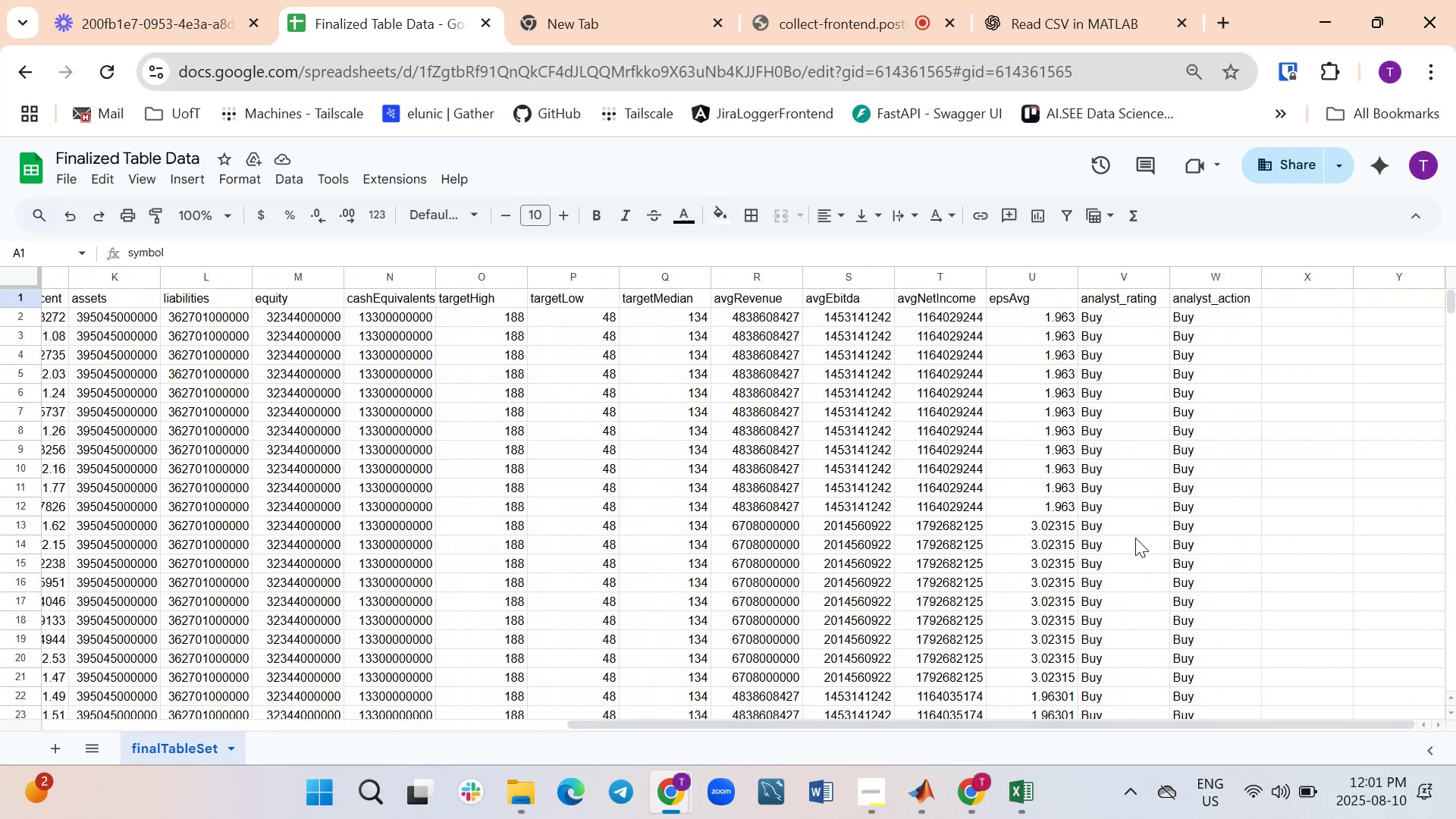 
scroll: coordinate [1135, 538], scroll_direction: up, amount: 1.0
 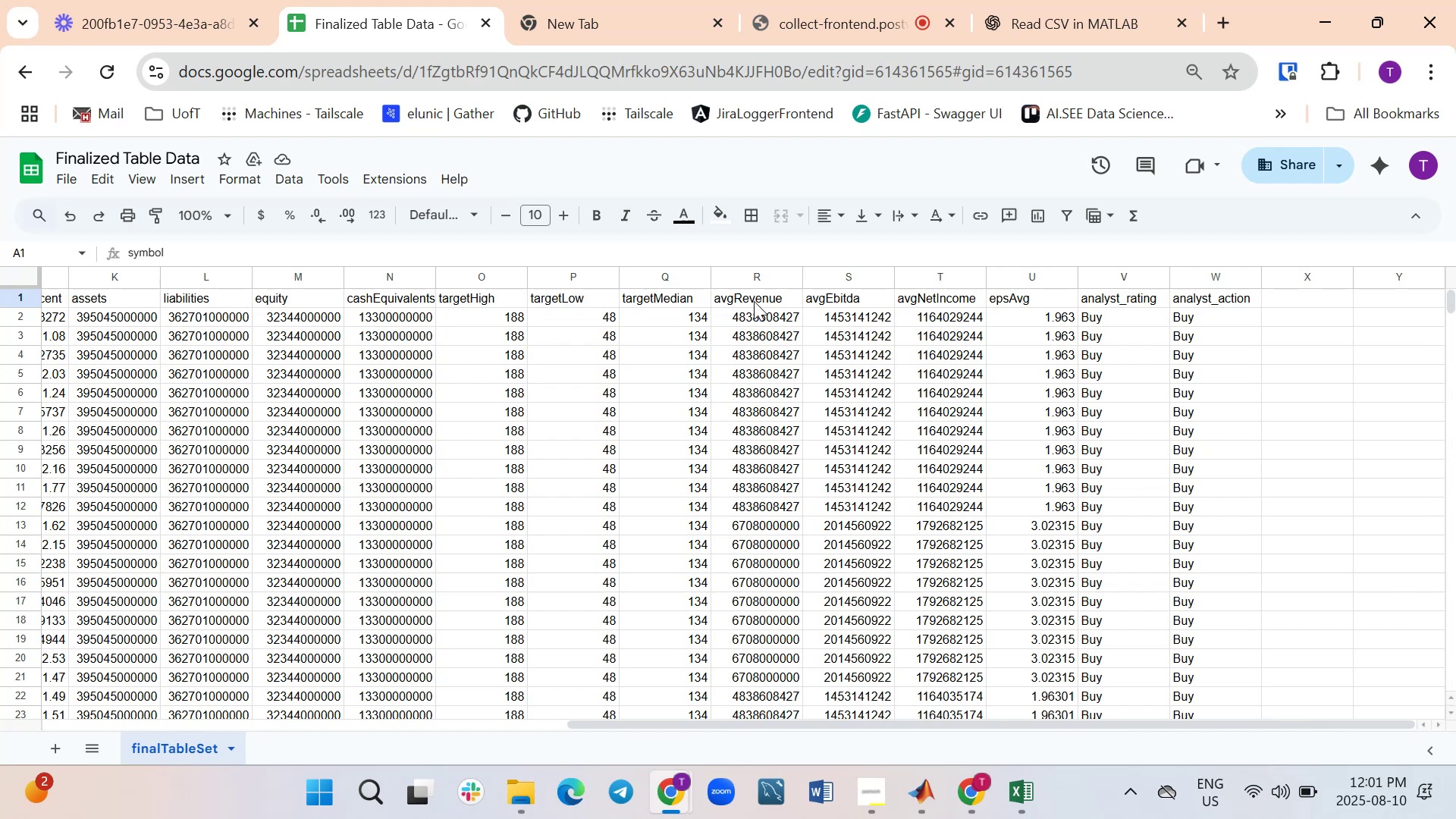 
wait(10.15)
 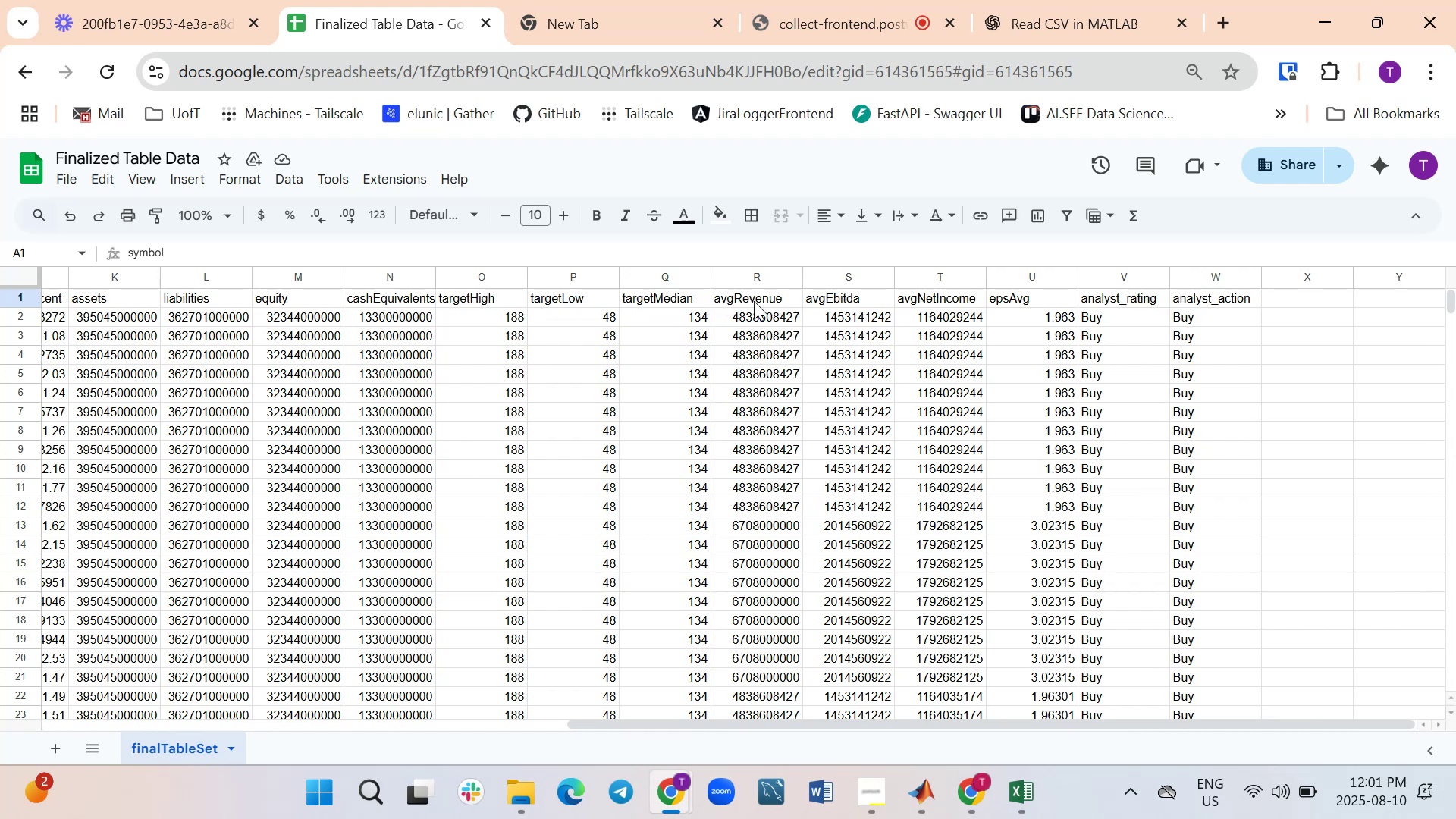 
left_click_drag(start_coordinate=[605, 726], to_coordinate=[265, 696])
 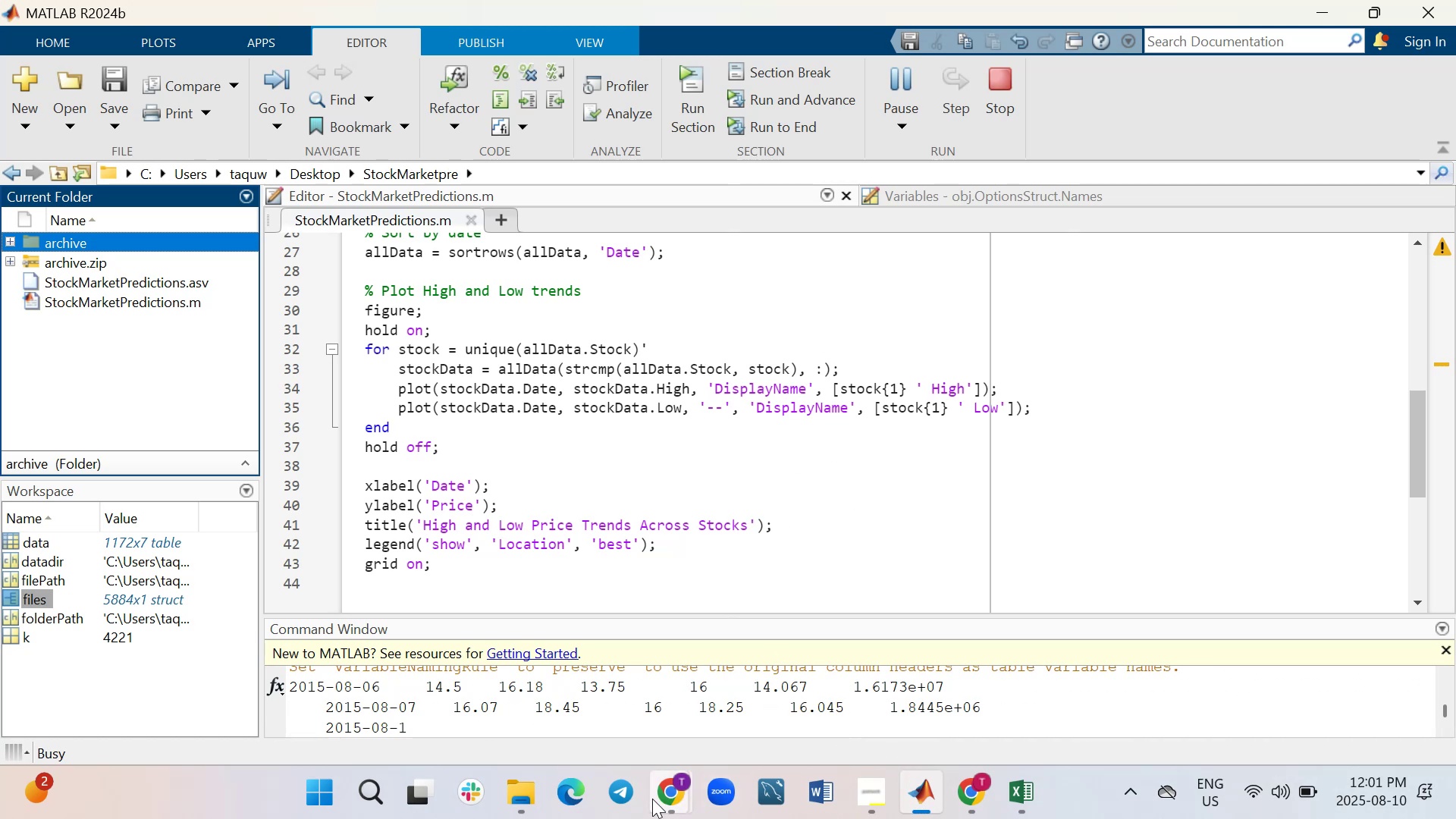 
wait(7.87)
 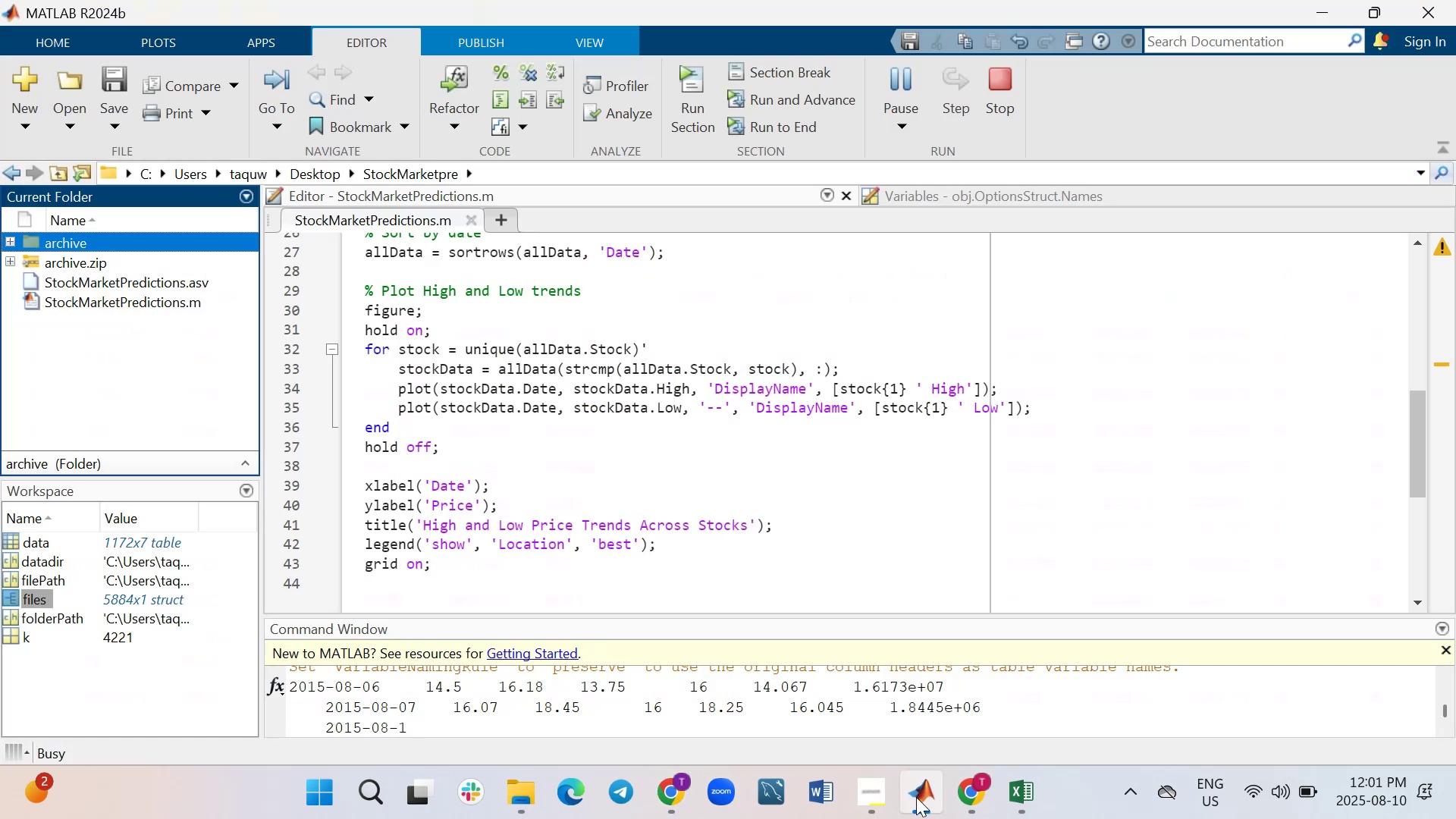 
left_click([607, 695])
 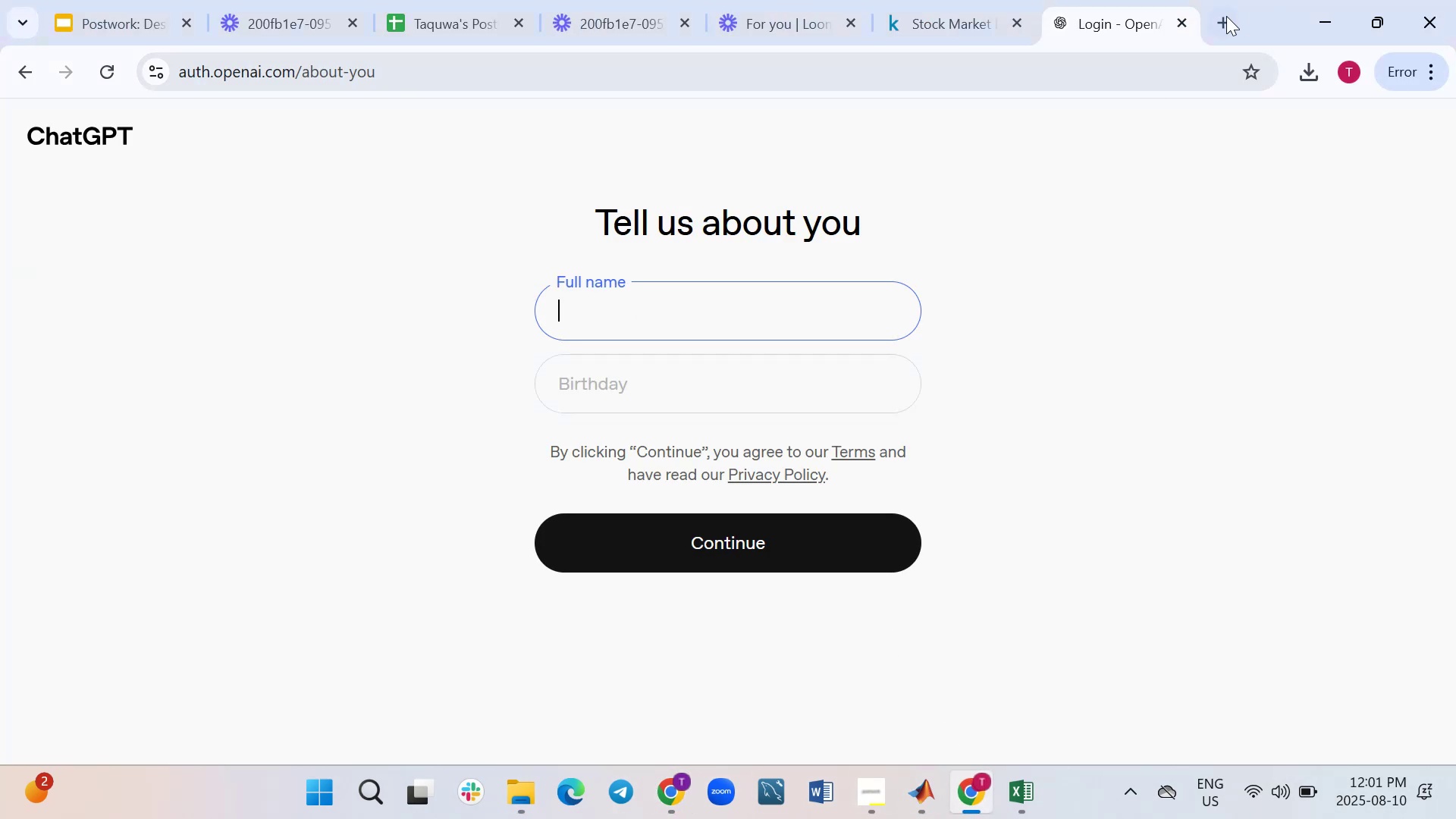 
wait(9.79)
 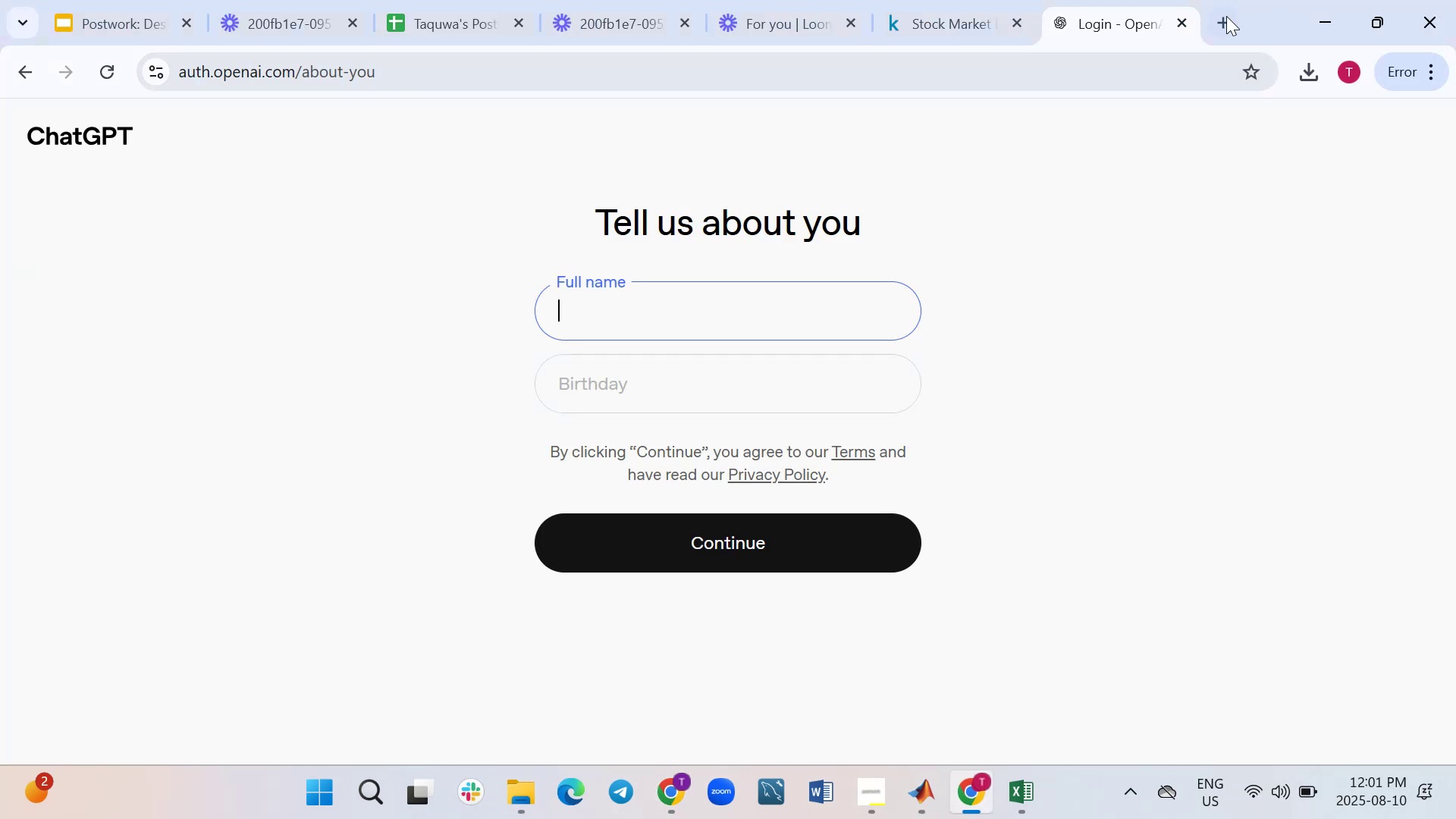 
left_click([1137, 677])
 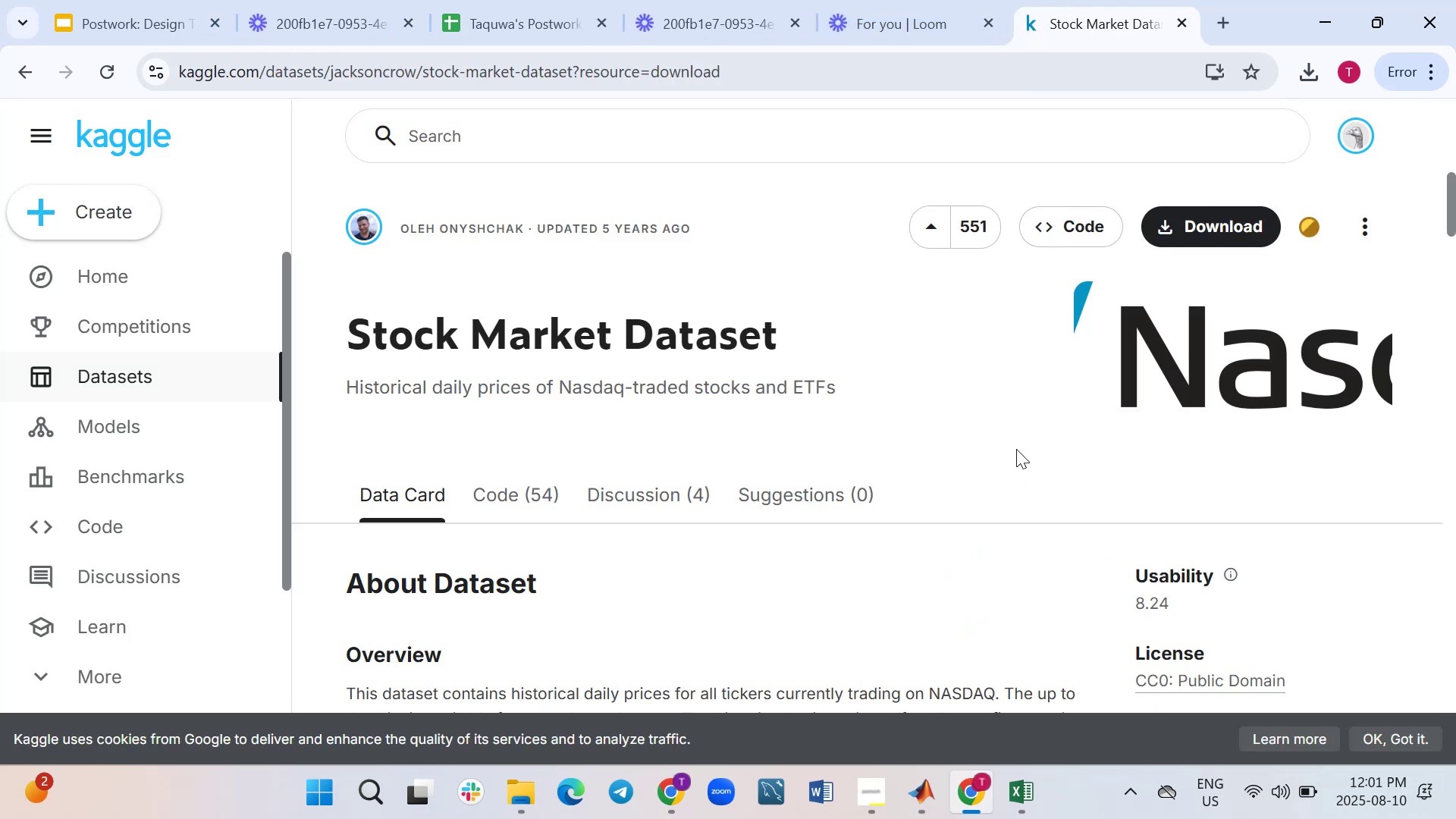 
scroll: coordinate [784, 414], scroll_direction: down, amount: 4.0
 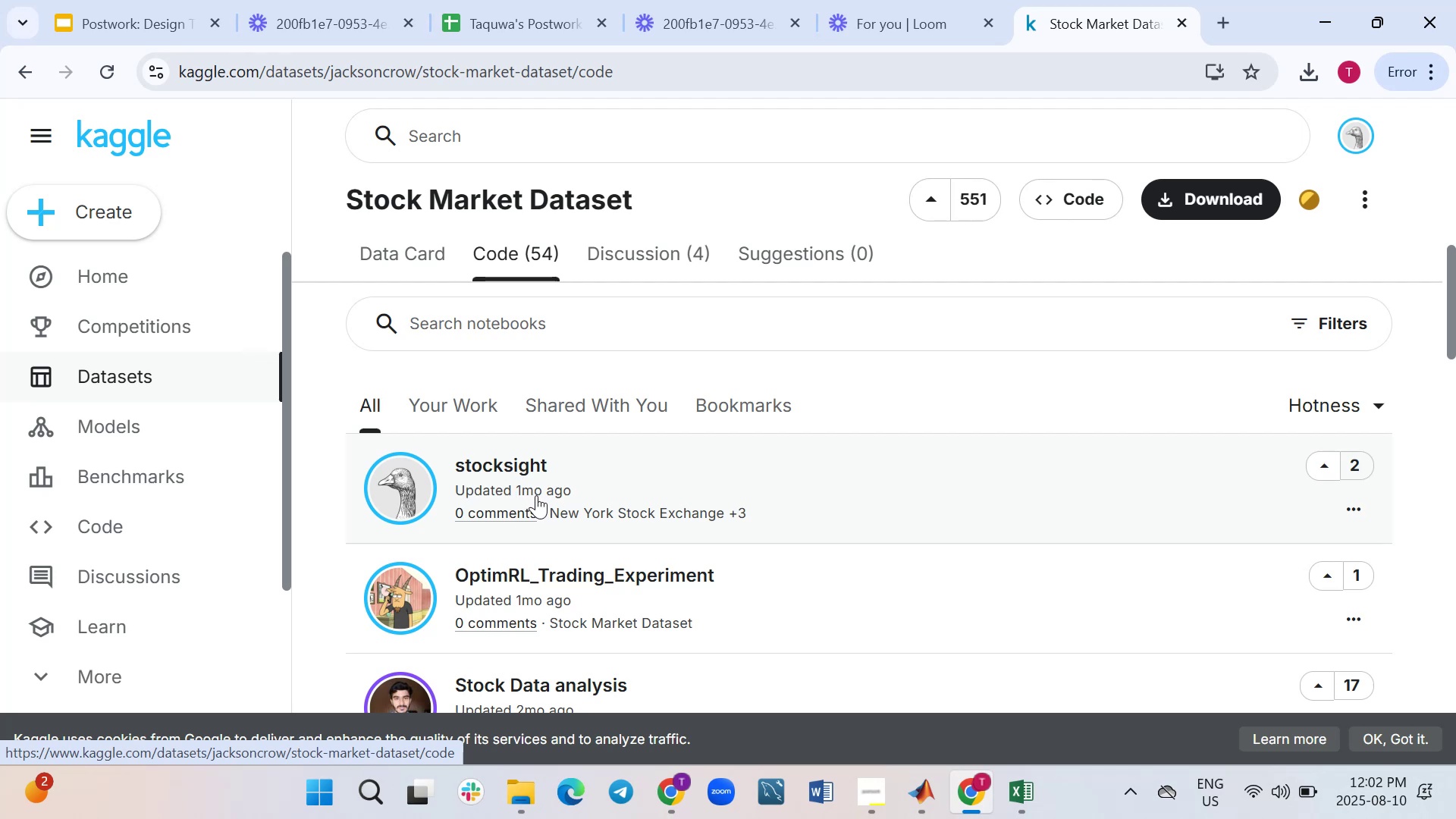 
wait(15.41)
 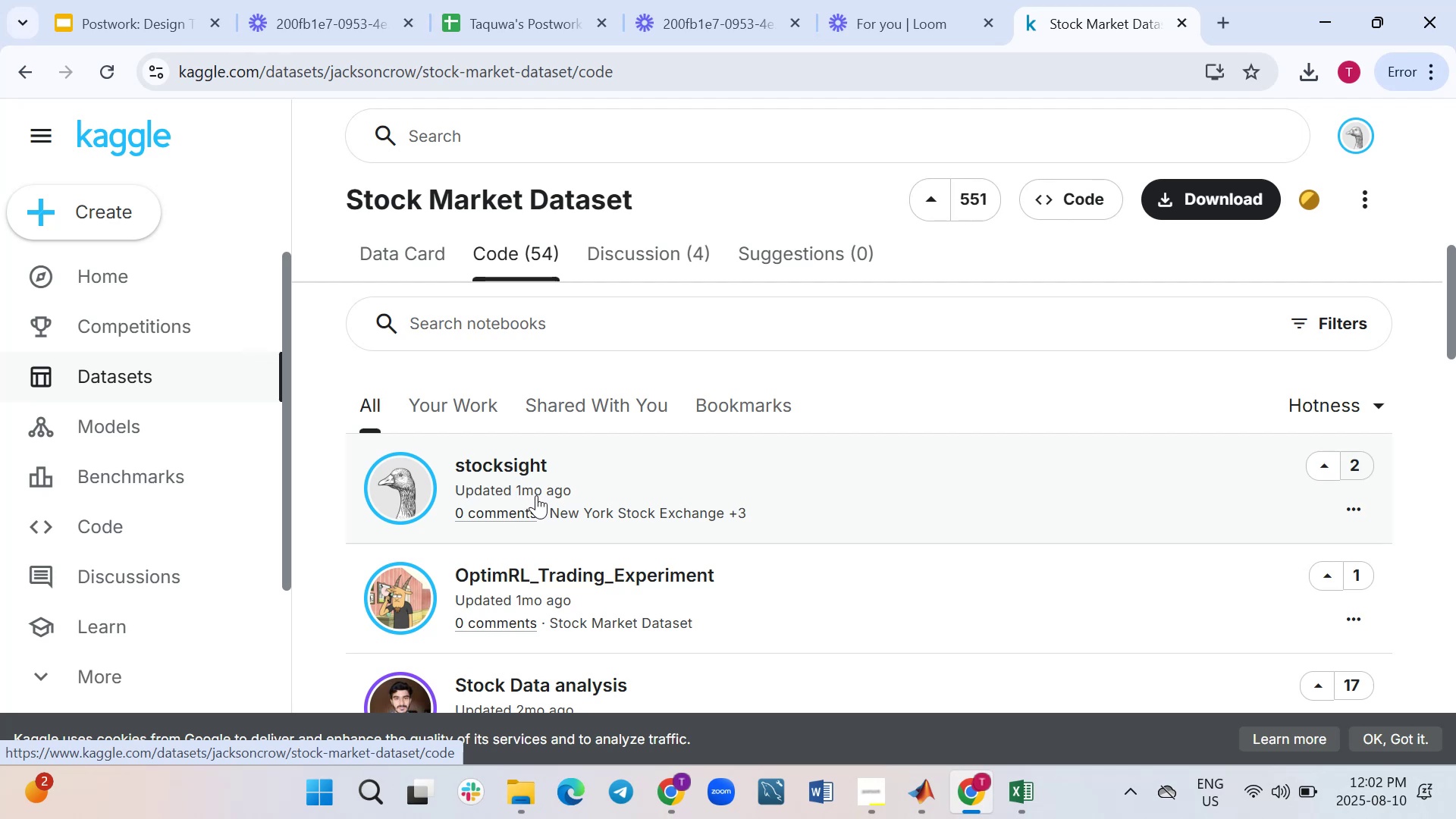 
scroll: coordinate [641, 314], scroll_direction: down, amount: 4.0
 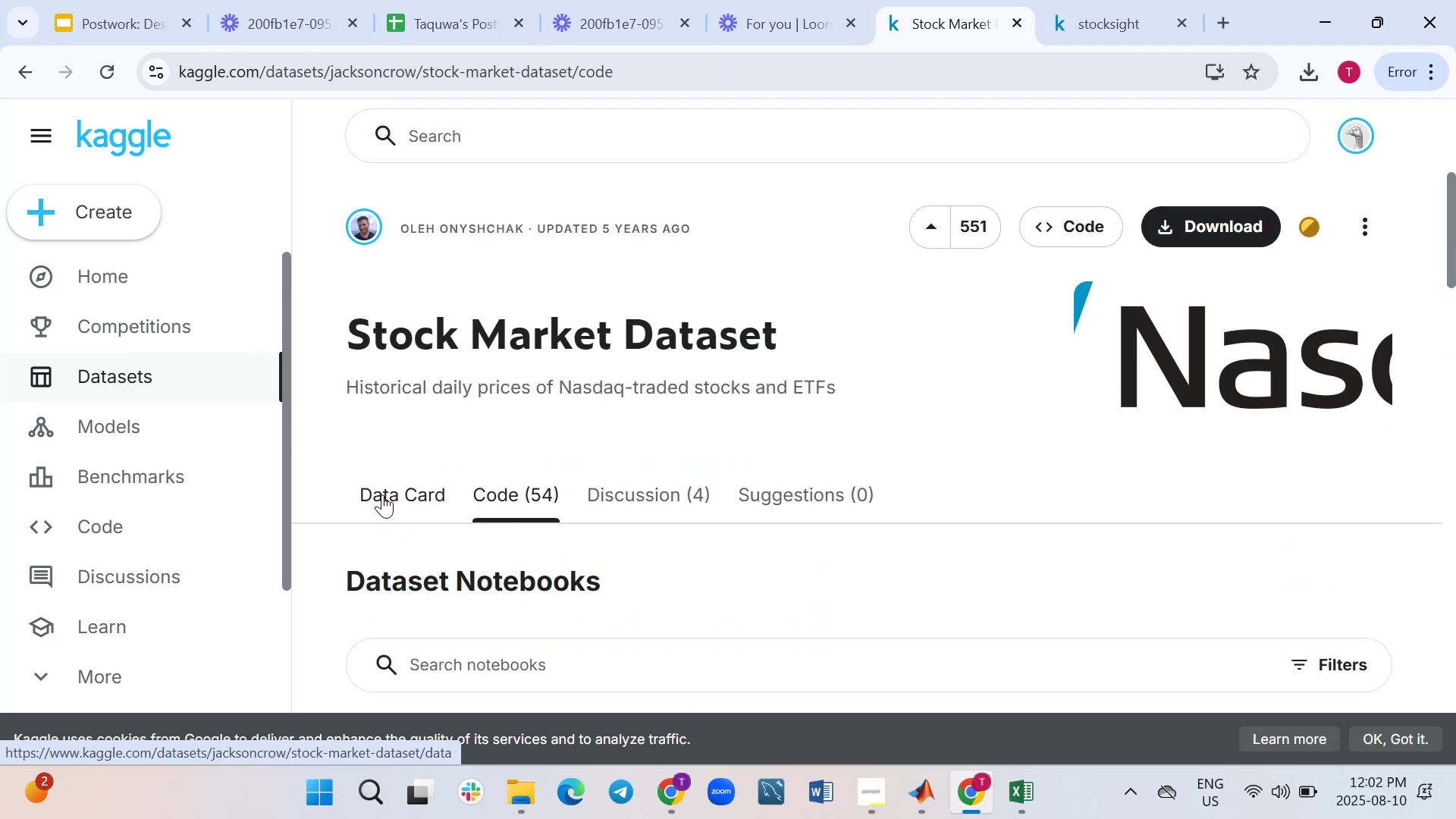 
wait(13.0)
 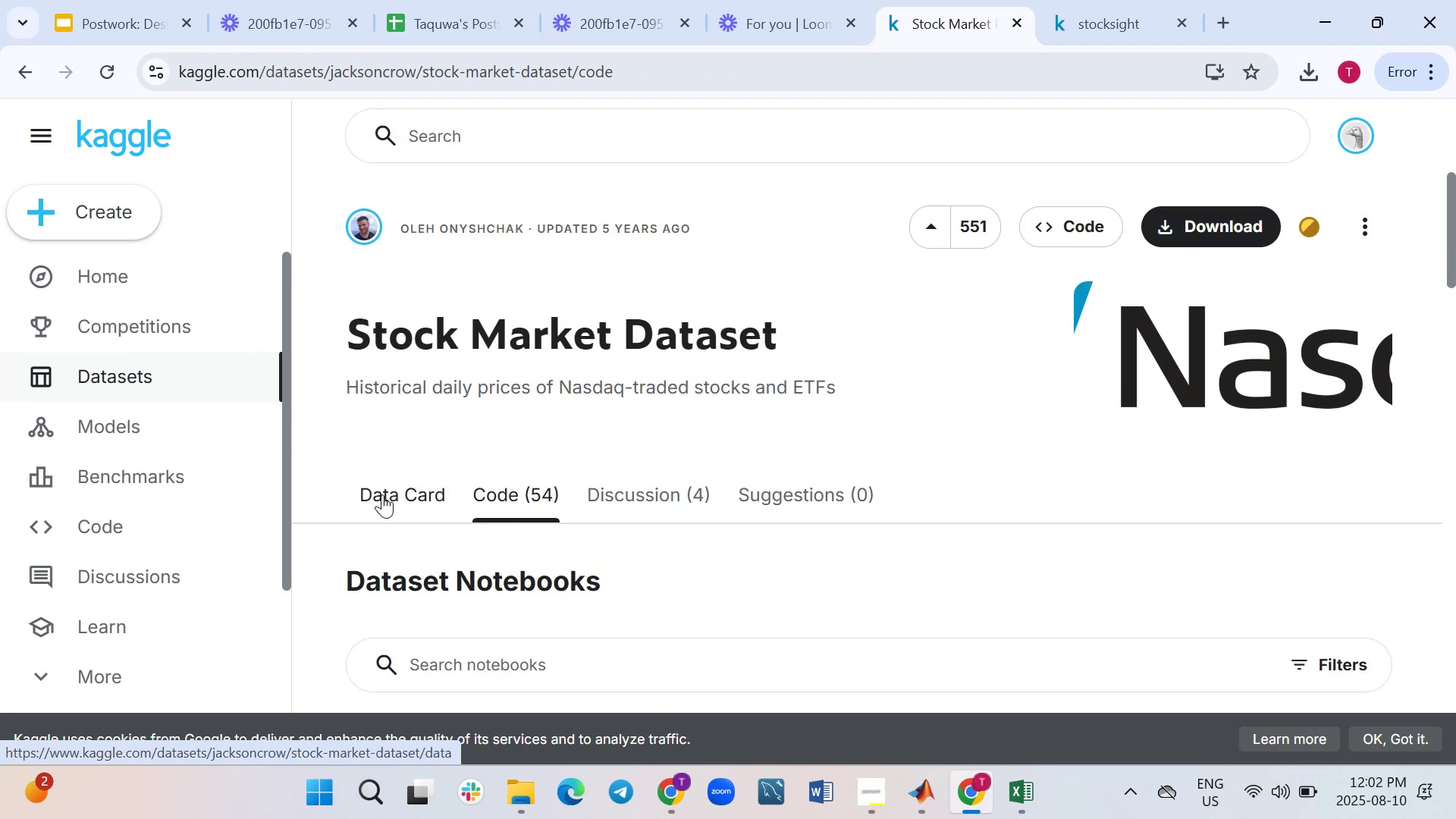 
scroll: coordinate [617, 460], scroll_direction: down, amount: 5.0
 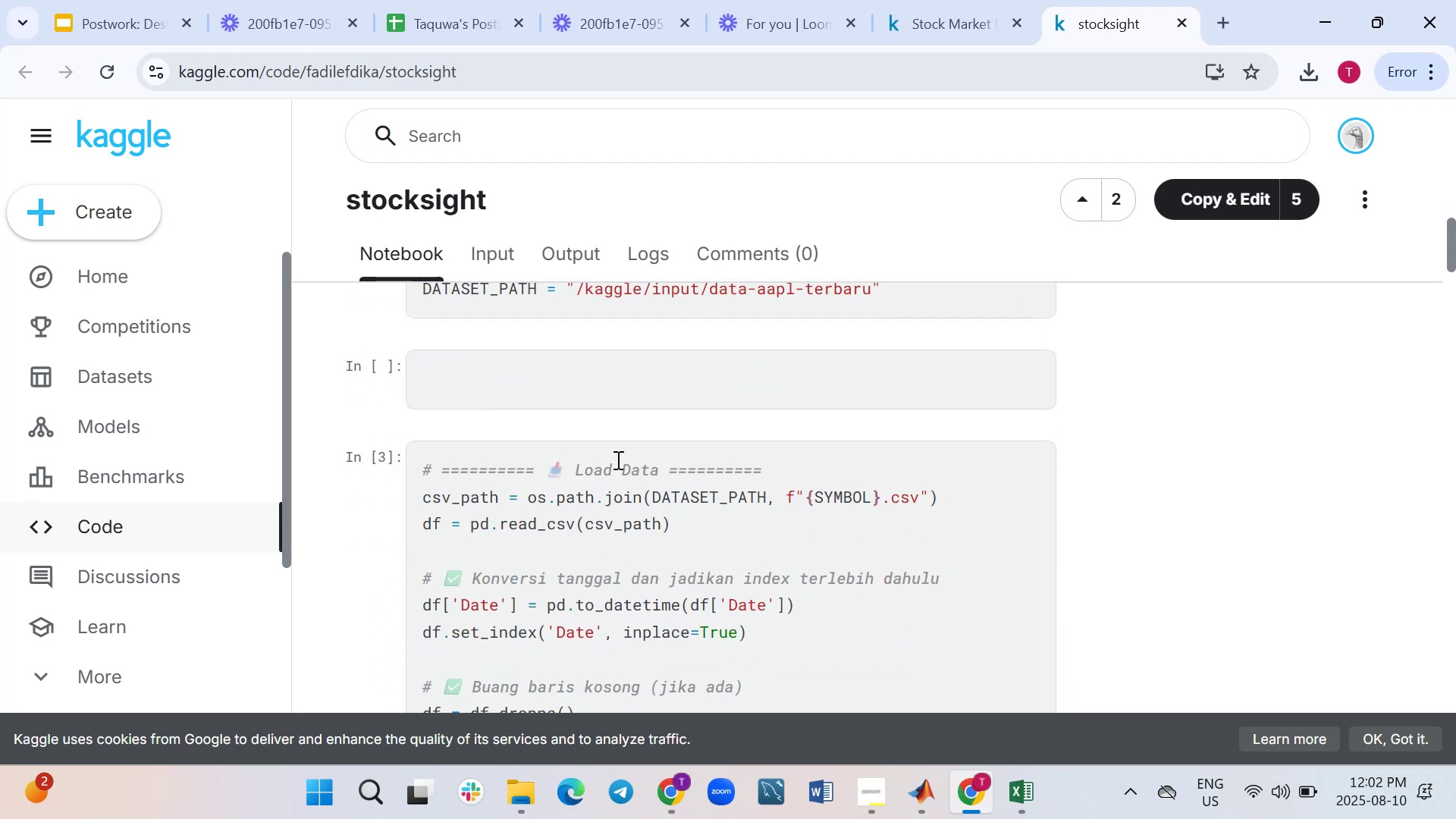 
scroll: coordinate [679, 447], scroll_direction: down, amount: 9.0
 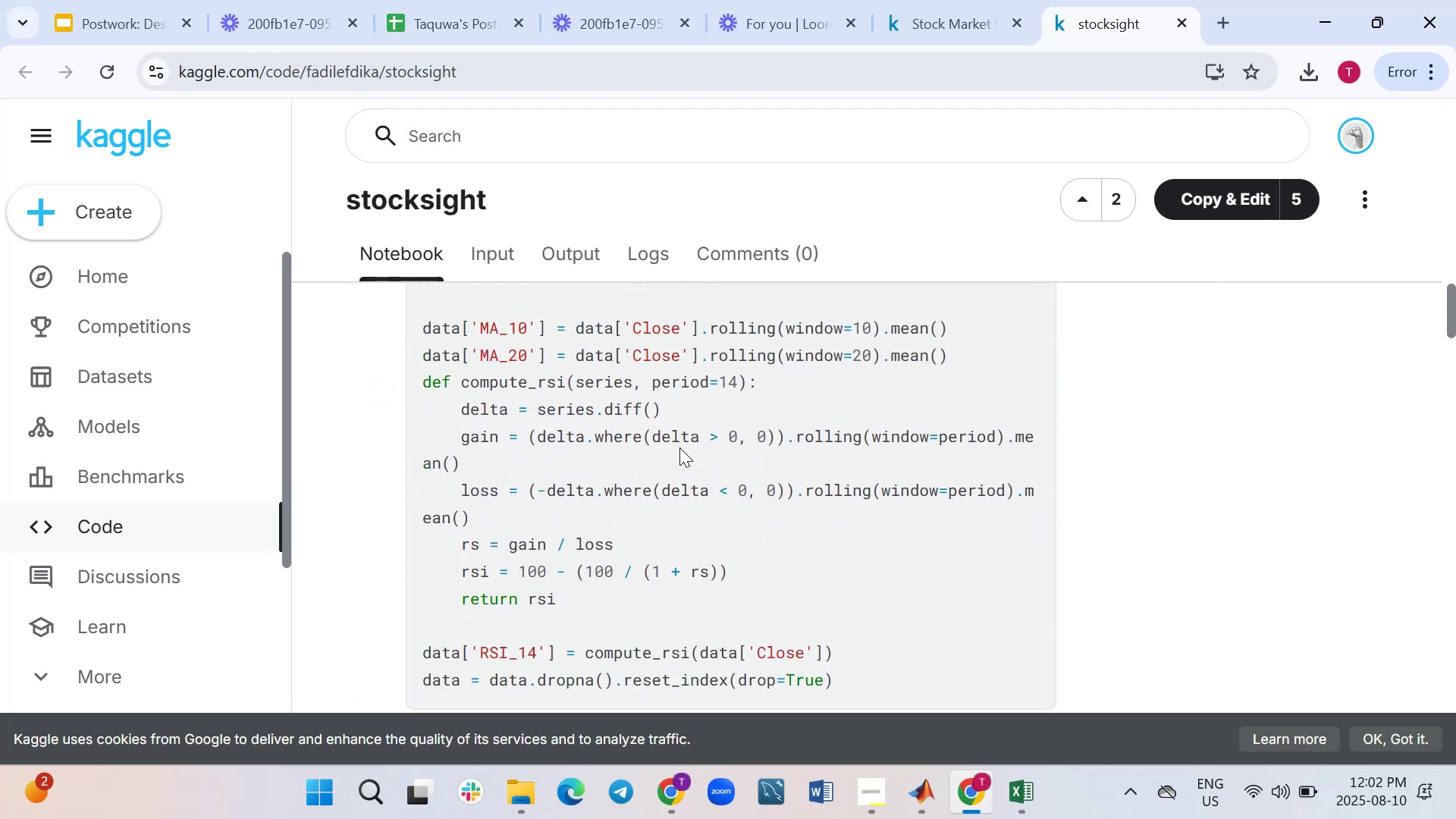 
scroll: coordinate [679, 447], scroll_direction: up, amount: 1.0
 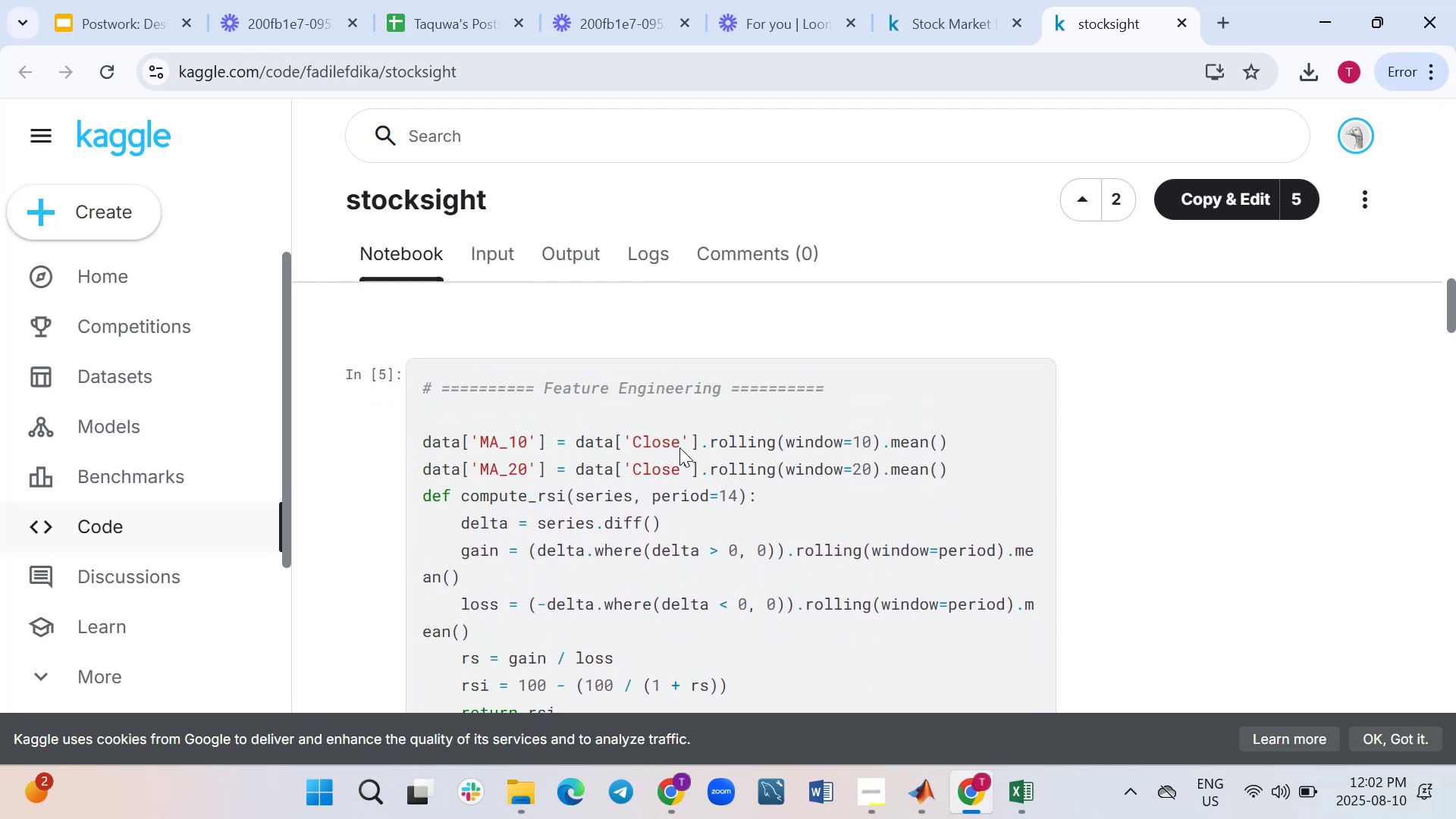 
scroll: coordinate [679, 447], scroll_direction: down, amount: 5.0
 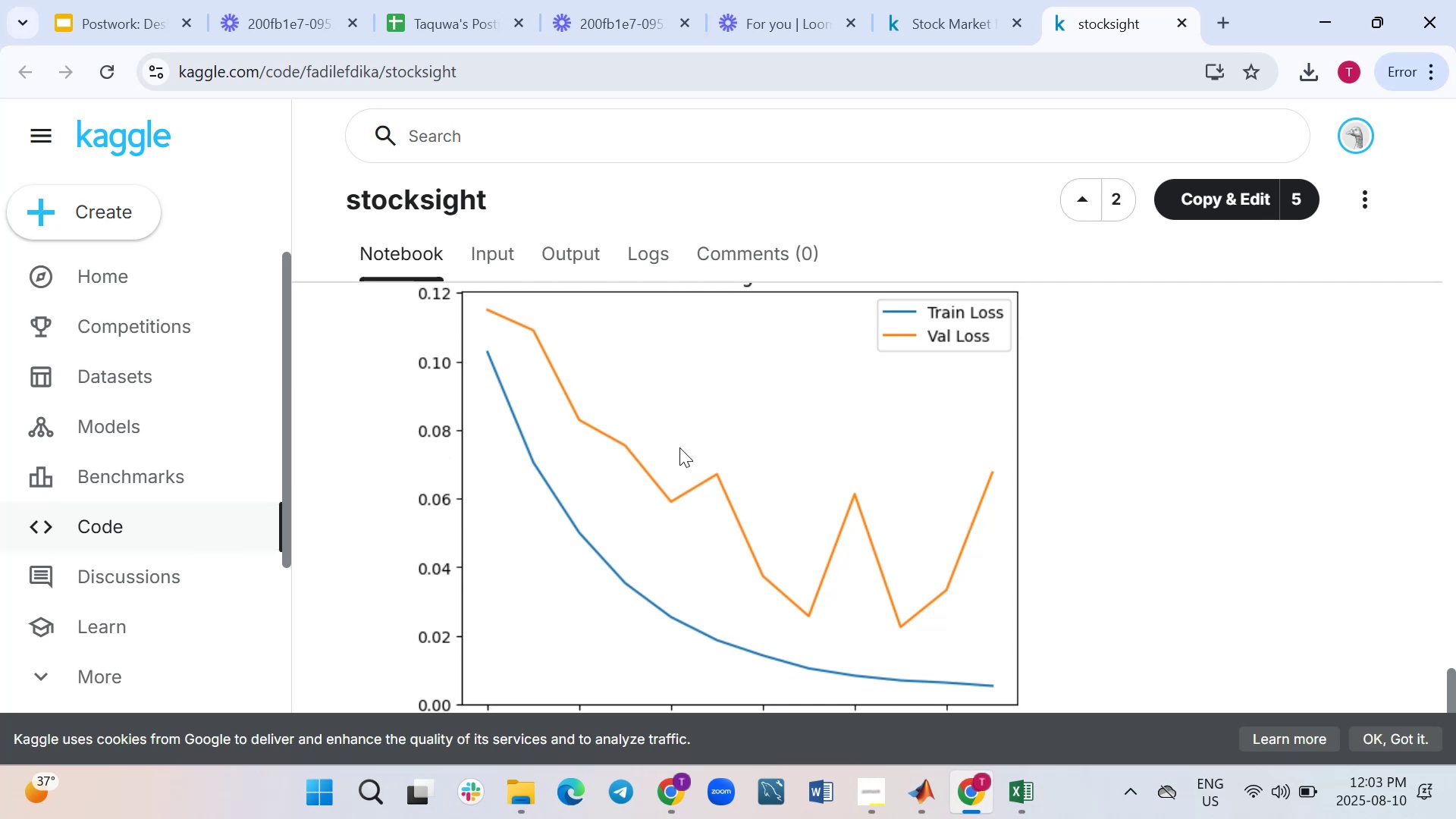 
scroll: coordinate [679, 447], scroll_direction: up, amount: 2.0
 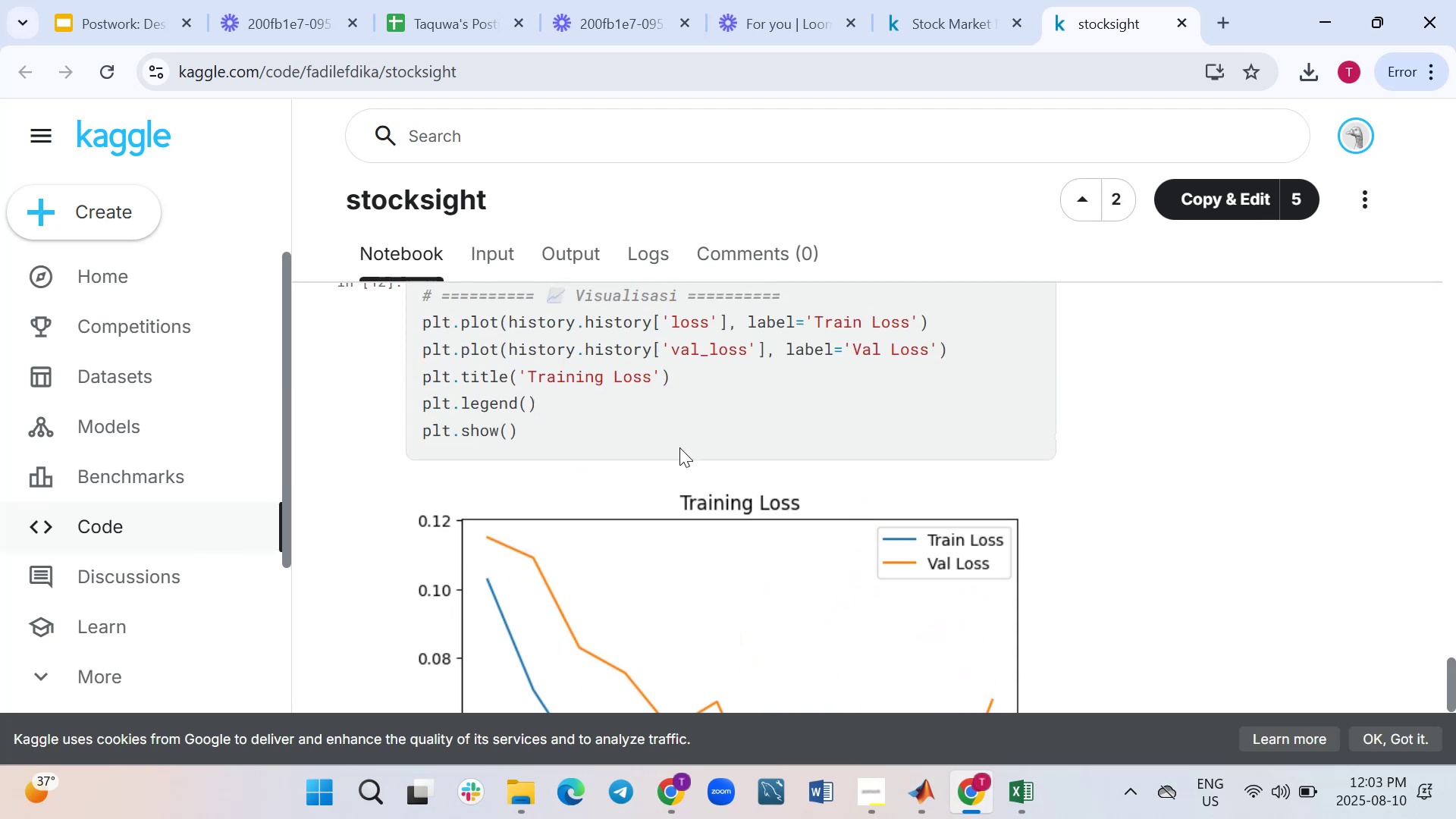 
scroll: coordinate [679, 447], scroll_direction: down, amount: 6.0
 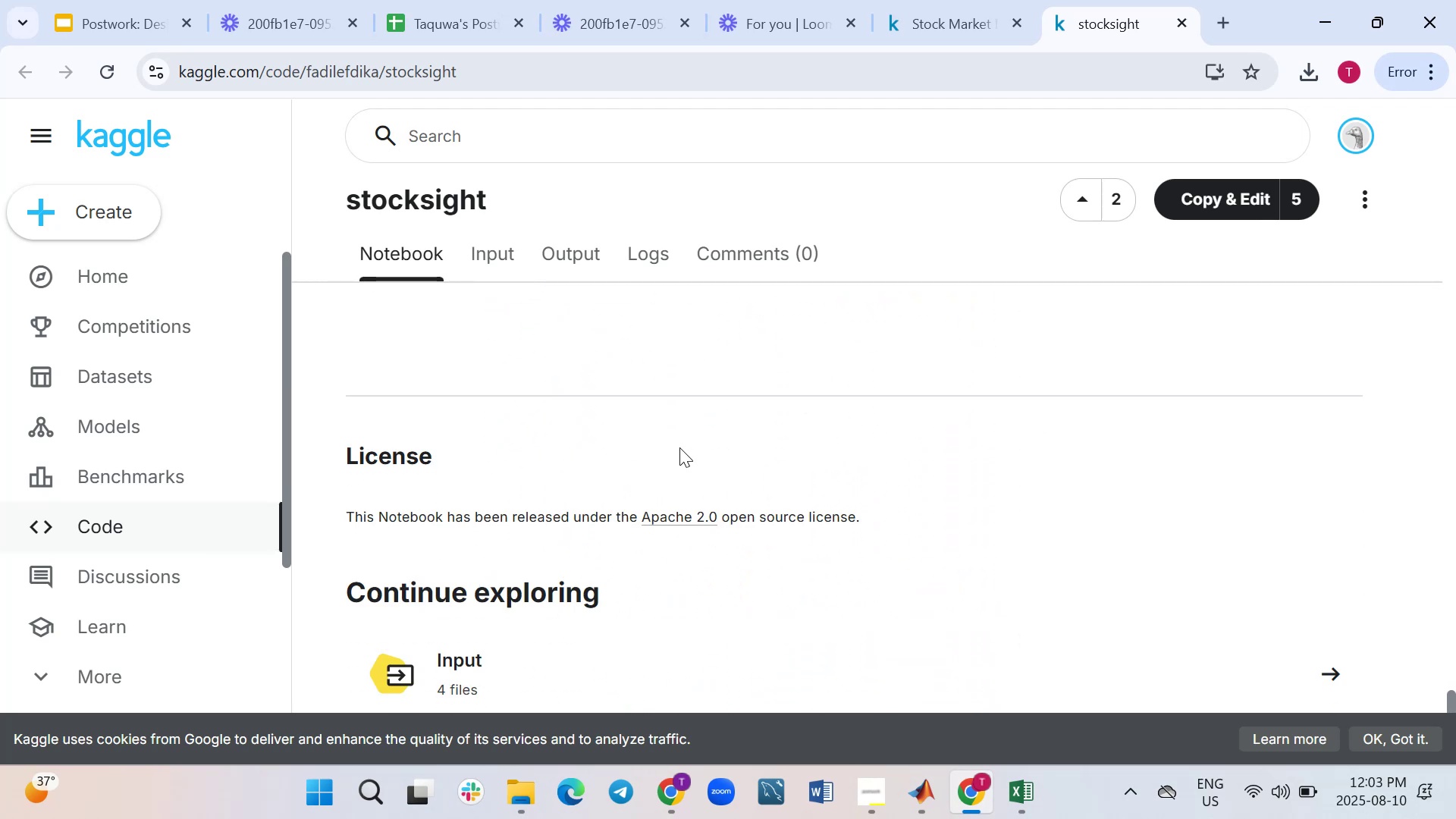 
scroll: coordinate [679, 447], scroll_direction: up, amount: 43.0
 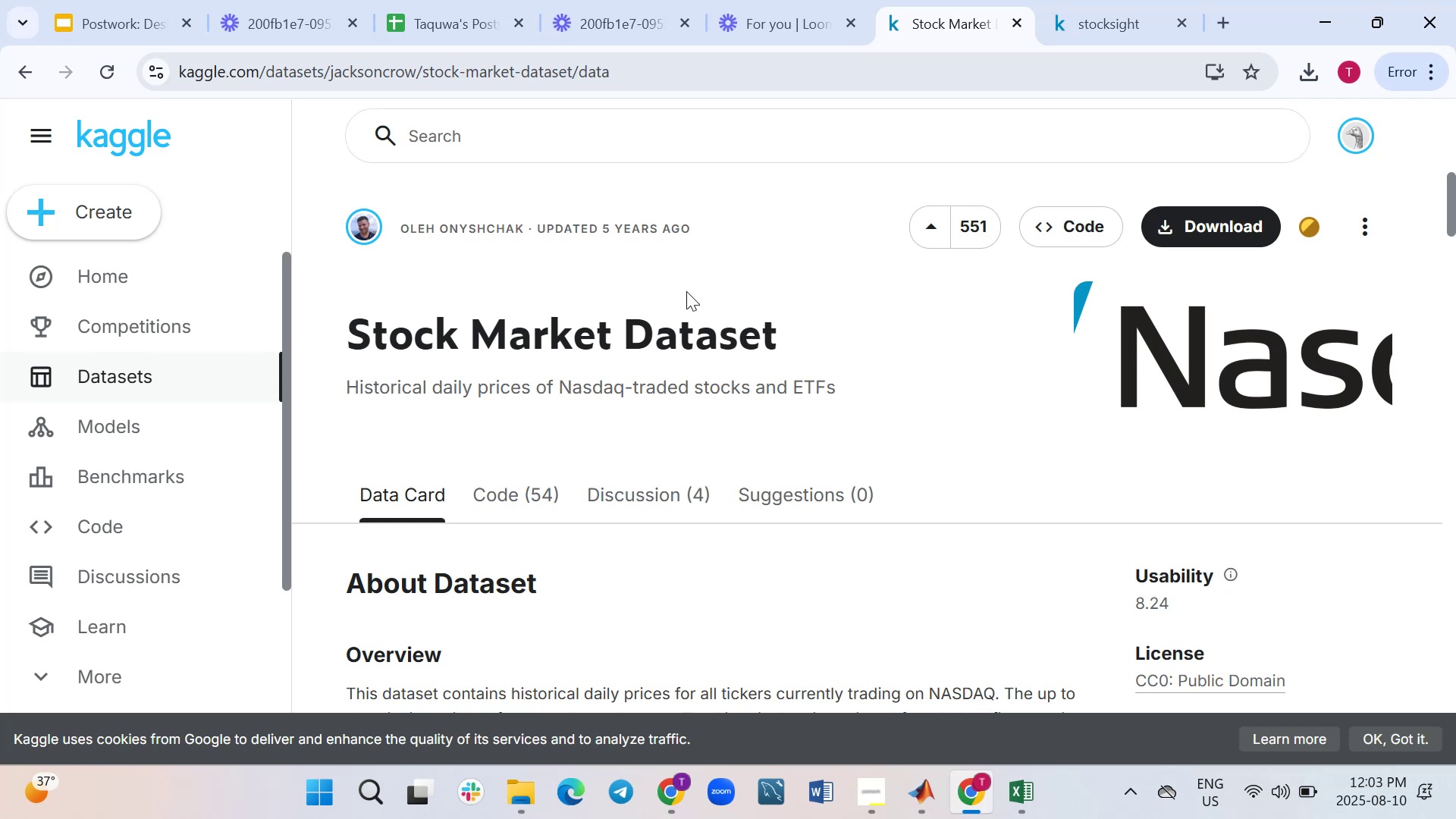 
scroll: coordinate [617, 347], scroll_direction: down, amount: 4.0
 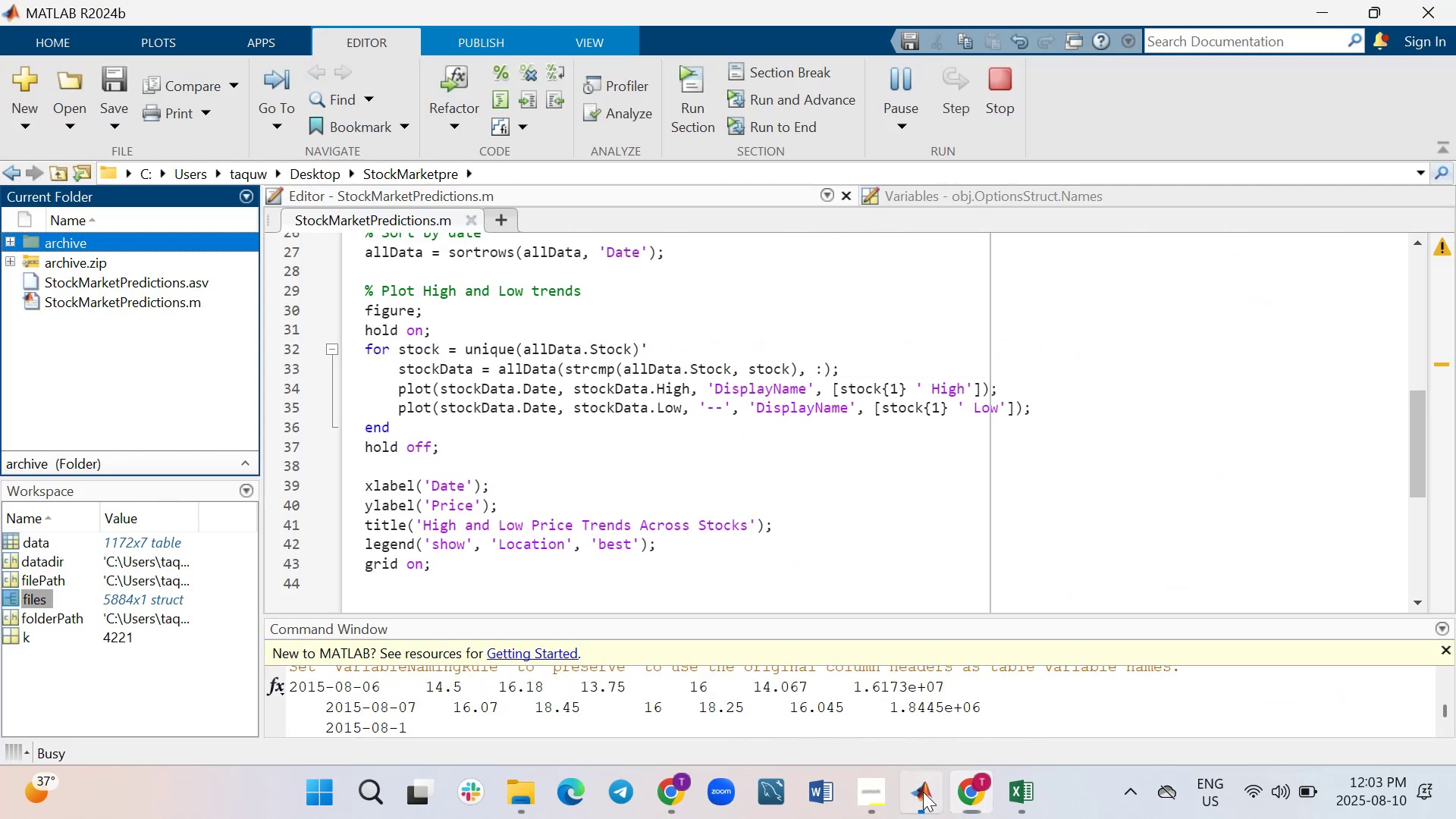 
scroll: coordinate [874, 450], scroll_direction: up, amount: 5.0
 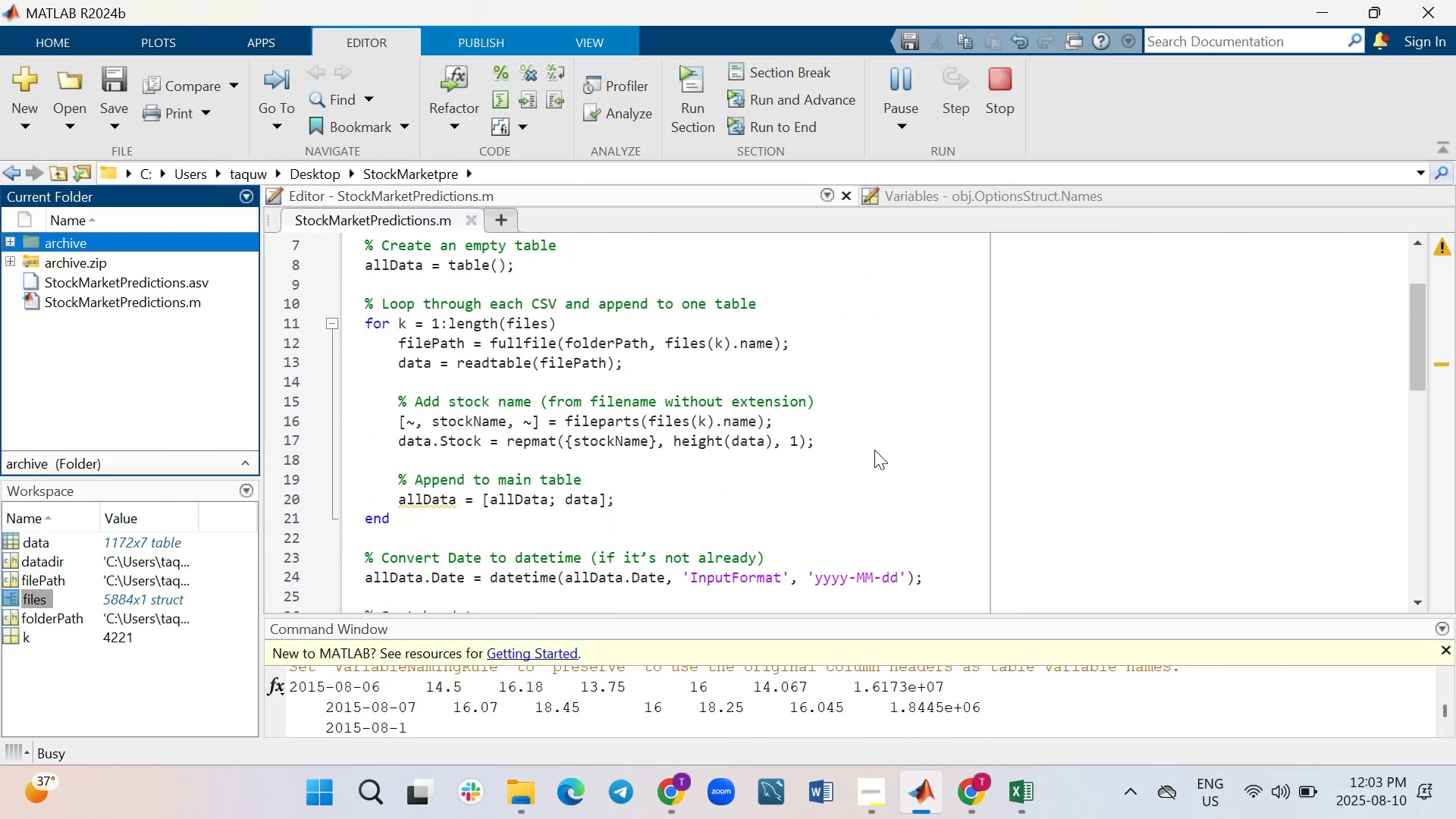 
scroll: coordinate [874, 450], scroll_direction: down, amount: 2.0
 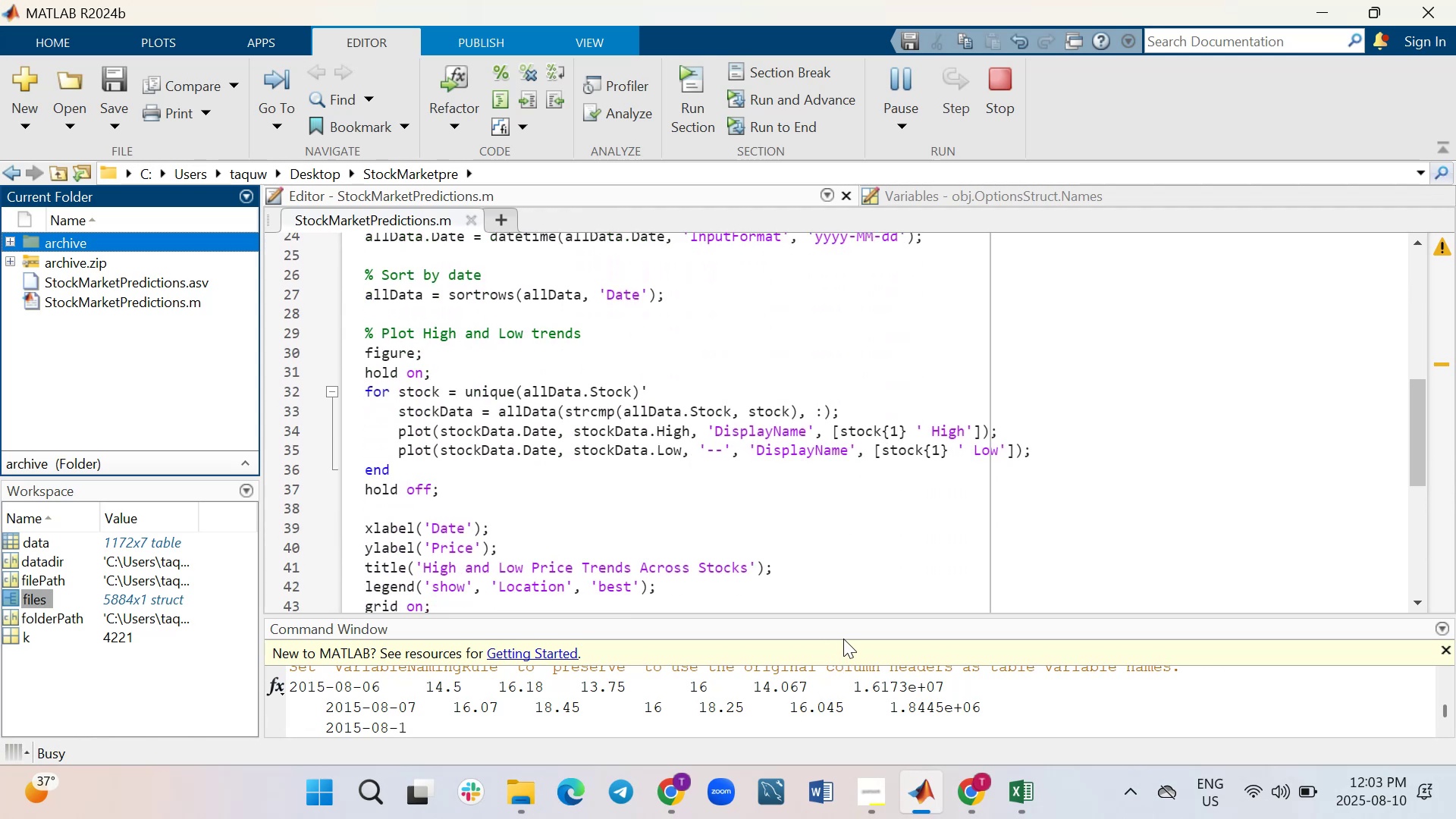 
wait(6.9)
 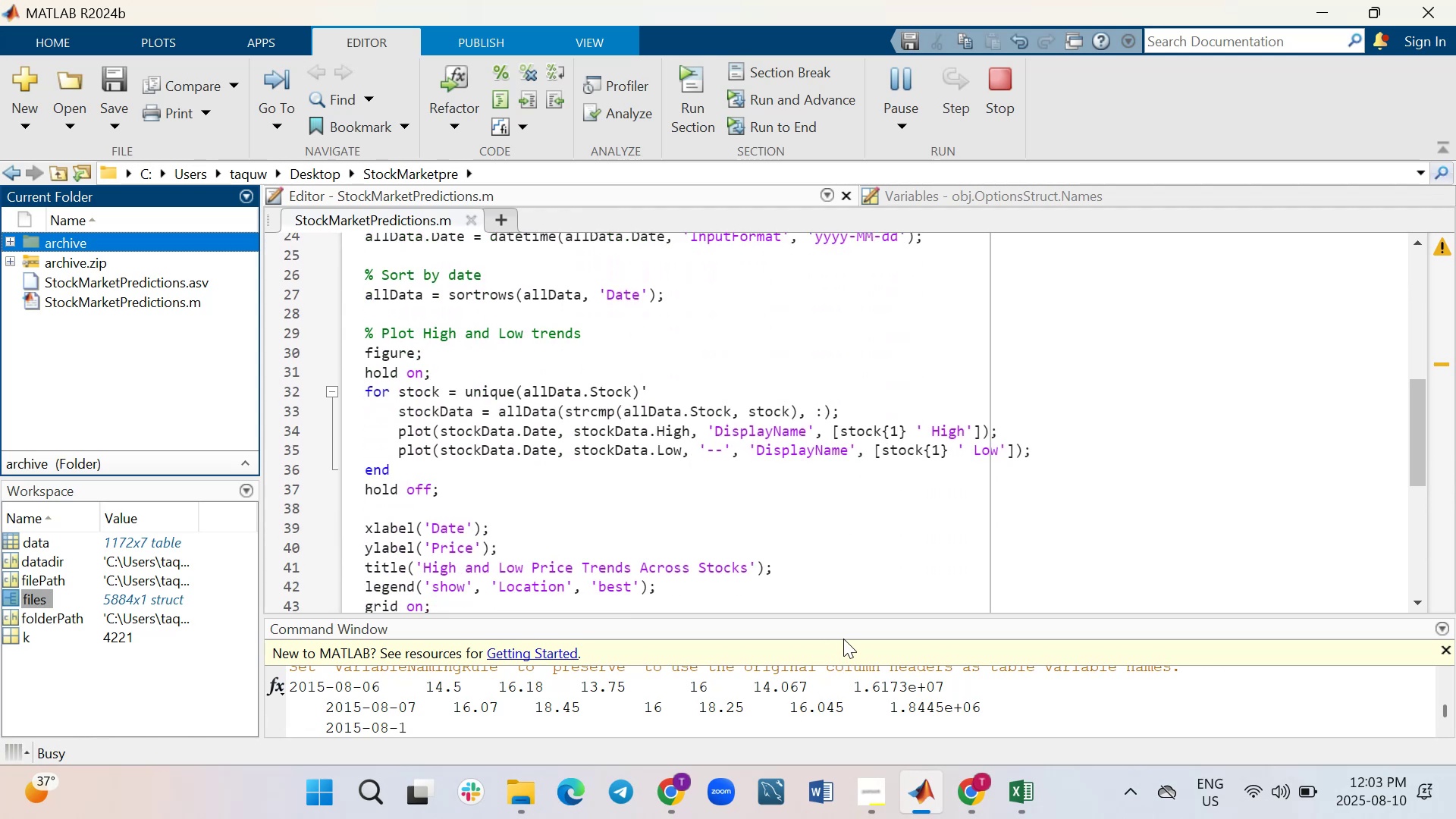 
scroll: coordinate [843, 639], scroll_direction: up, amount: 9.0
 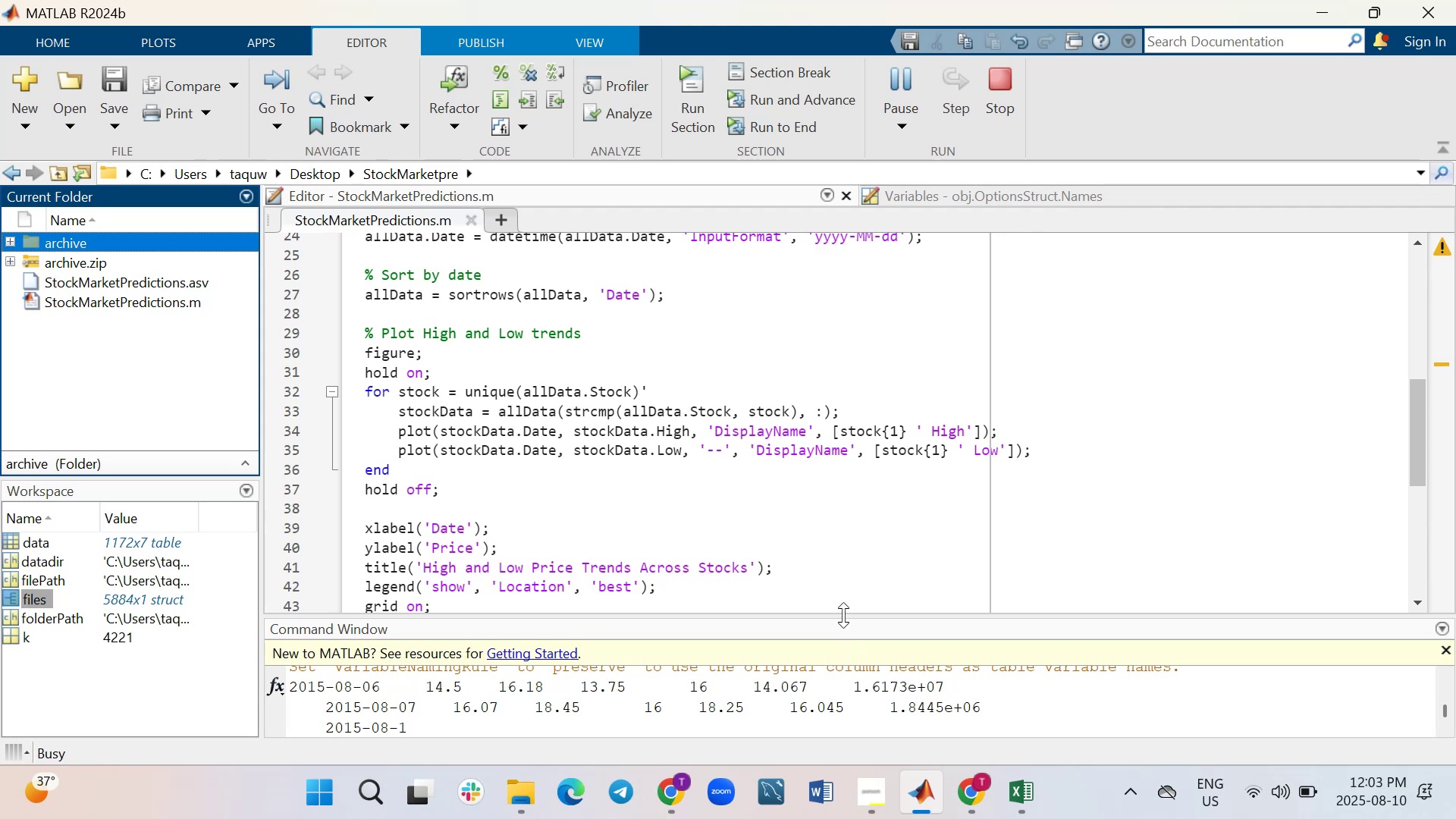 
left_click_drag(start_coordinate=[840, 616], to_coordinate=[843, 548])
 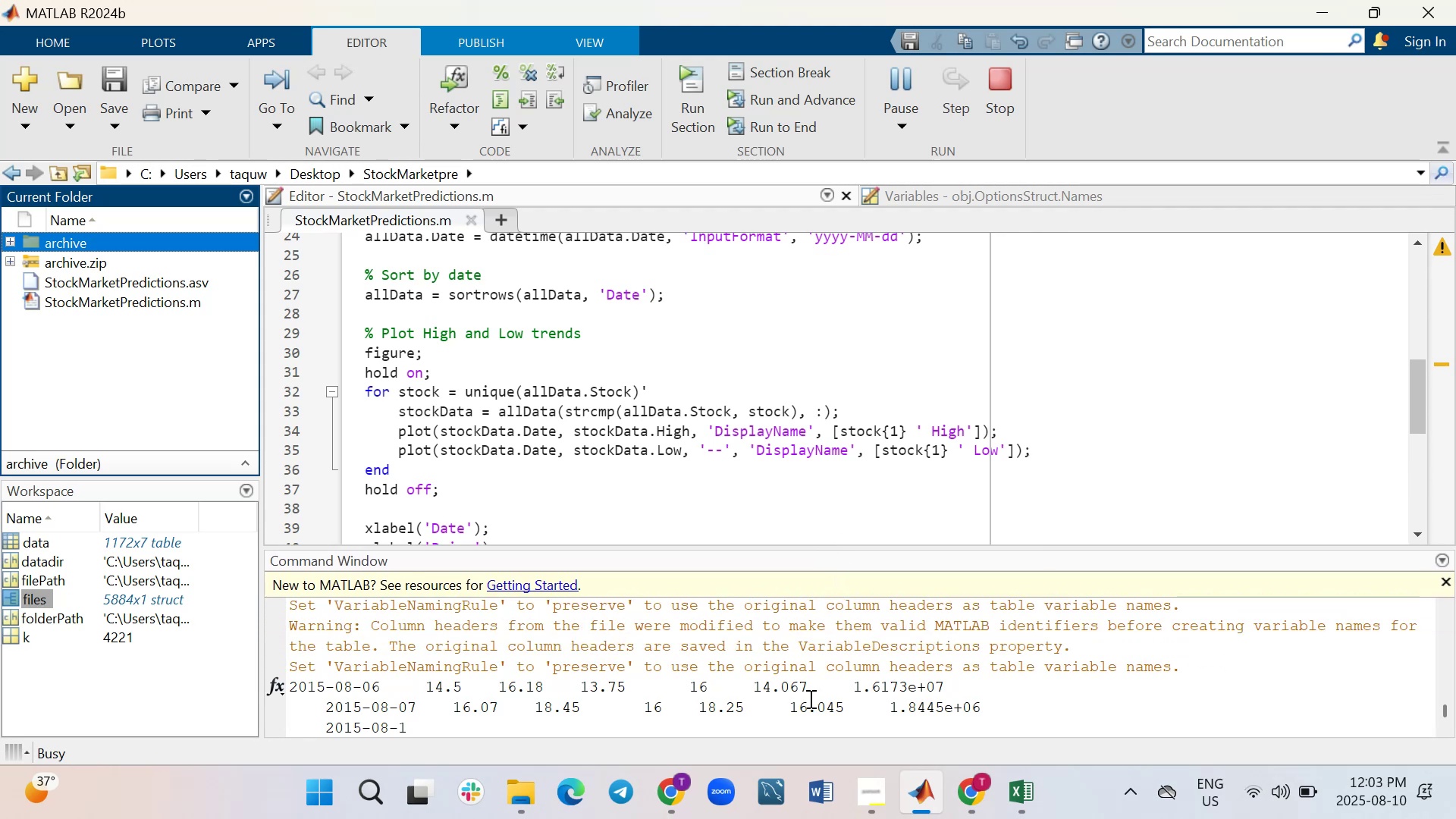 
scroll: coordinate [808, 716], scroll_direction: up, amount: 1.0
 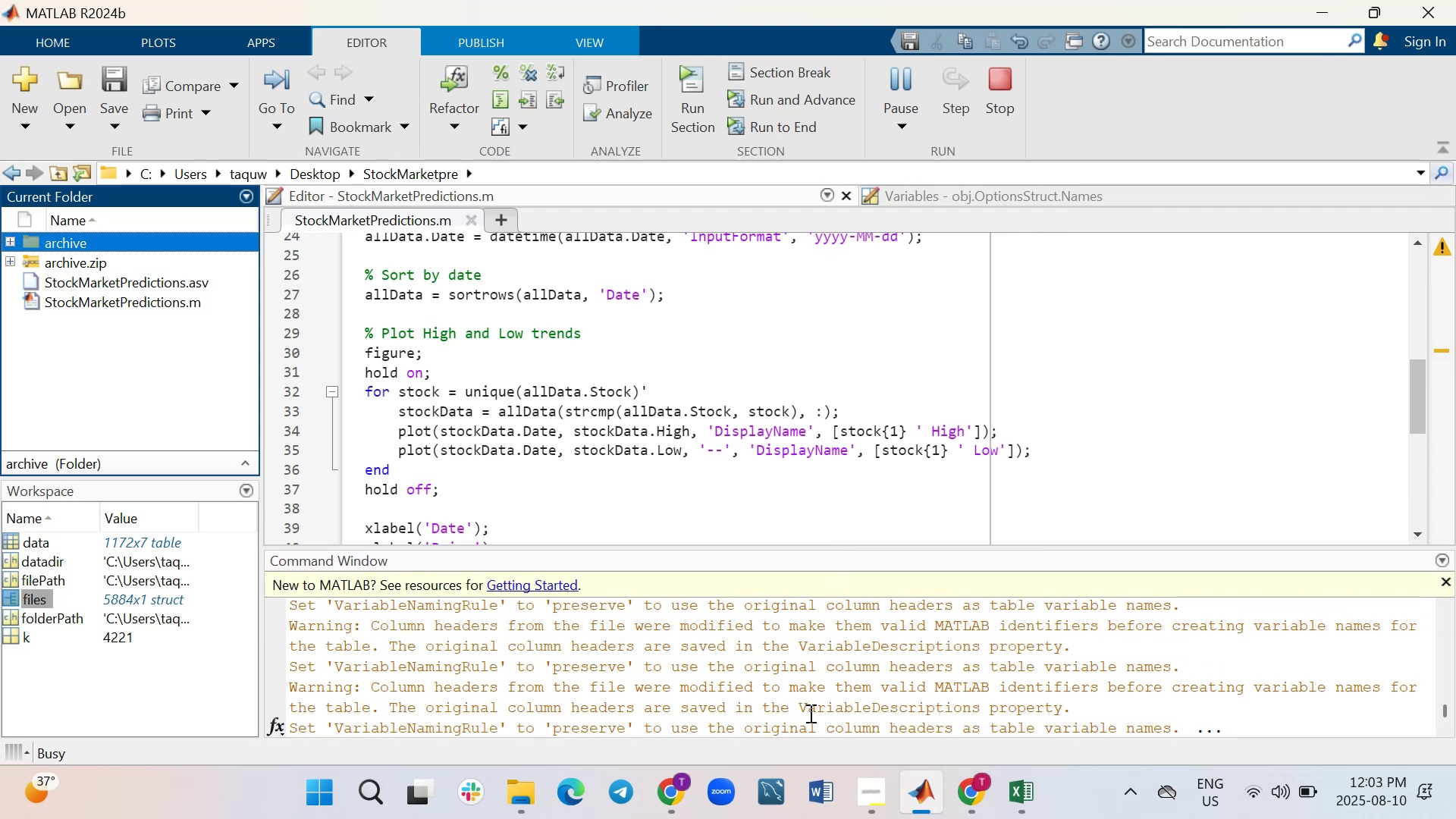 
scroll: coordinate [809, 709], scroll_direction: down, amount: 3.0
 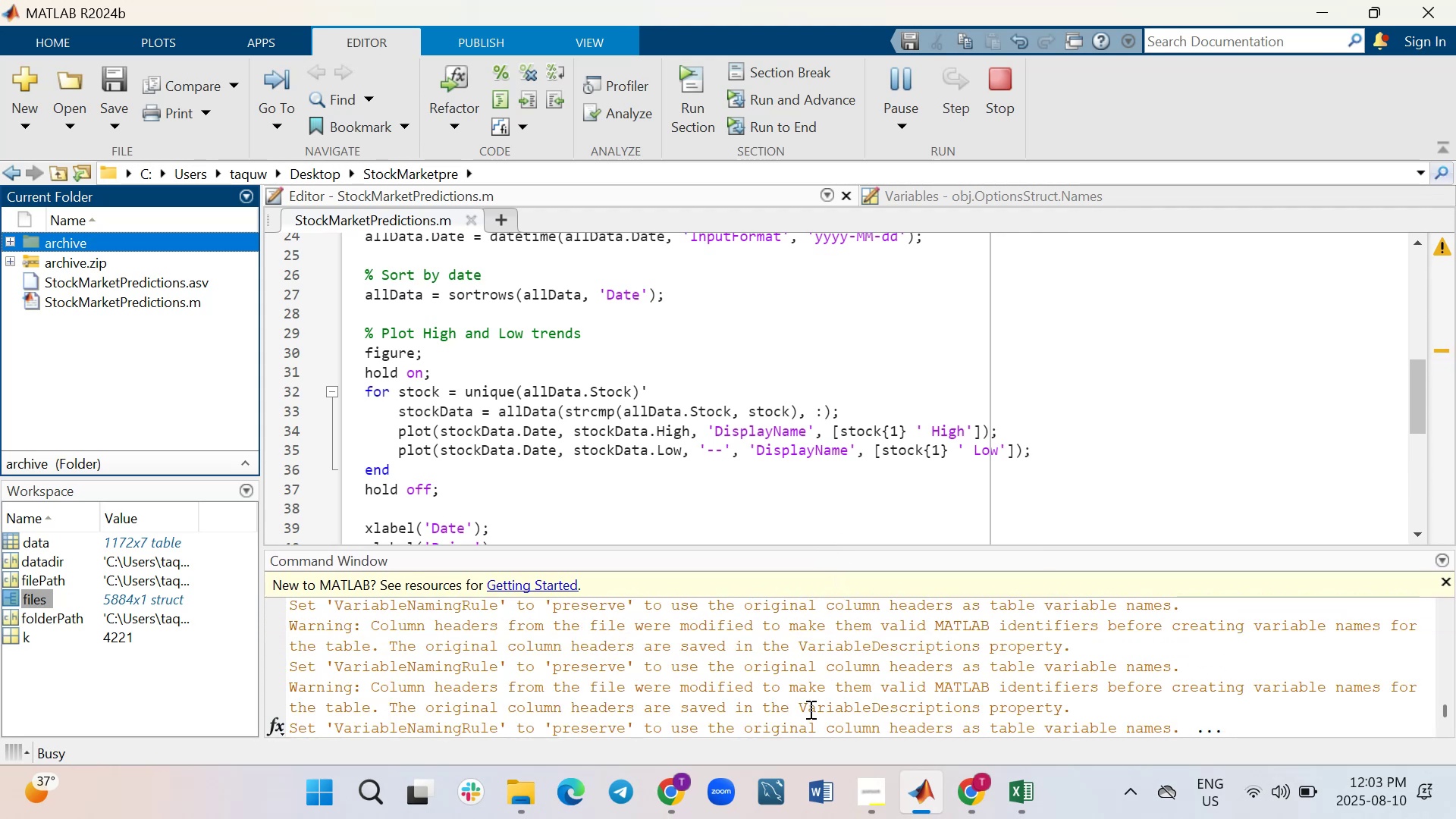 
scroll: coordinate [809, 709], scroll_direction: none, amount: 0.0
 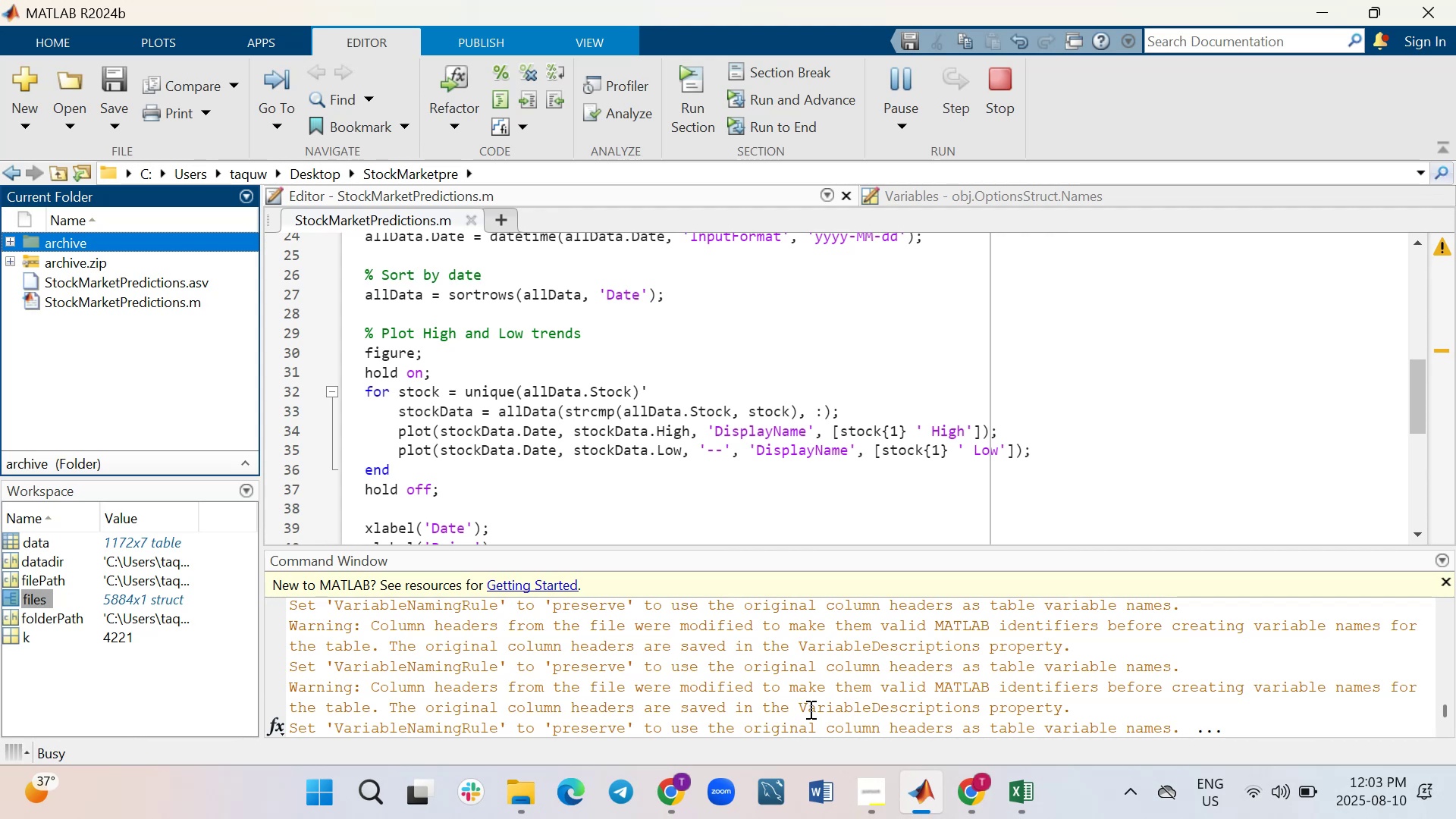 
scroll: coordinate [809, 709], scroll_direction: down, amount: 3.0
 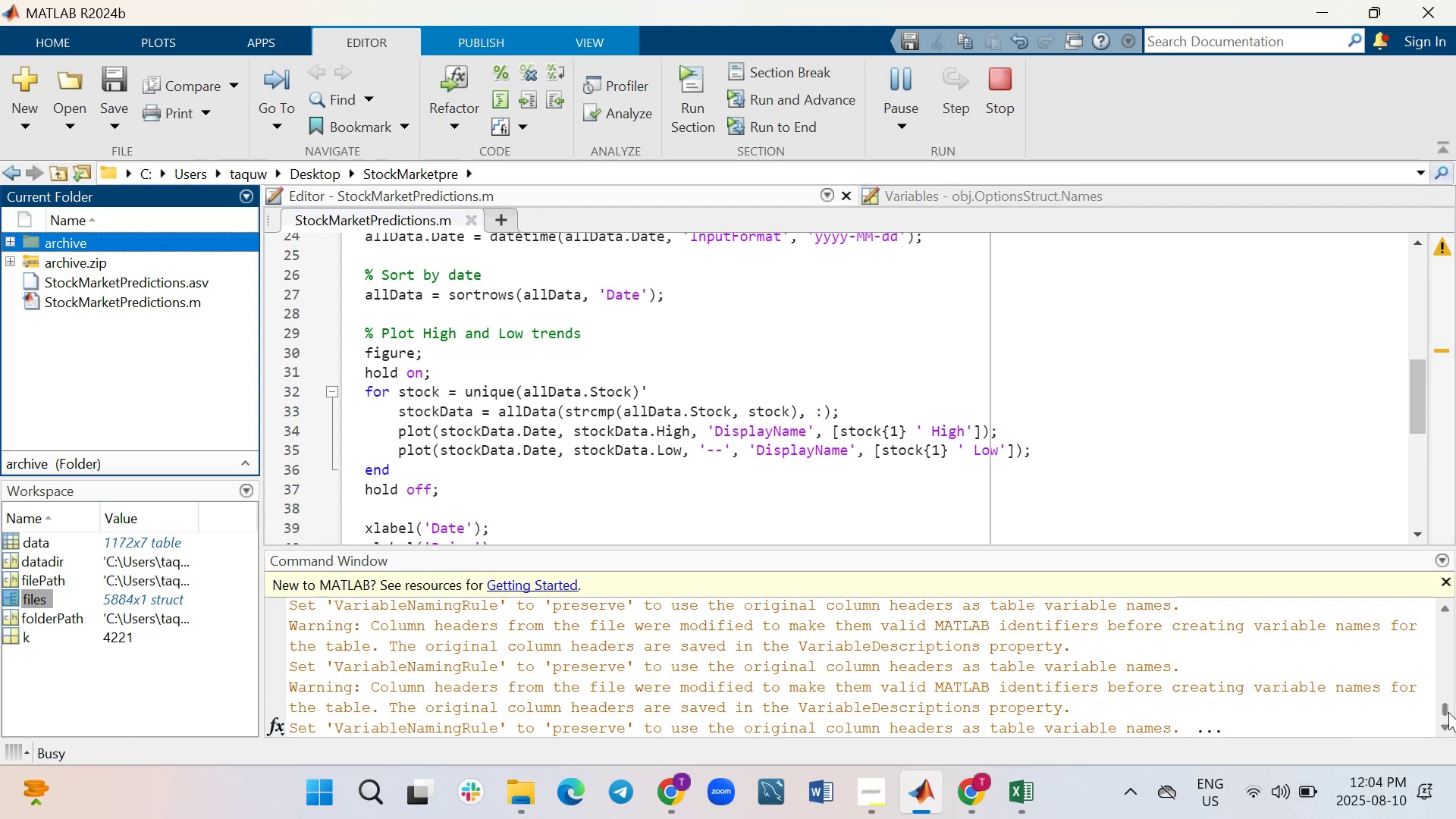 
left_click_drag(start_coordinate=[1443, 708], to_coordinate=[1446, 718])
 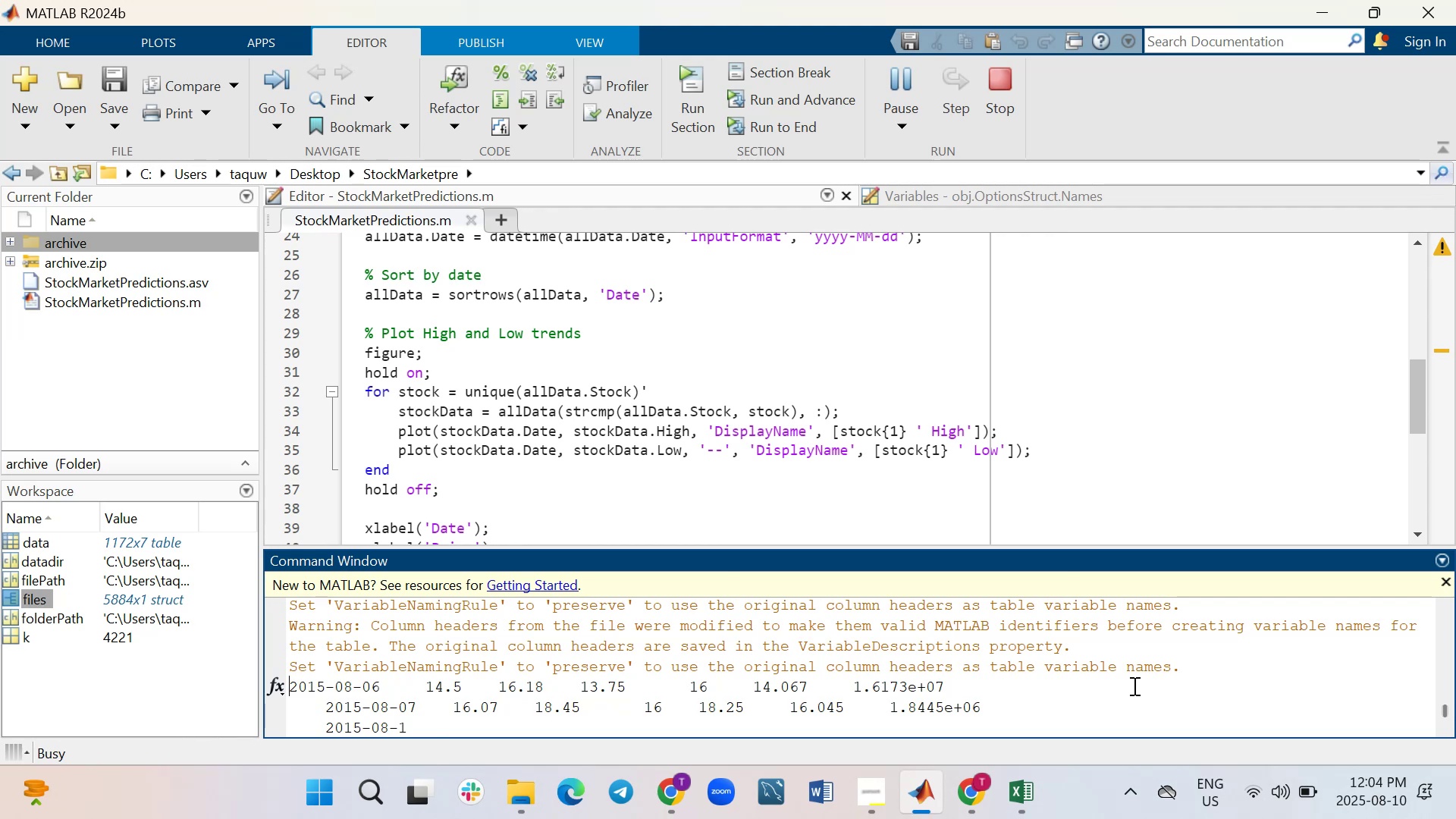 
scroll: coordinate [1133, 686], scroll_direction: up, amount: 1.0
 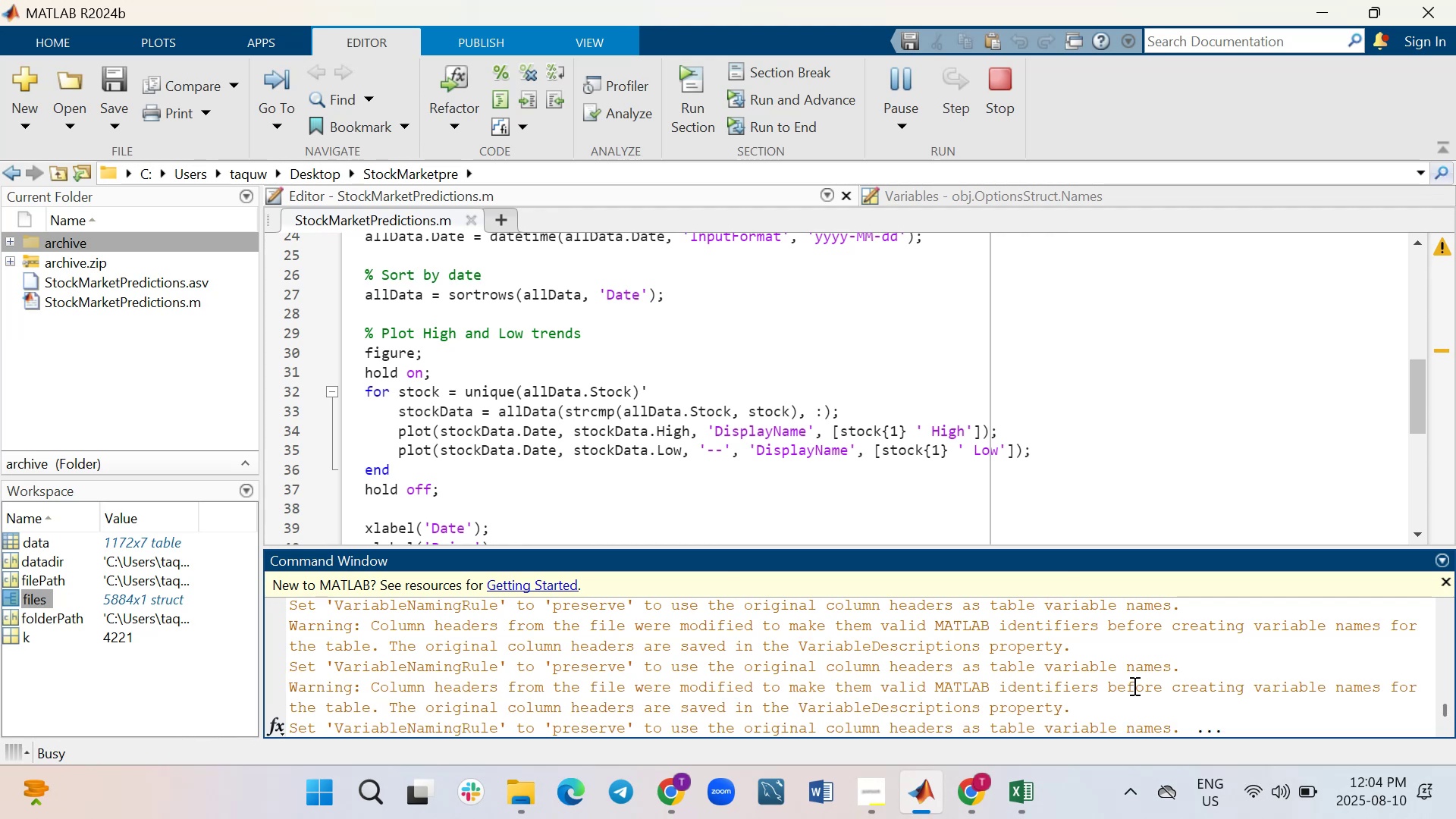 
wait(9.51)
 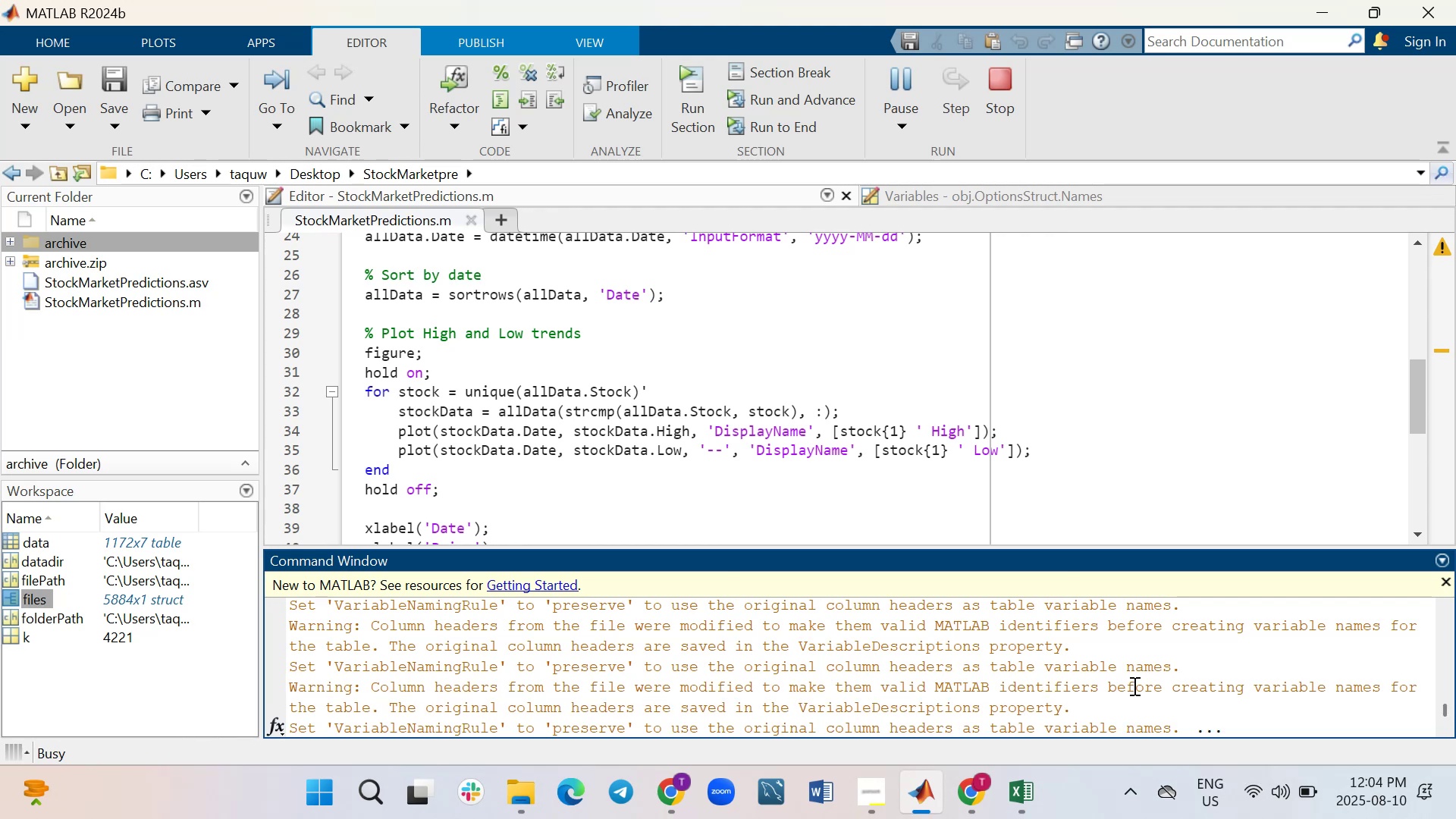 
scroll: coordinate [742, 510], scroll_direction: up, amount: 3.0
 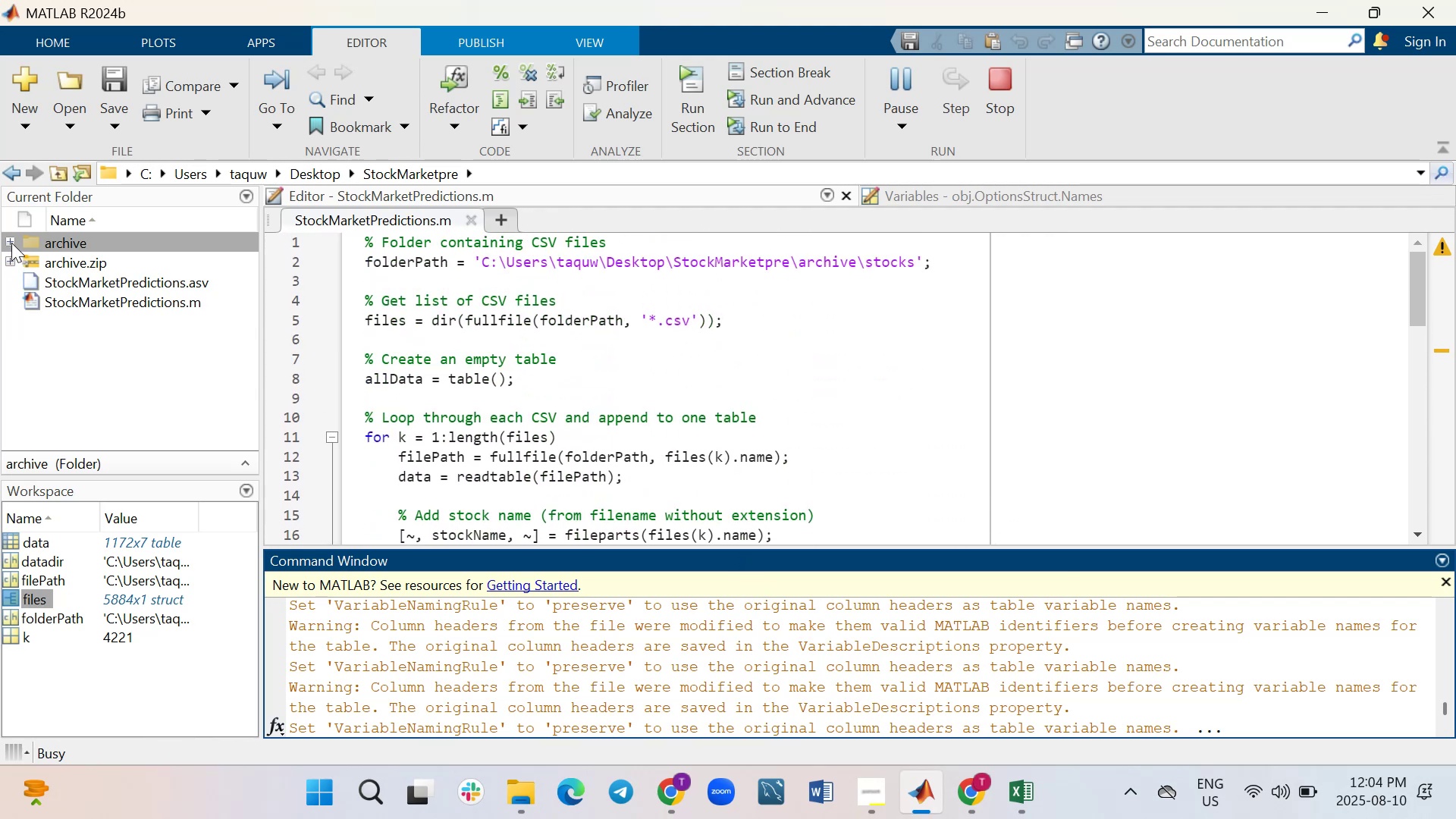 
left_click([11, 243])
 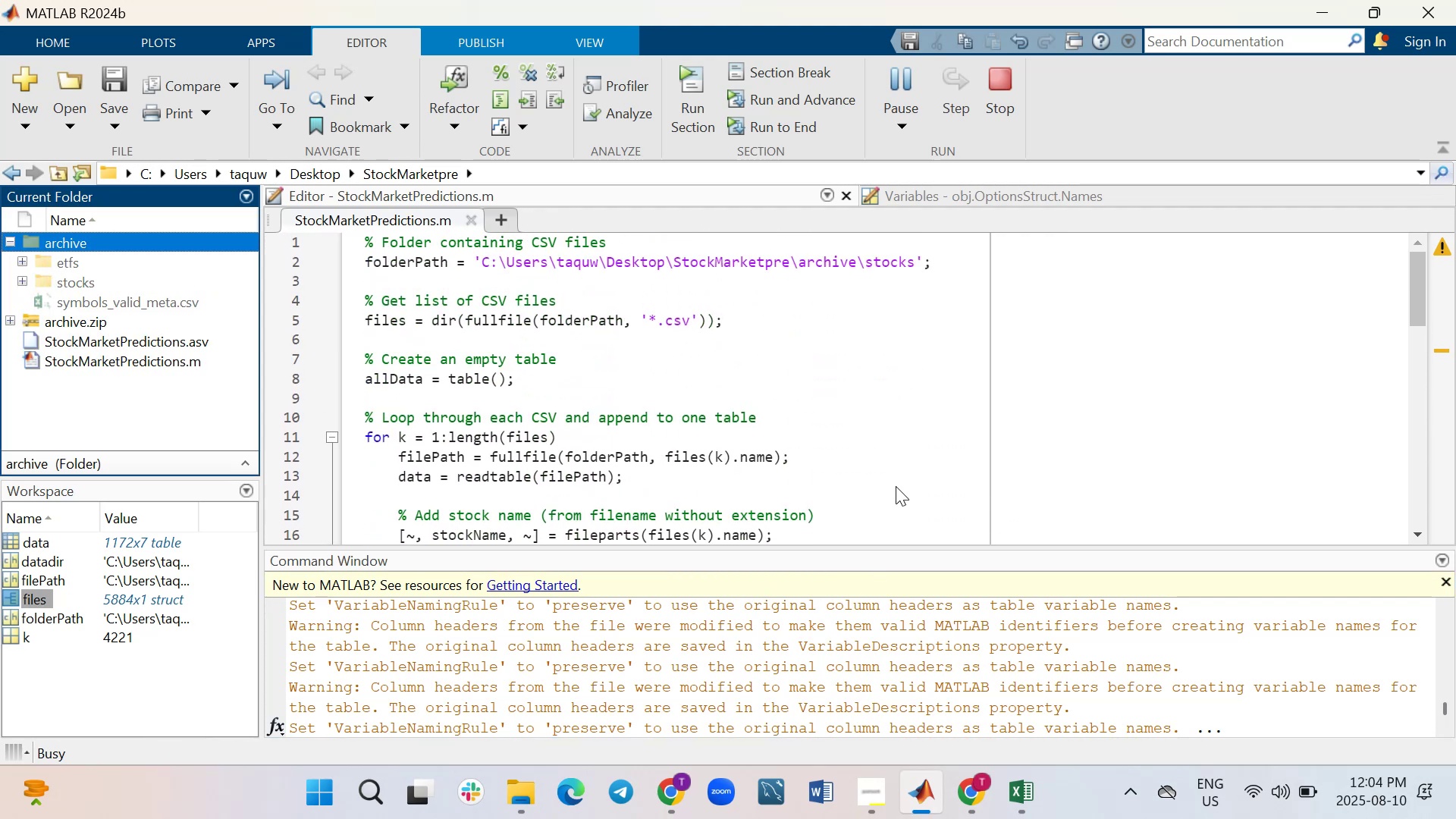 
scroll: coordinate [912, 626], scroll_direction: down, amount: 4.0
 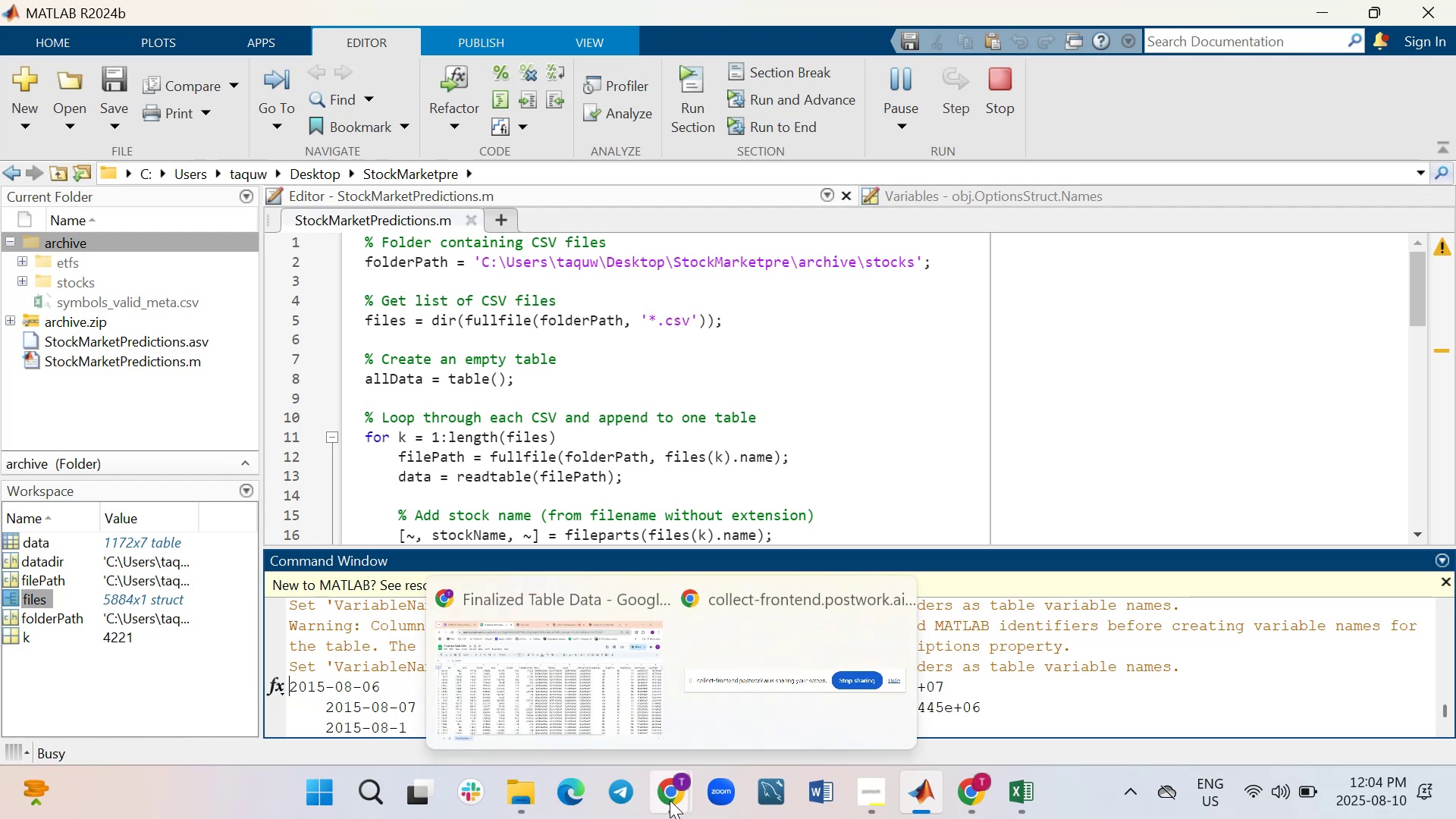 
wait(18.85)
 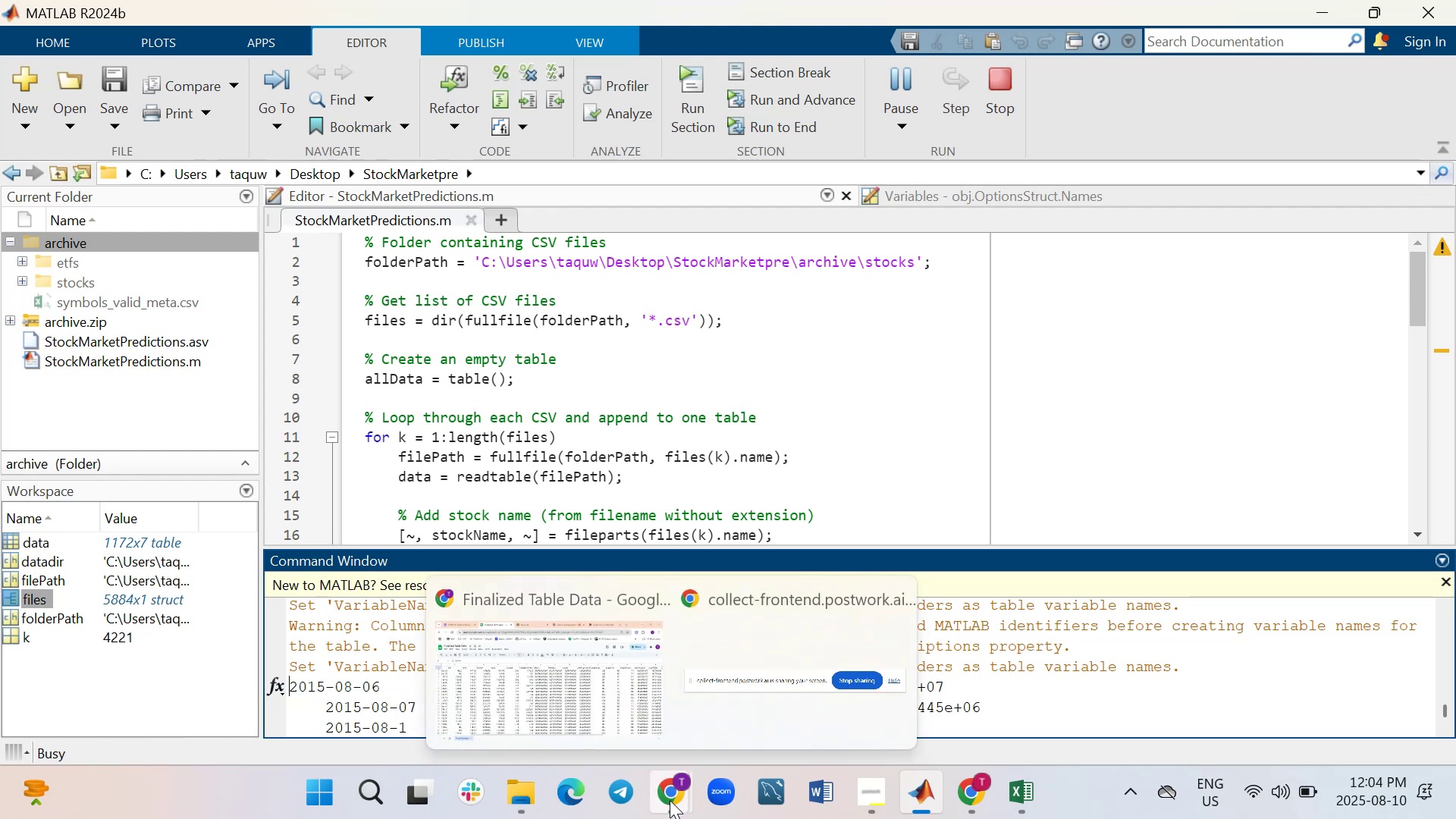 
left_click([764, 717])
 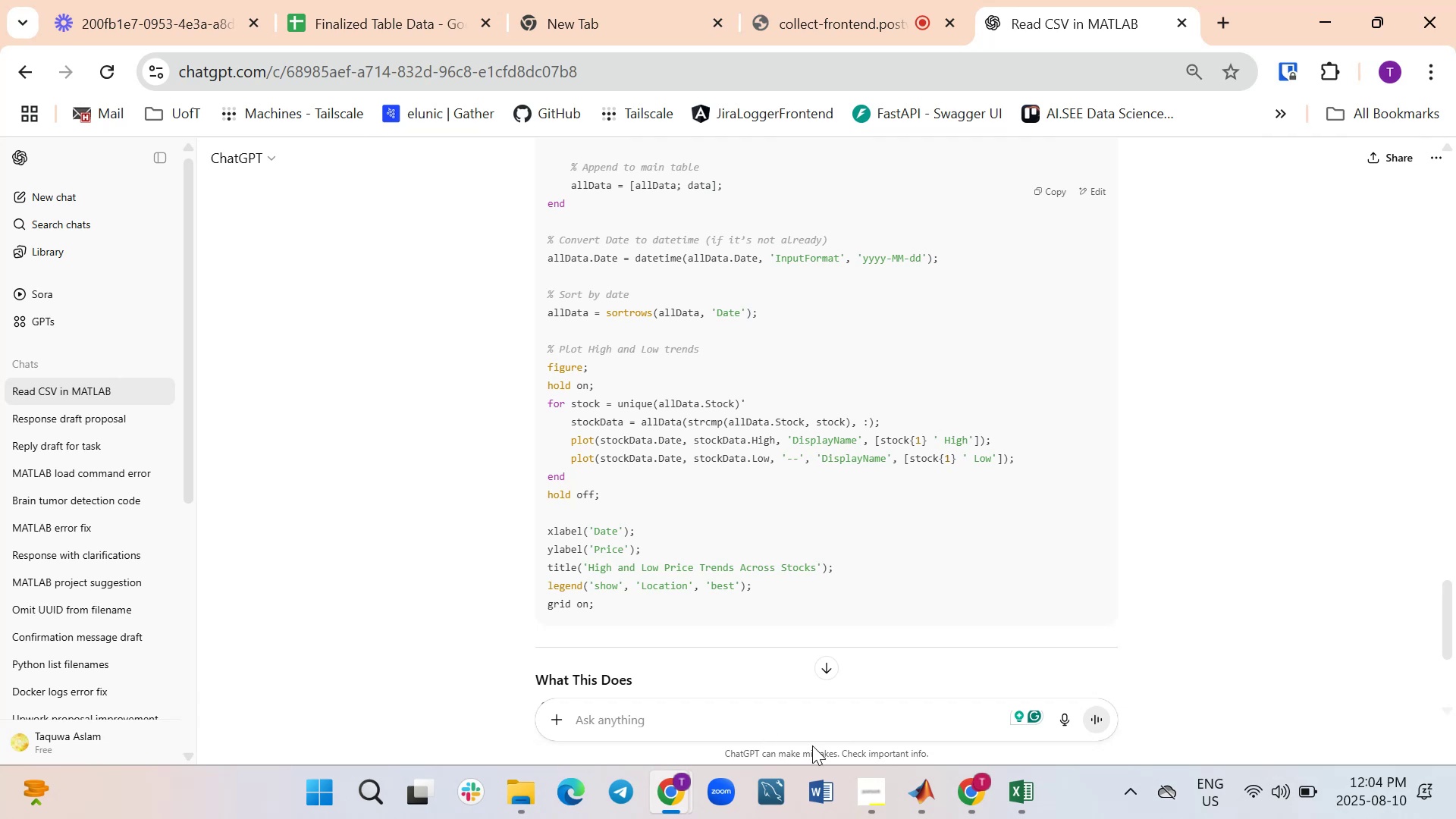 
type(it's taking so much time just plot some of them)
 